 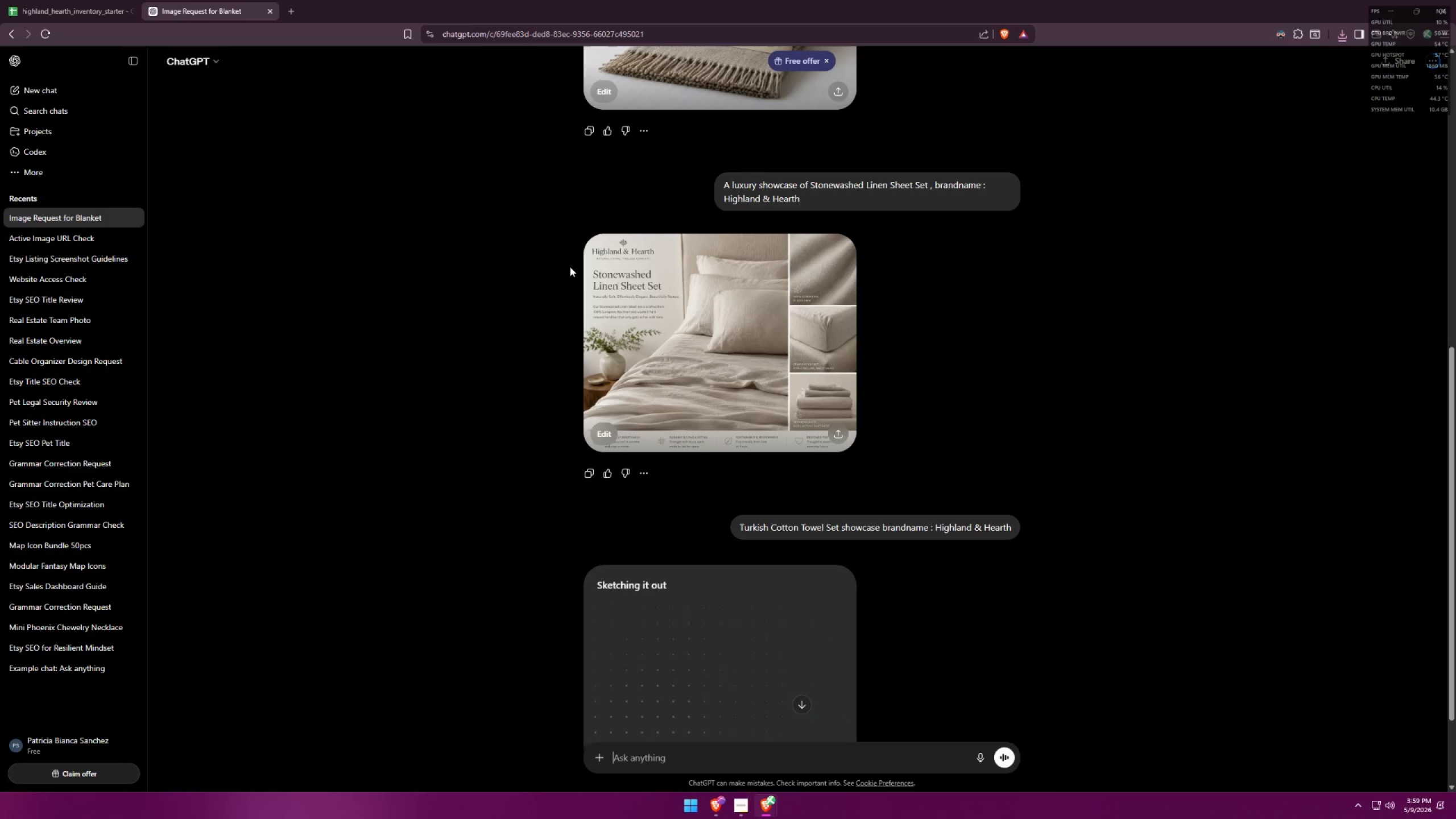 
scroll: coordinate [787, 398], scroll_direction: up, amount: 4.0
 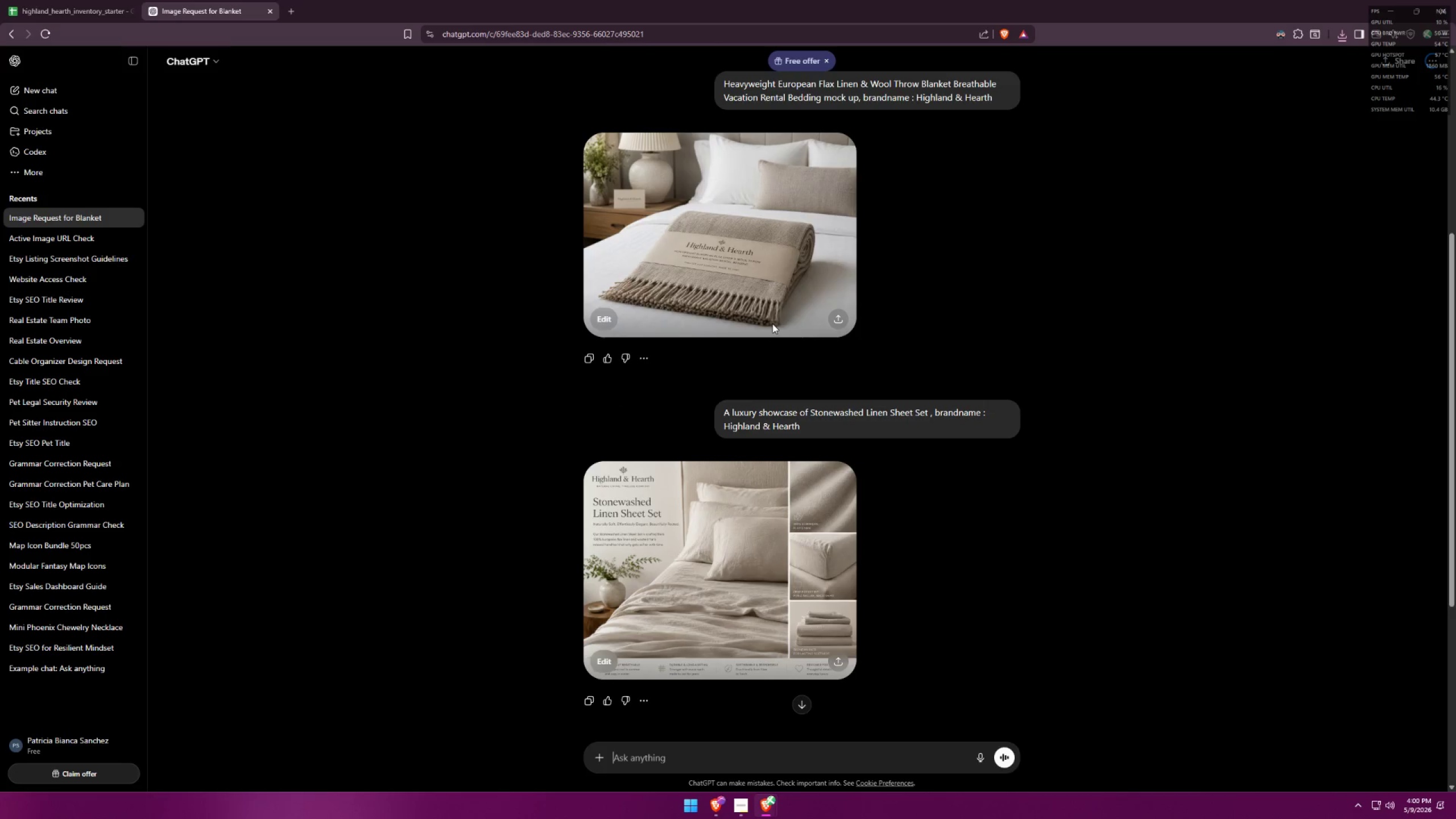 
wait(8.89)
 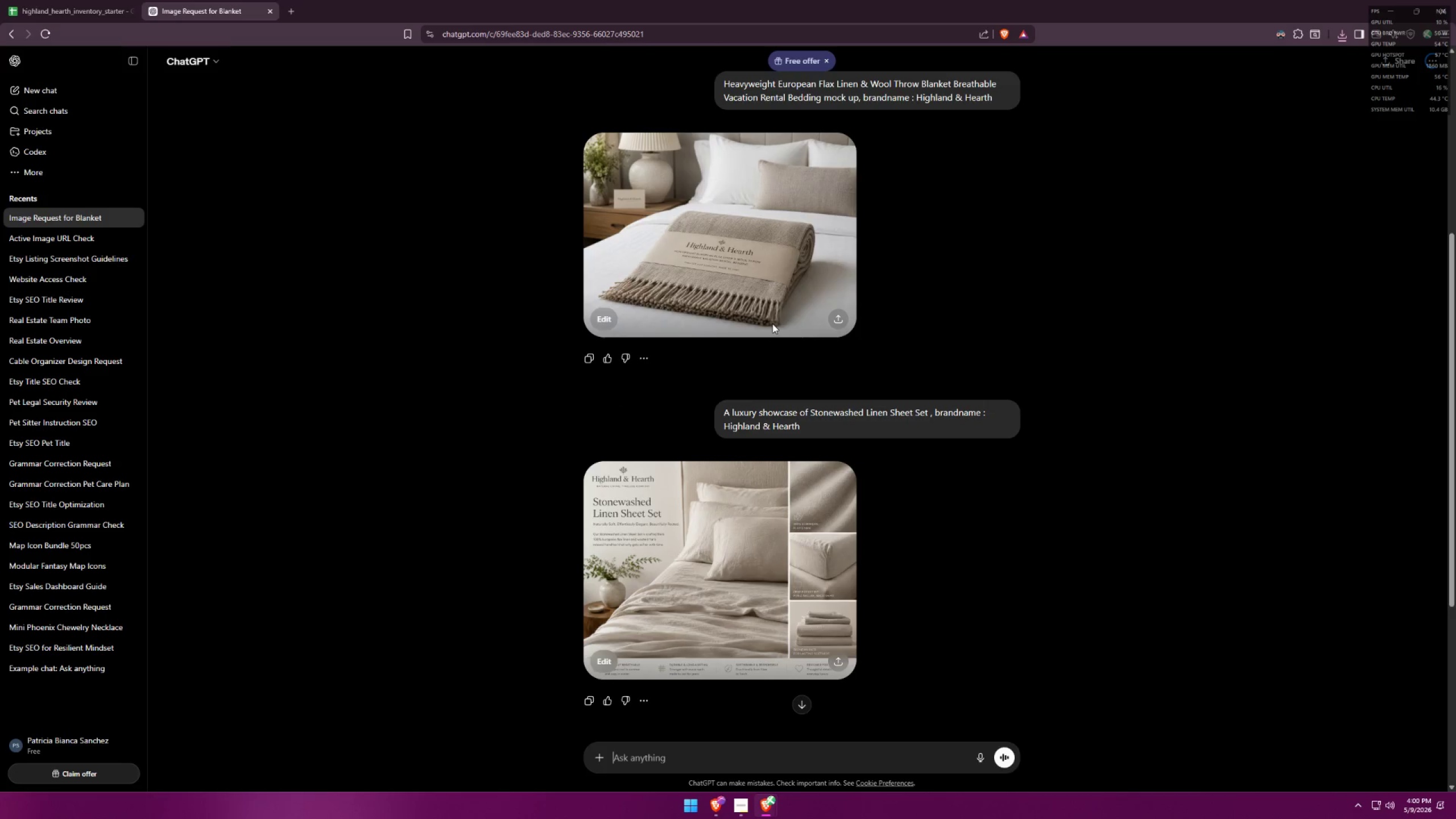 
scroll: coordinate [822, 378], scroll_direction: down, amount: 7.0
 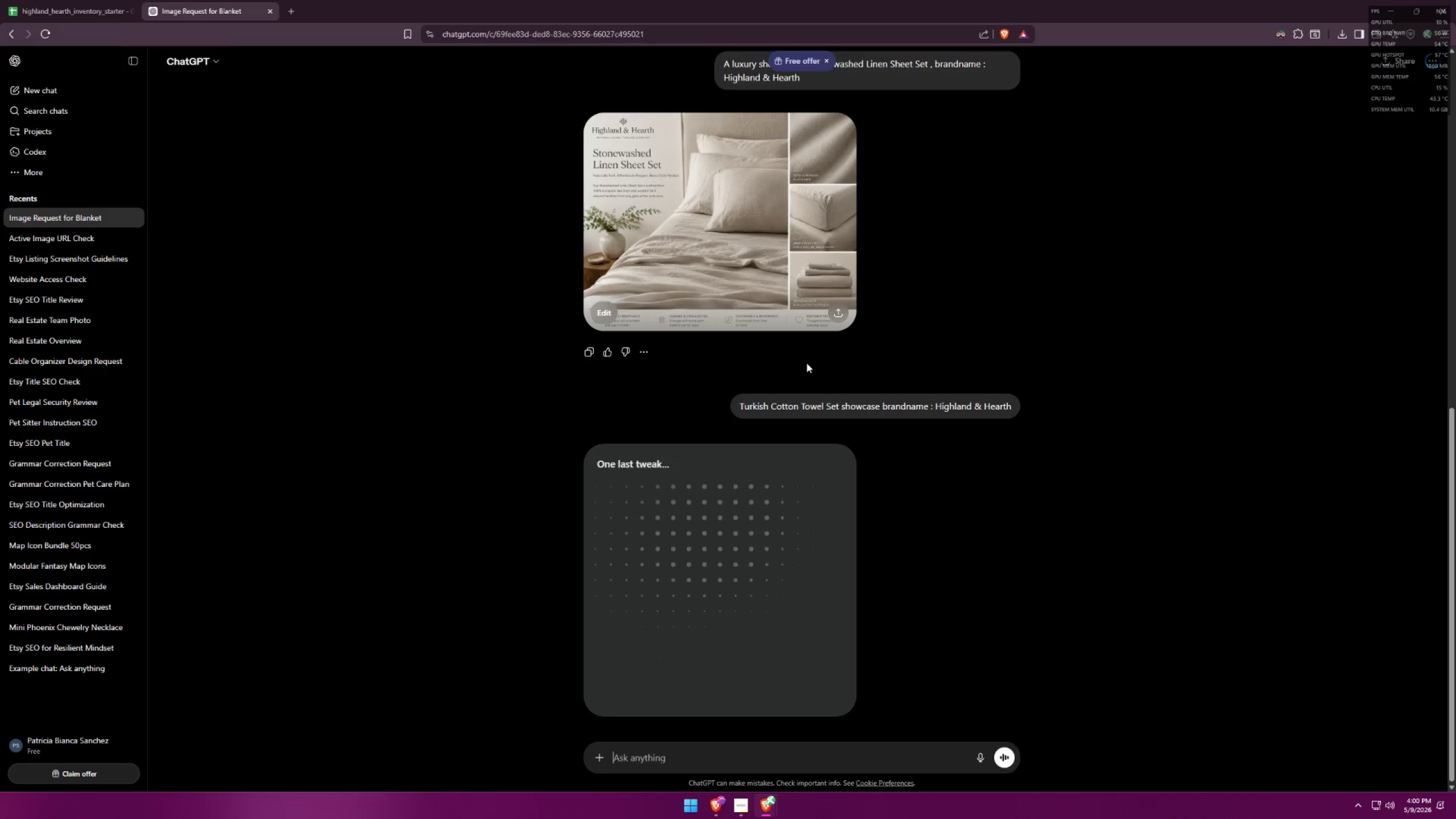 
wait(32.92)
 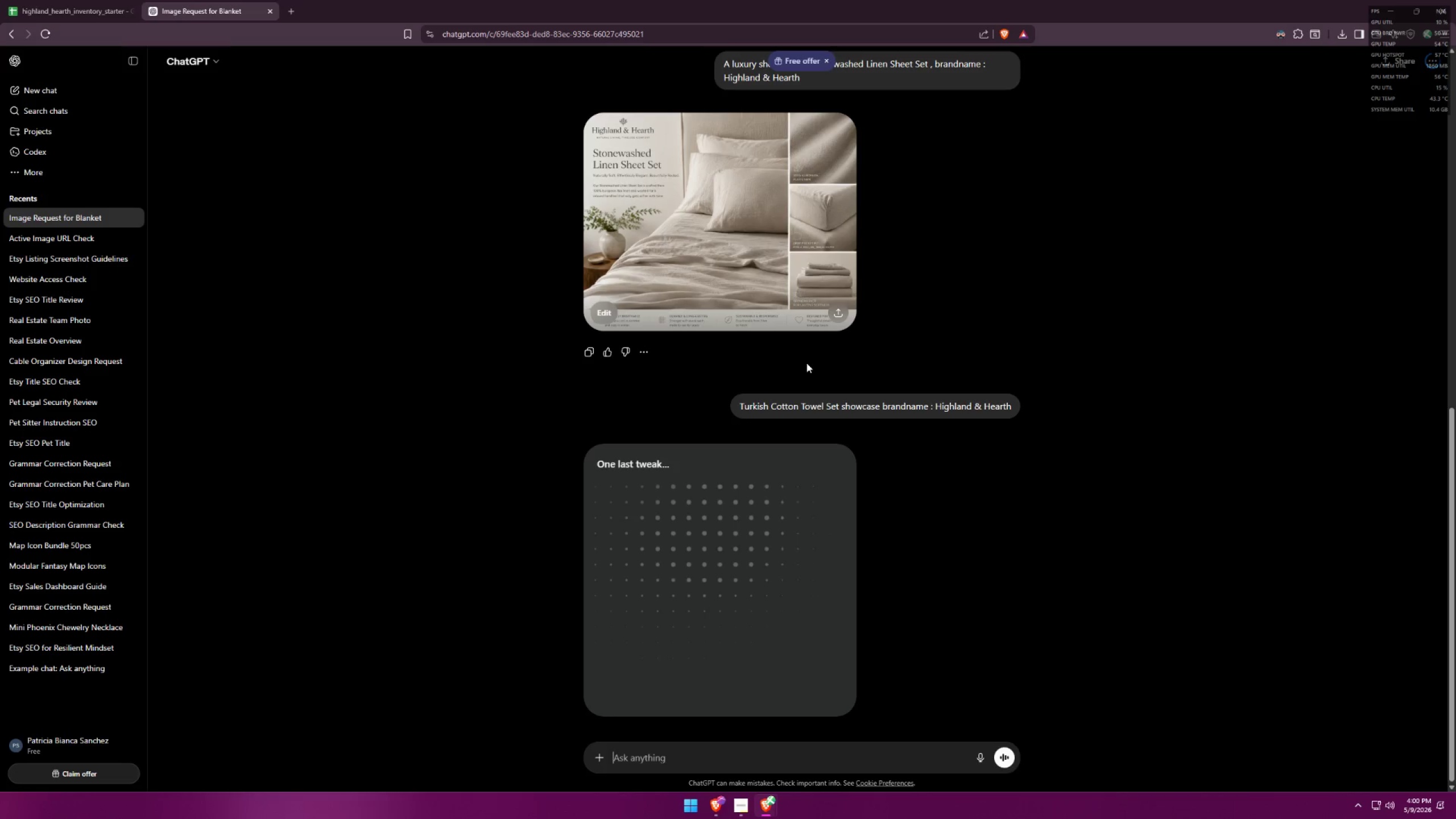 
left_click([97, 0])
 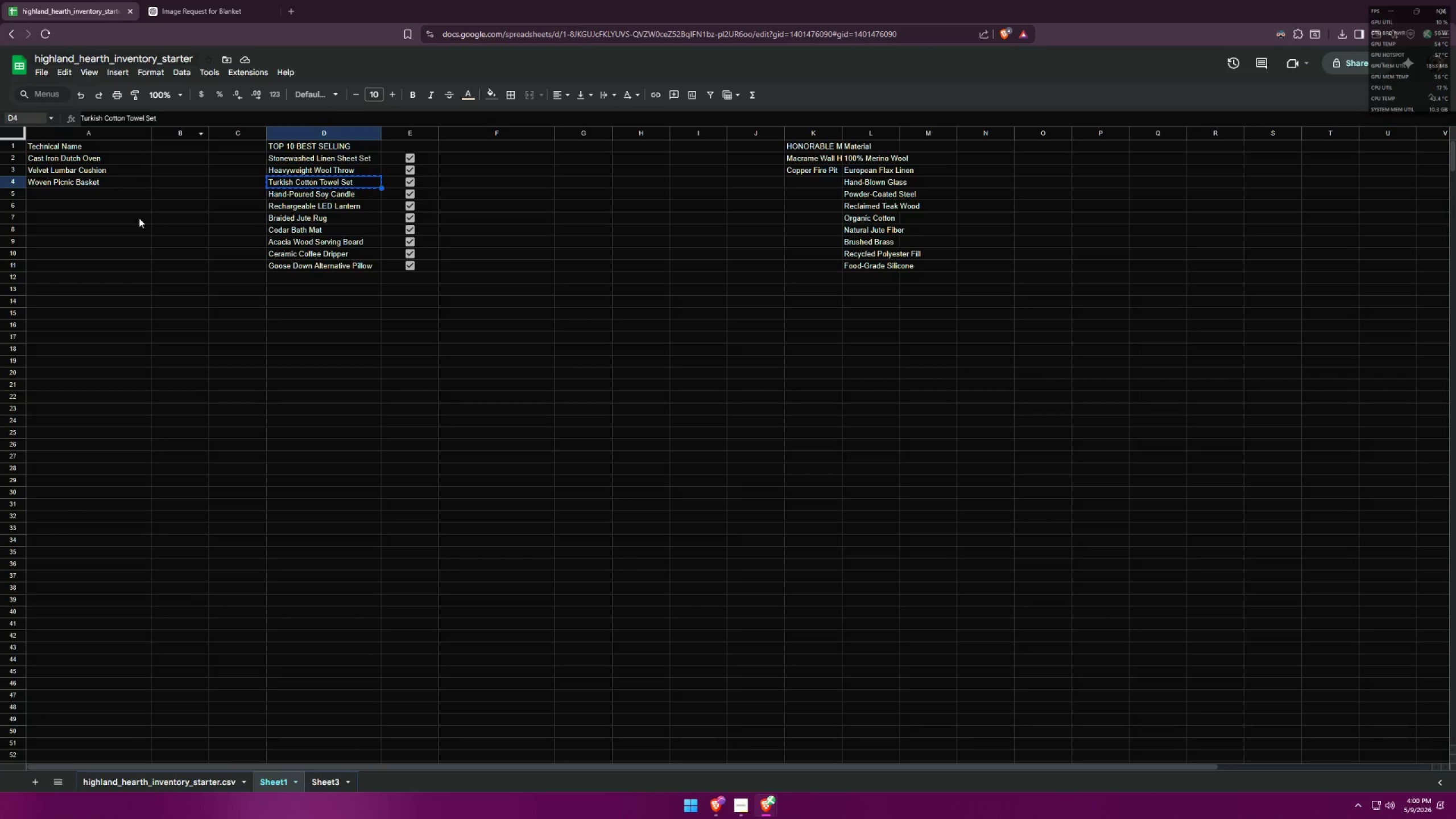 
left_click([185, 0])
 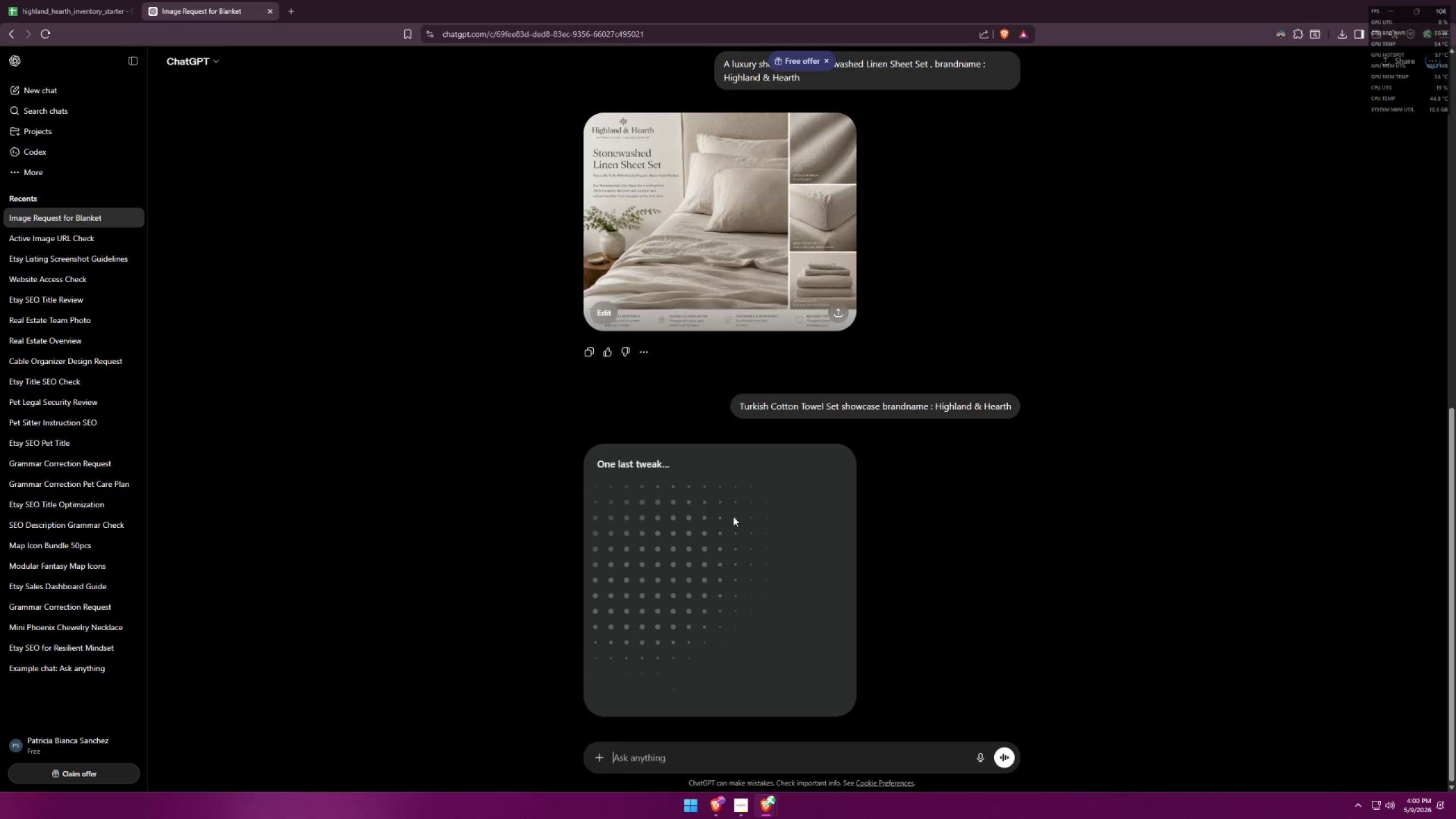 
mouse_move([784, 785])
 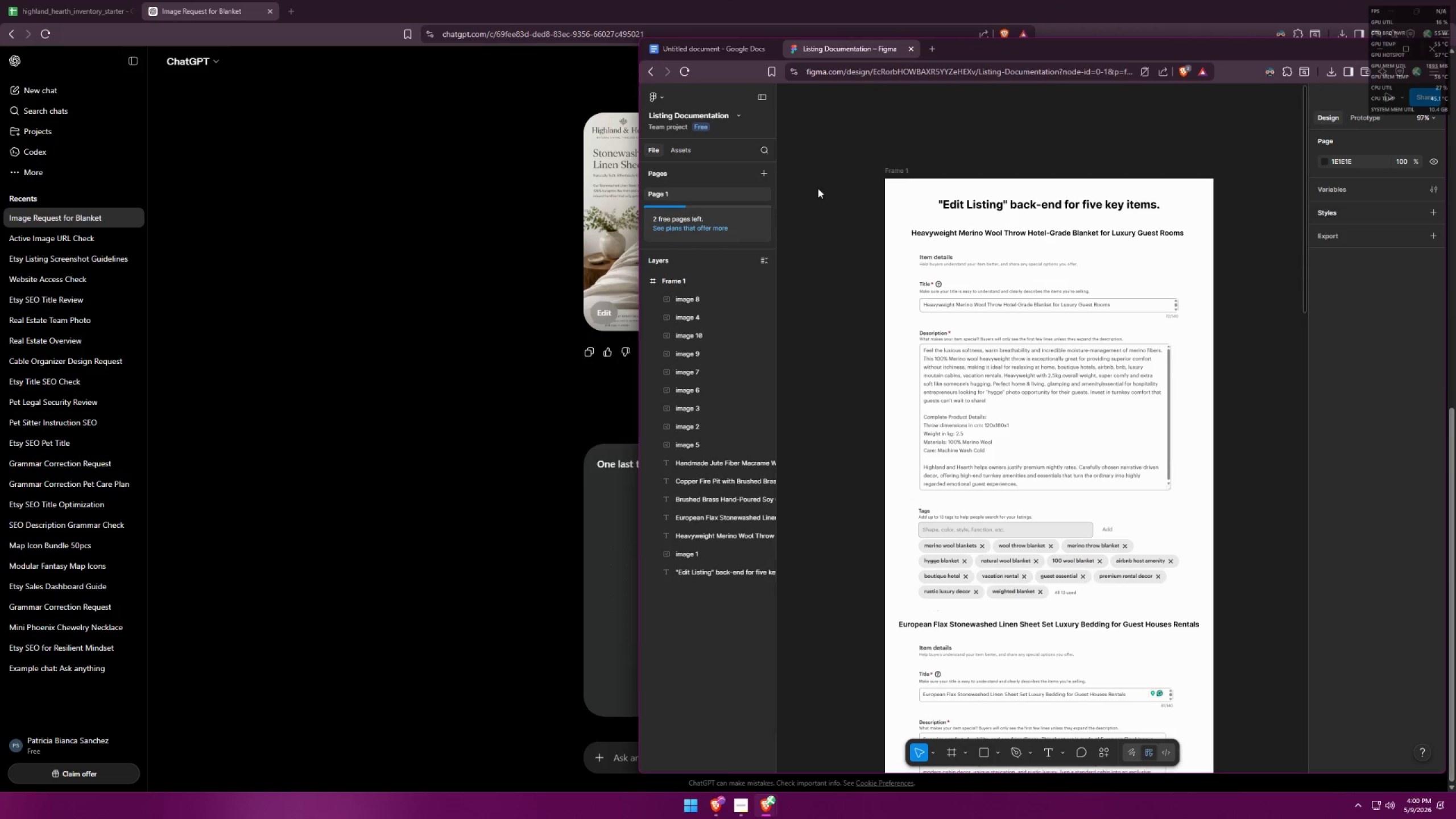 
scroll: coordinate [896, 214], scroll_direction: down, amount: 40.0
 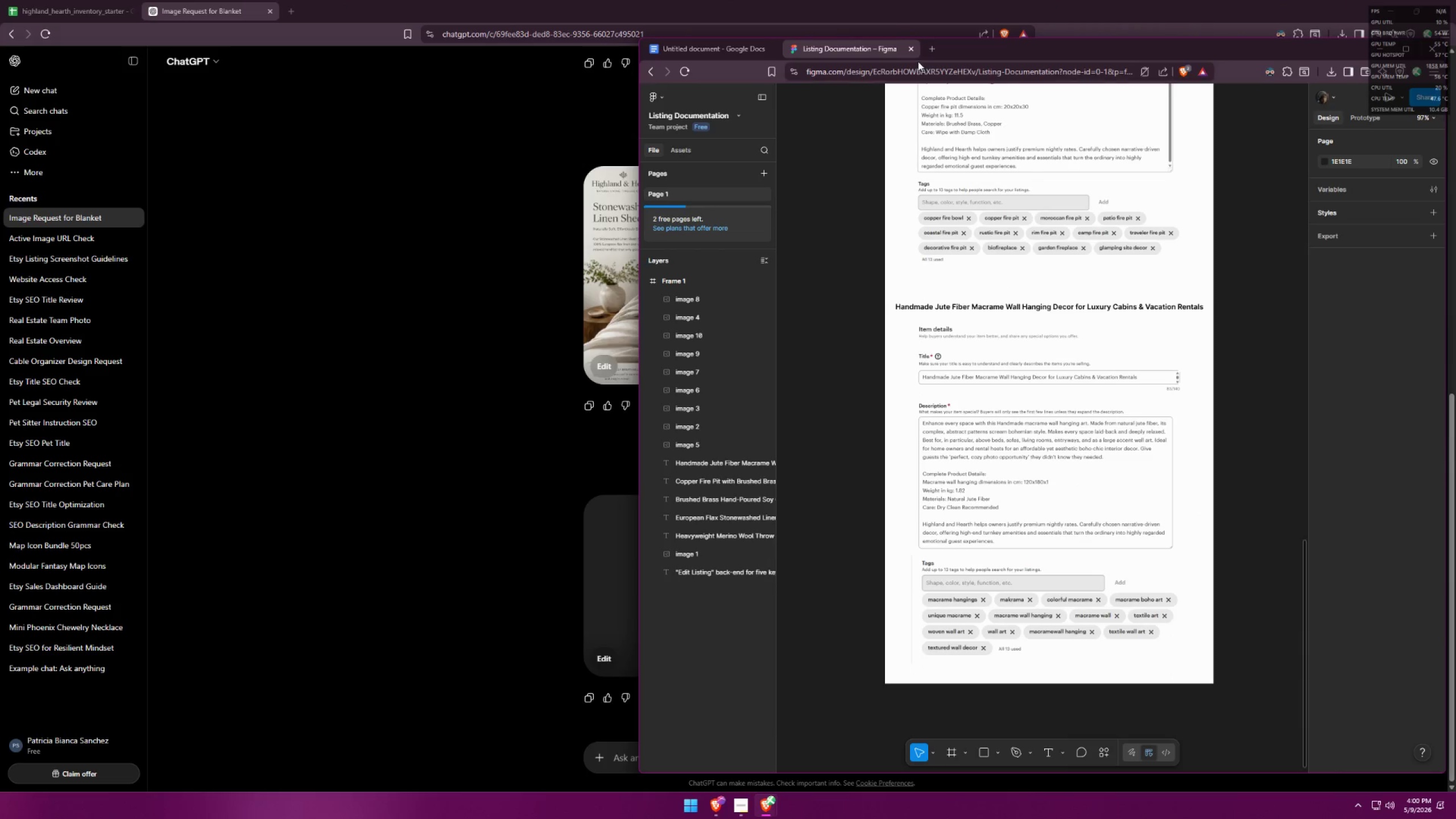 
left_click([908, 51])
 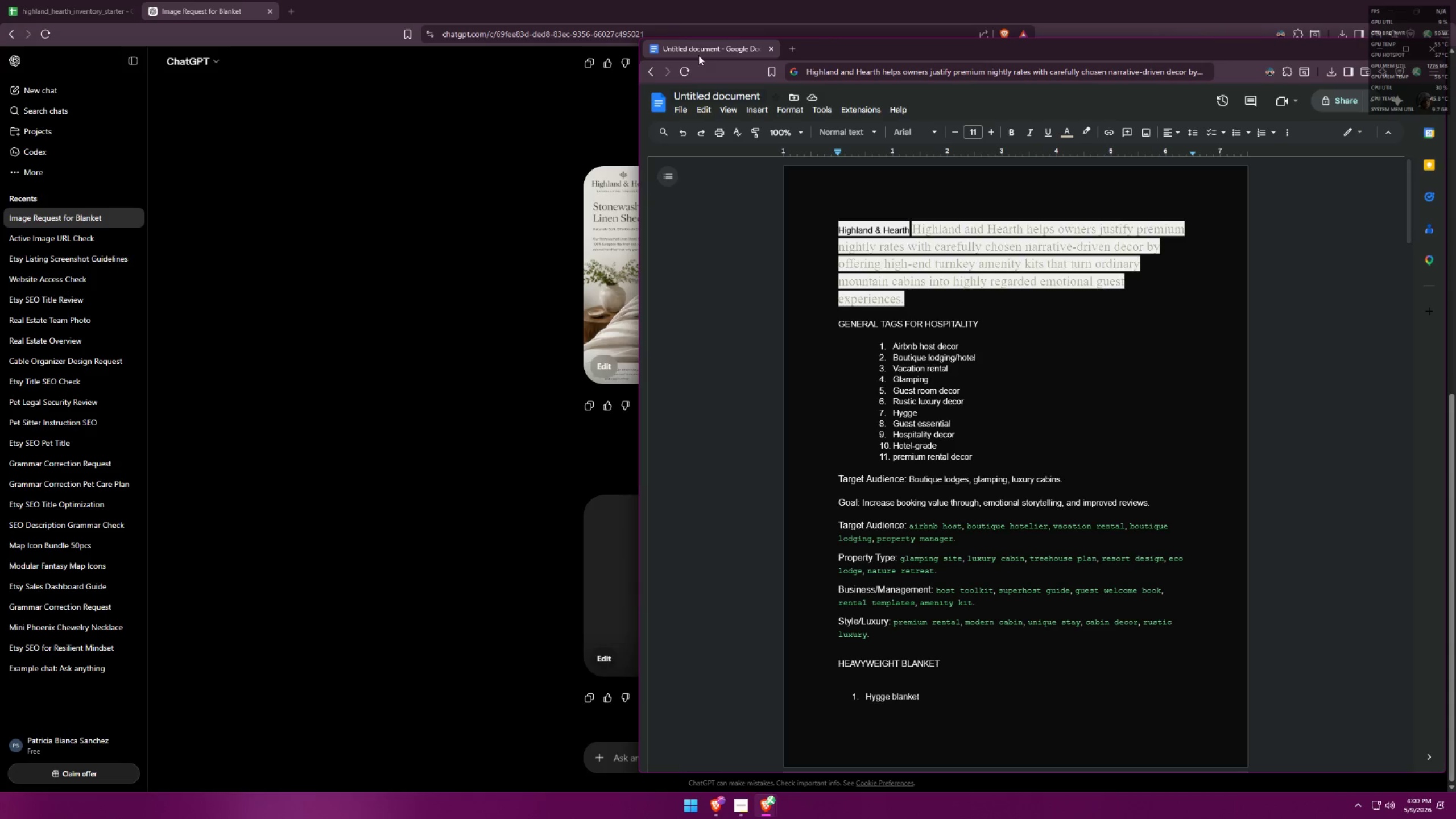 
left_click_drag(start_coordinate=[672, 53], to_coordinate=[0, 0])
 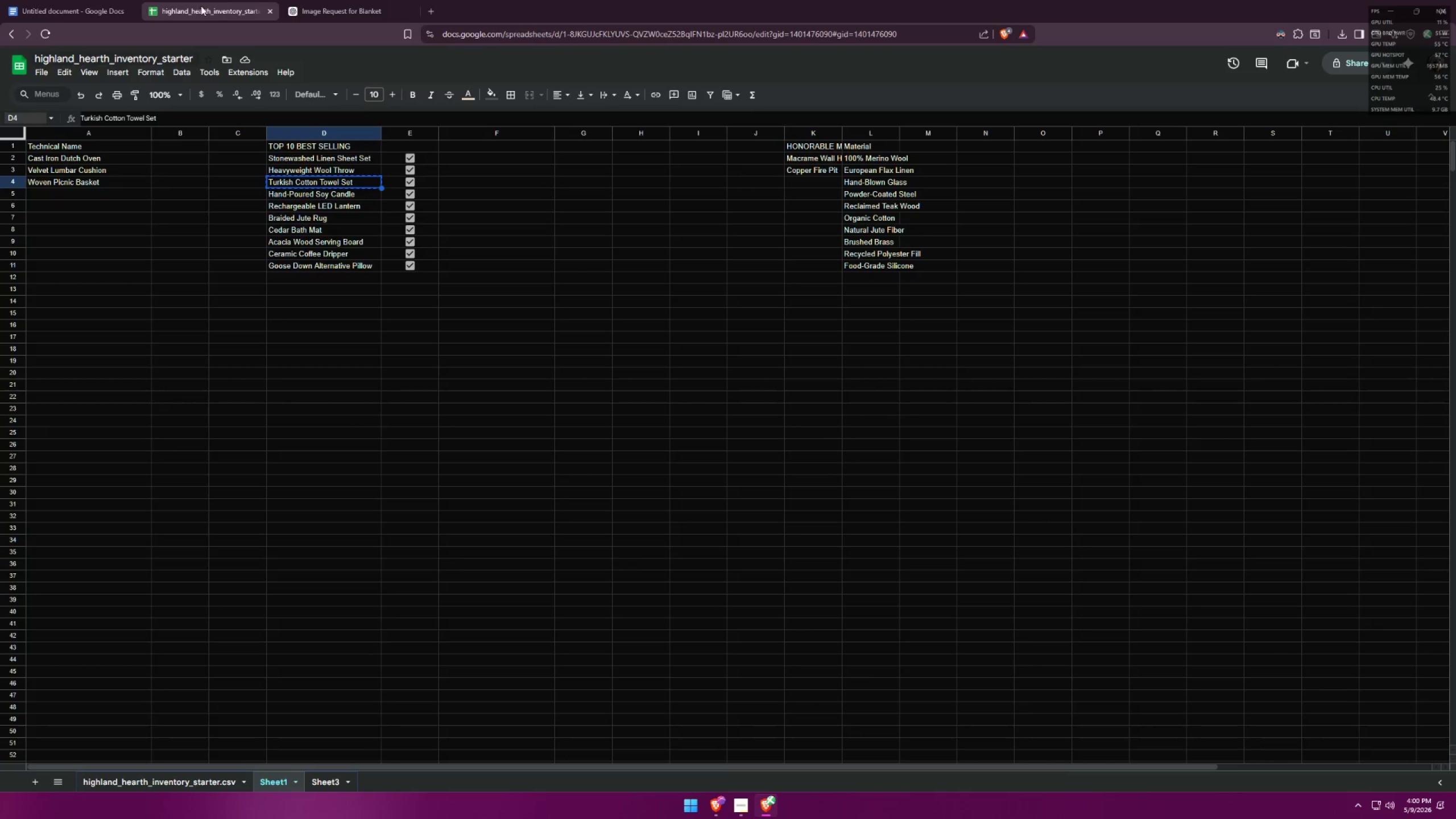 
double_click([313, 0])
 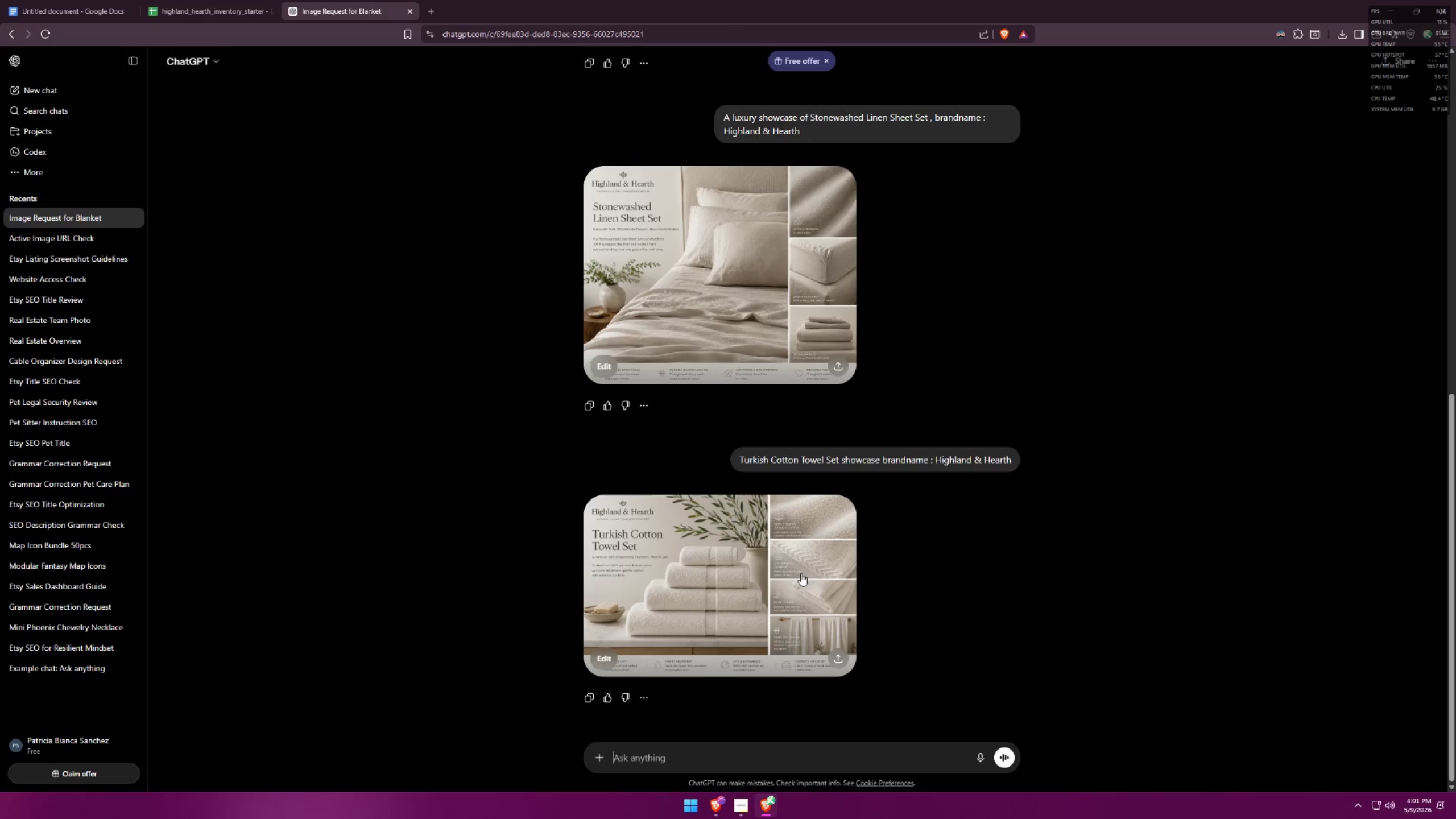 
left_click([801, 573])
 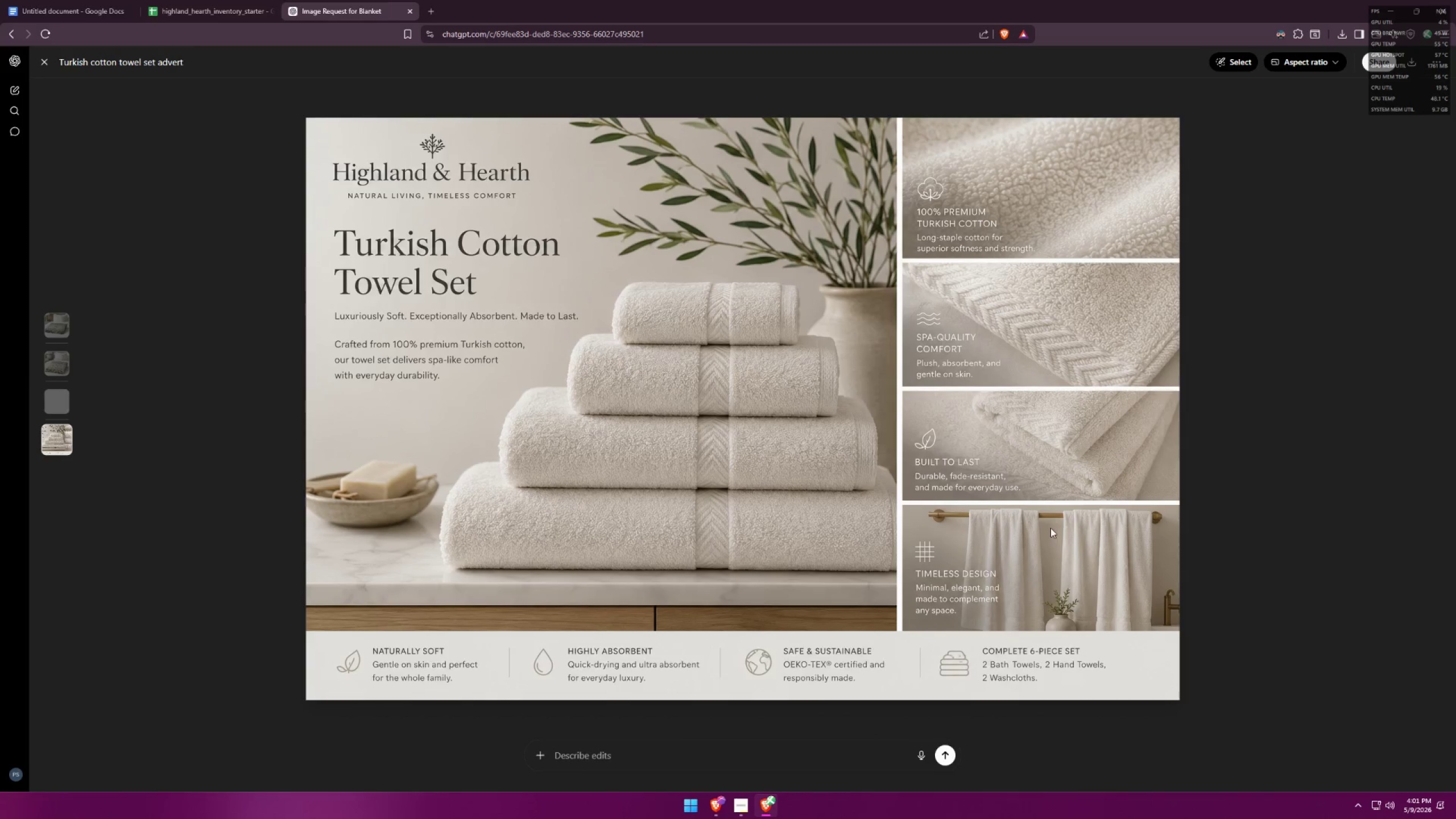 
left_click([1250, 443])
 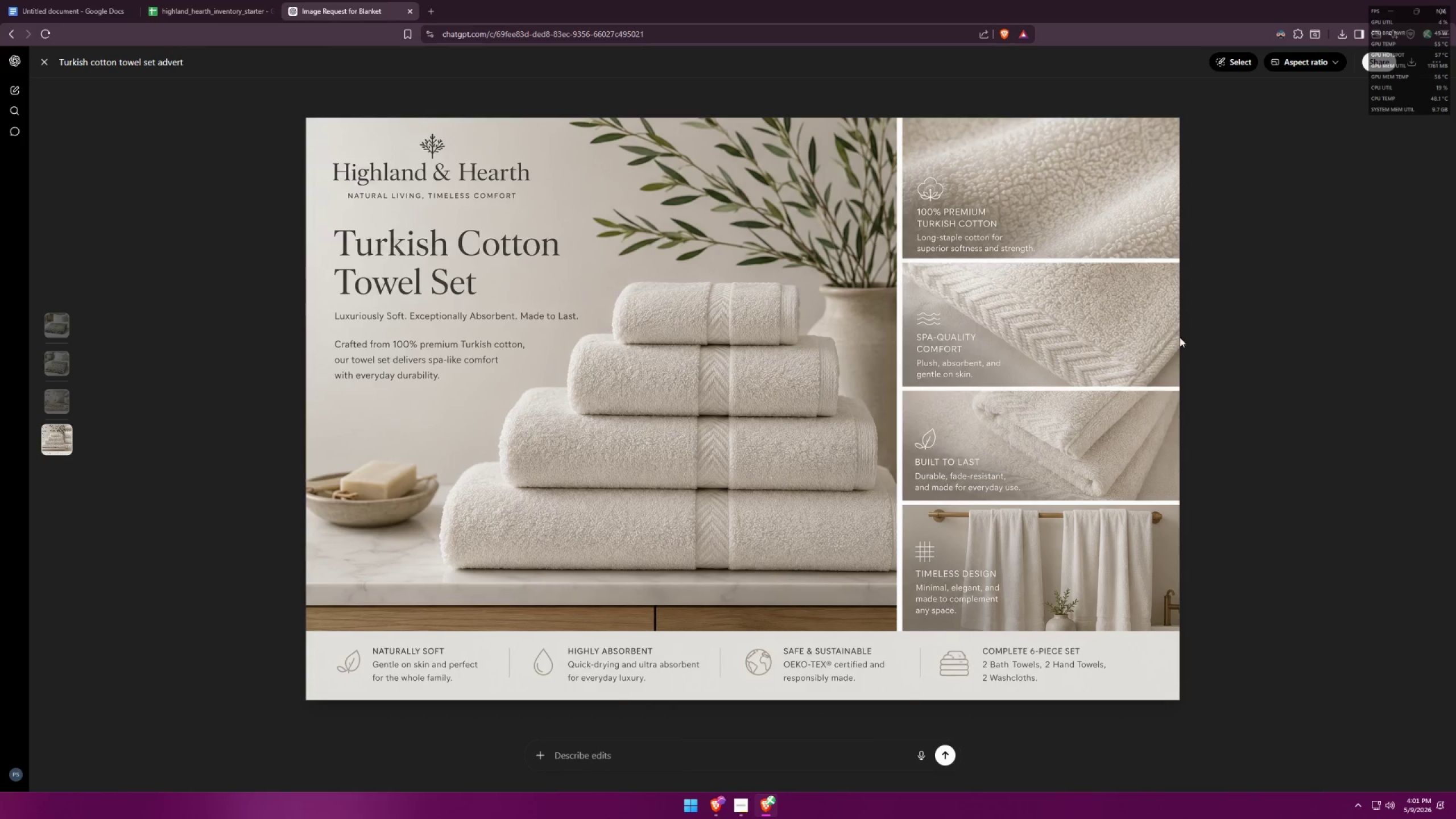 
left_click([1283, 305])
 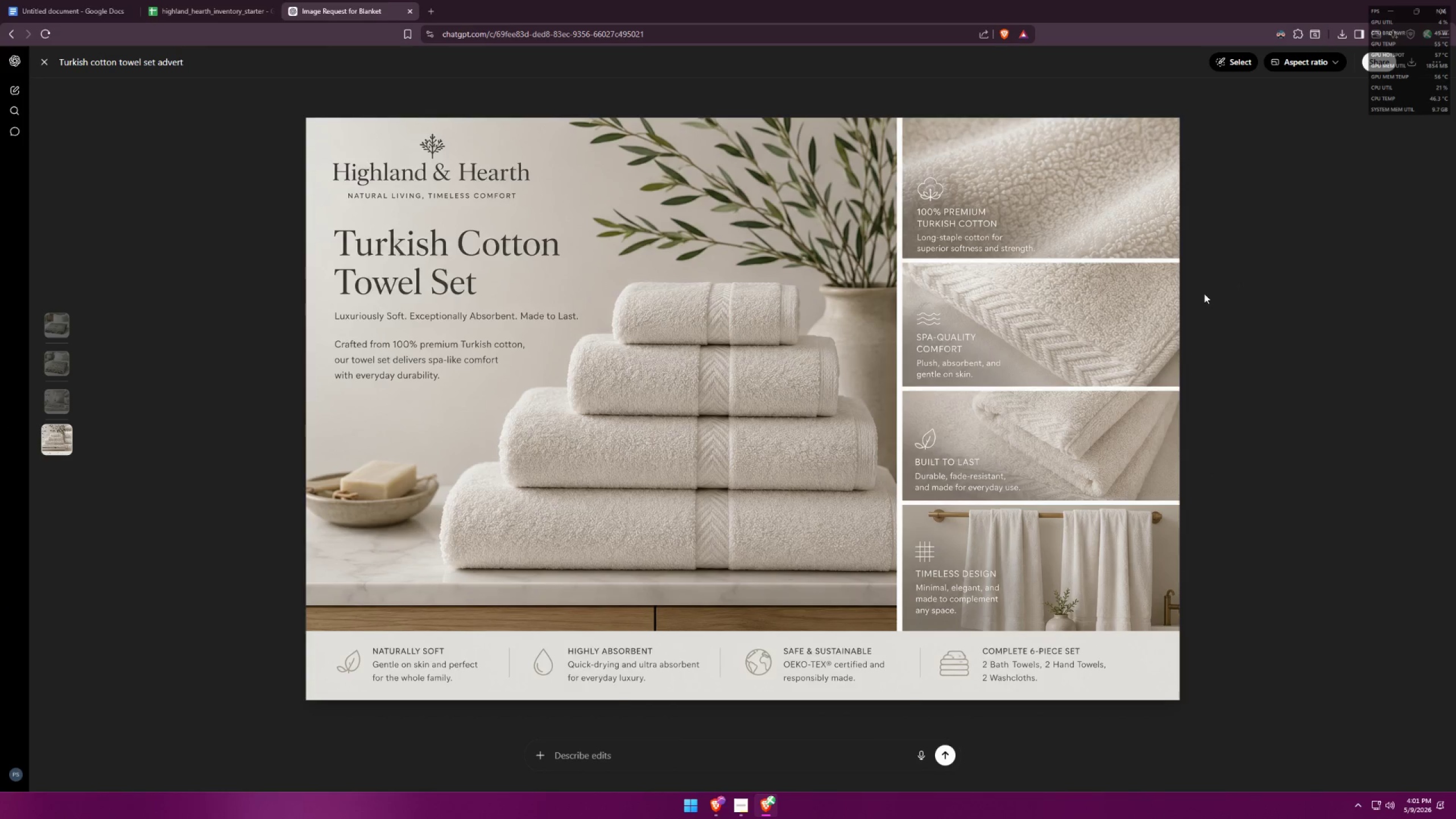 
left_click([1265, 297])
 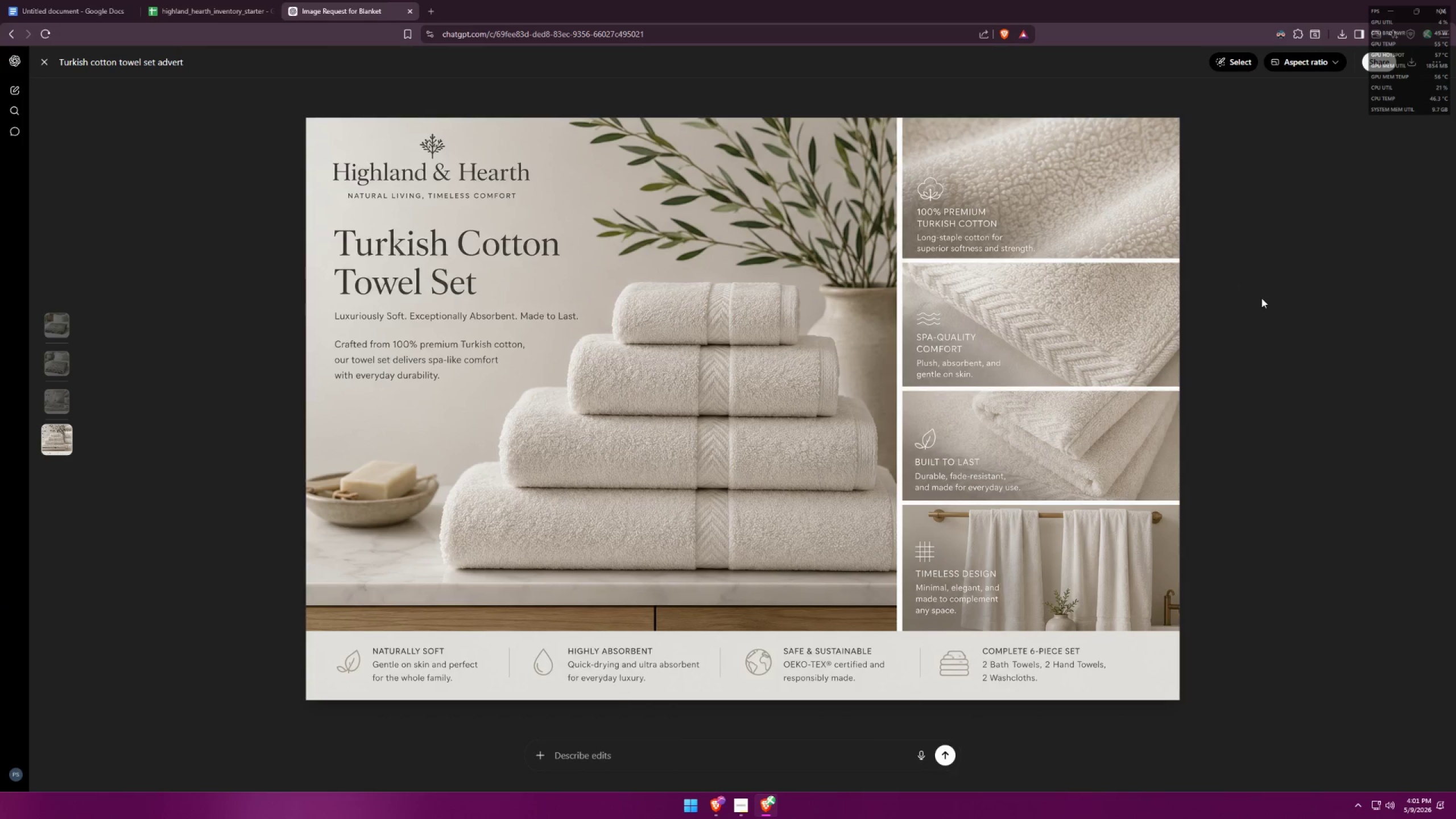 
key(Escape)
 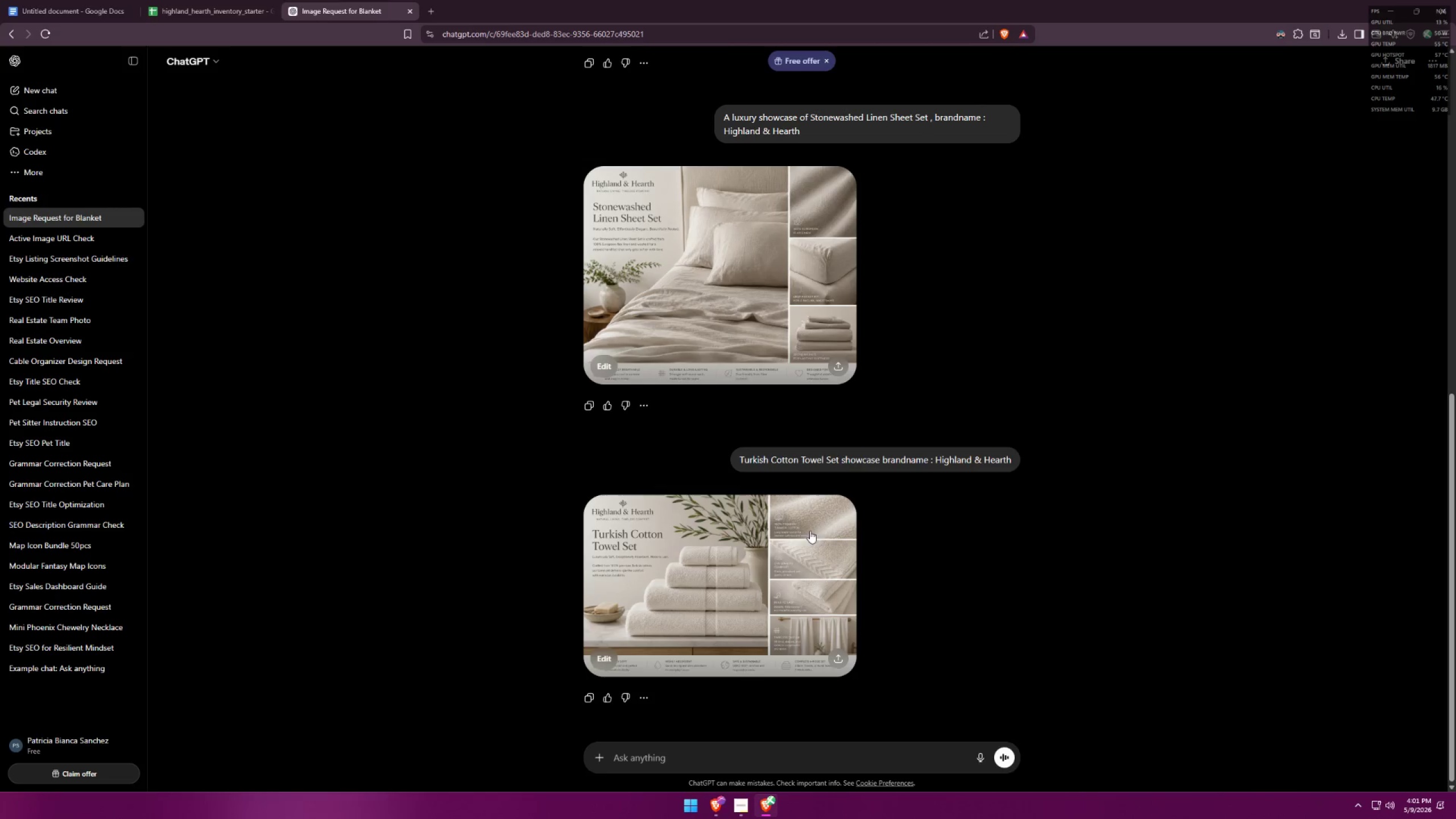 
left_click([809, 534])
 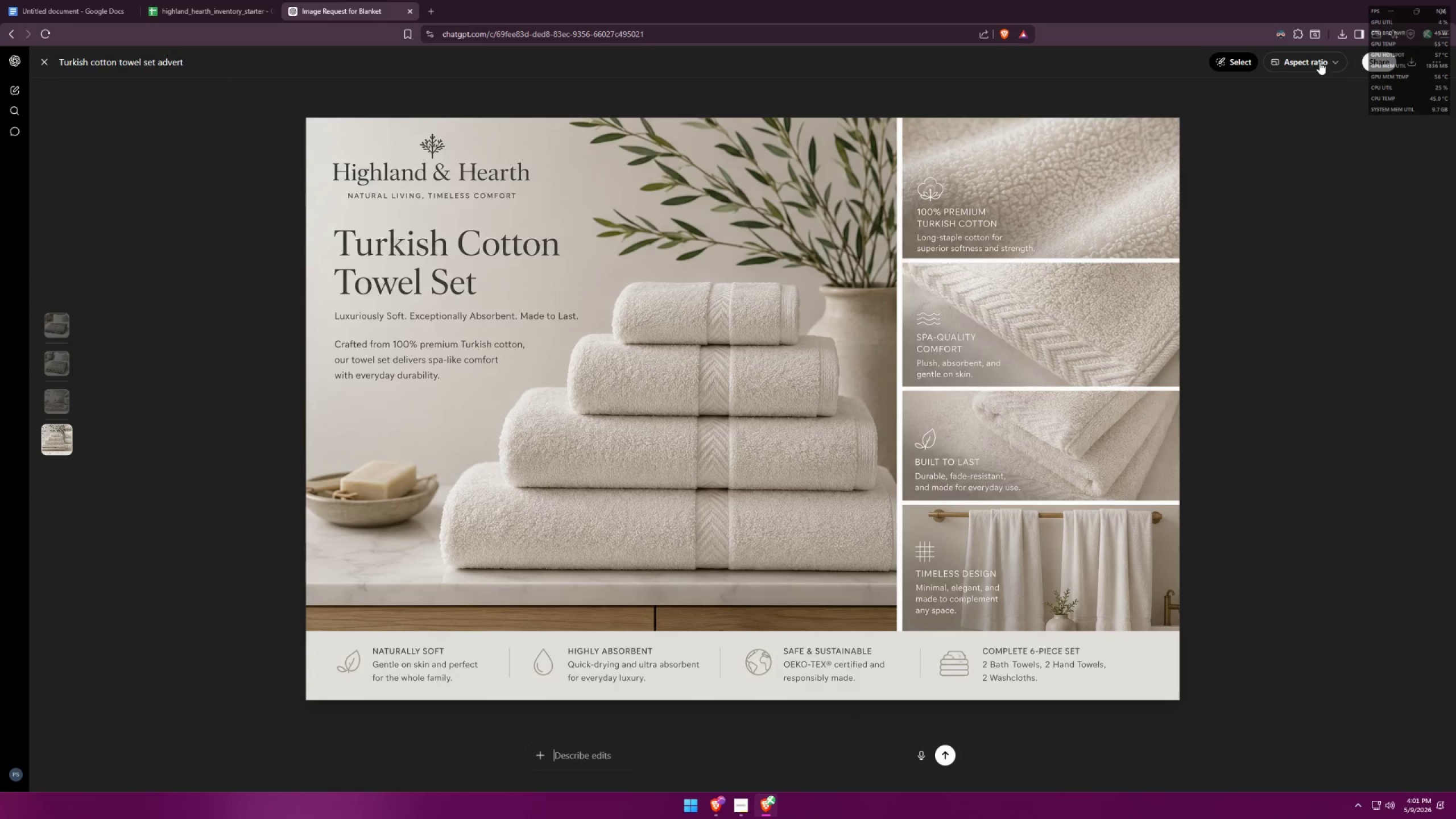 
left_click([1408, 61])
 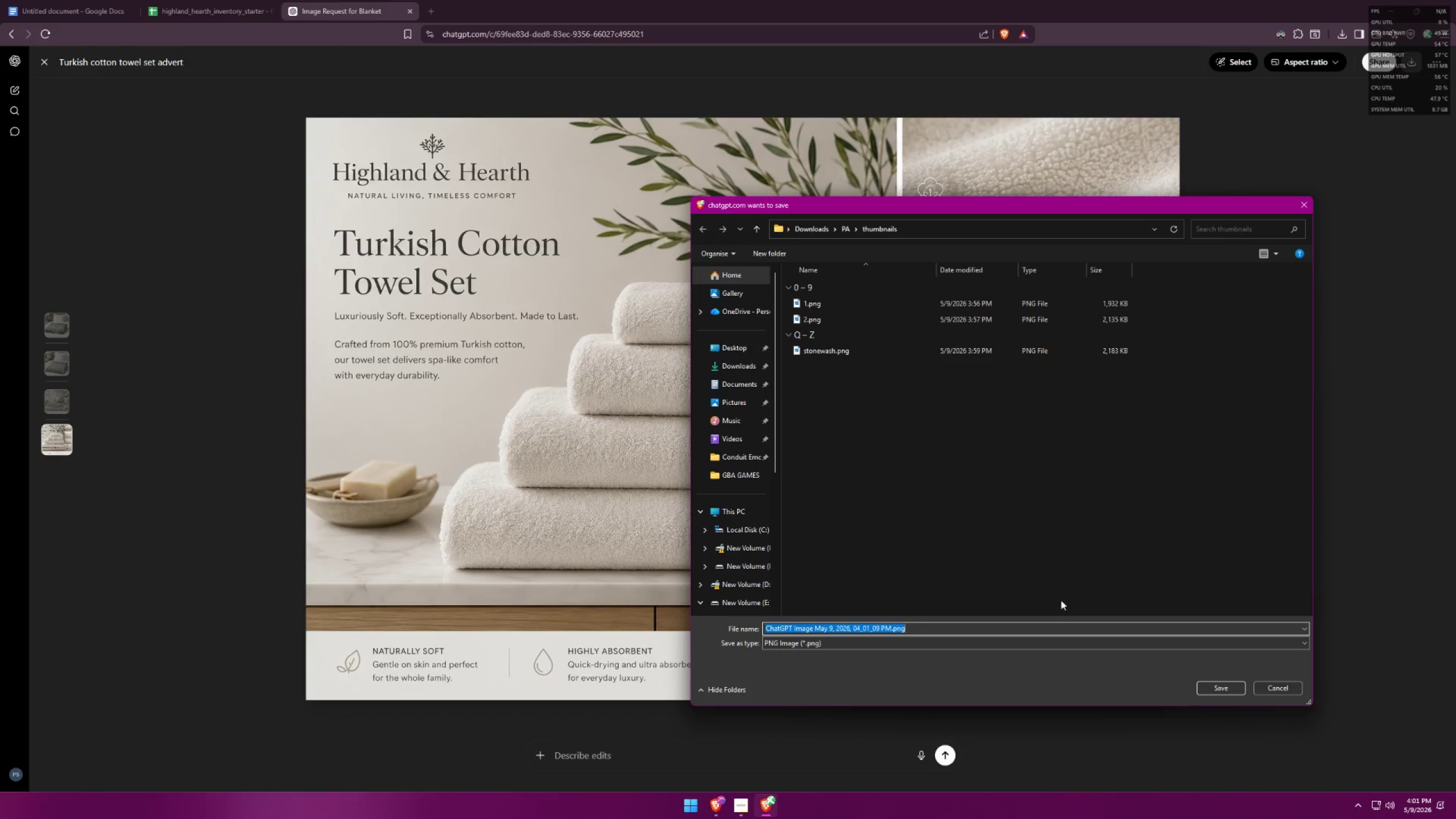 
type(turkish towels)
 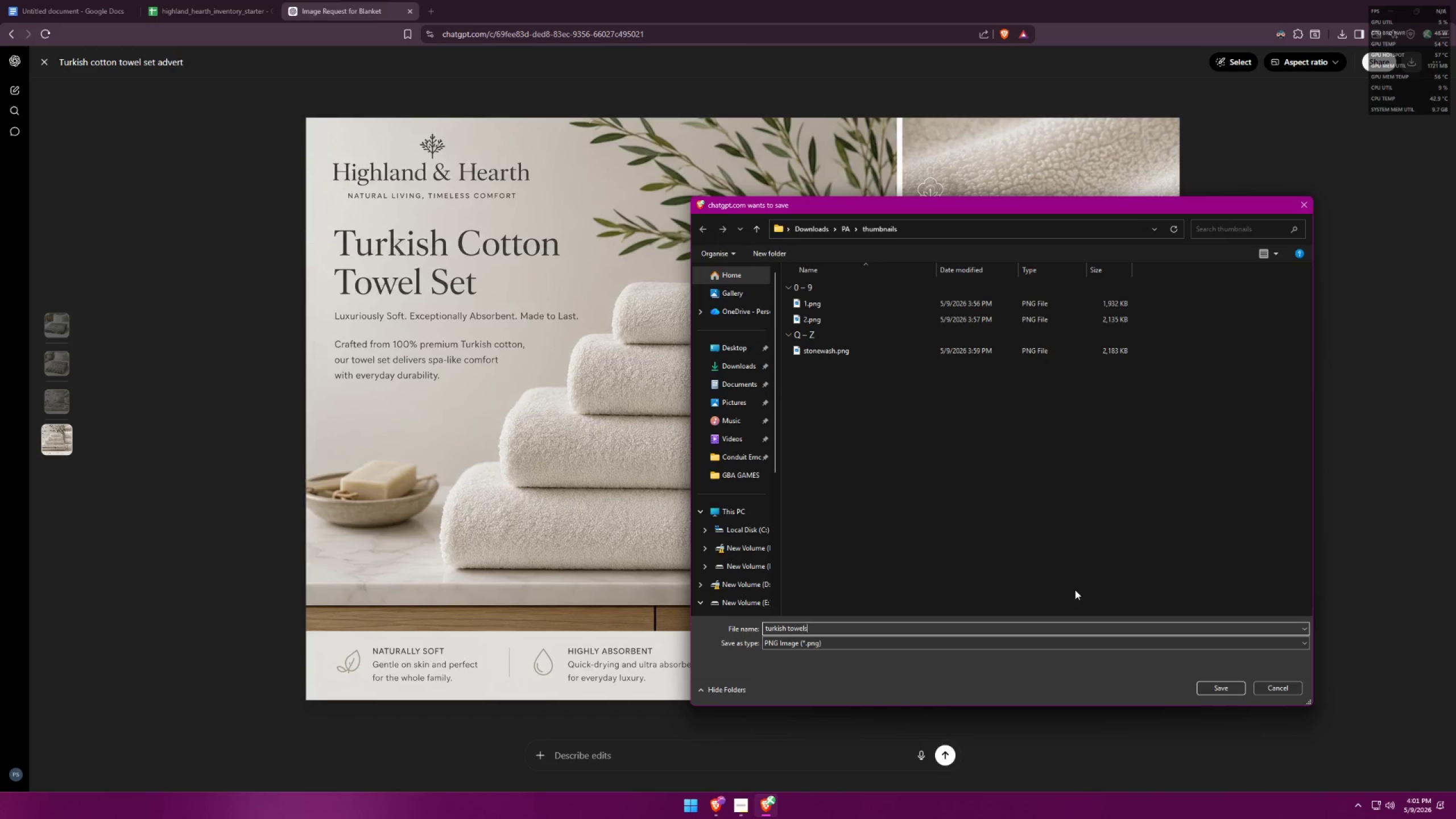 
key(Enter)
 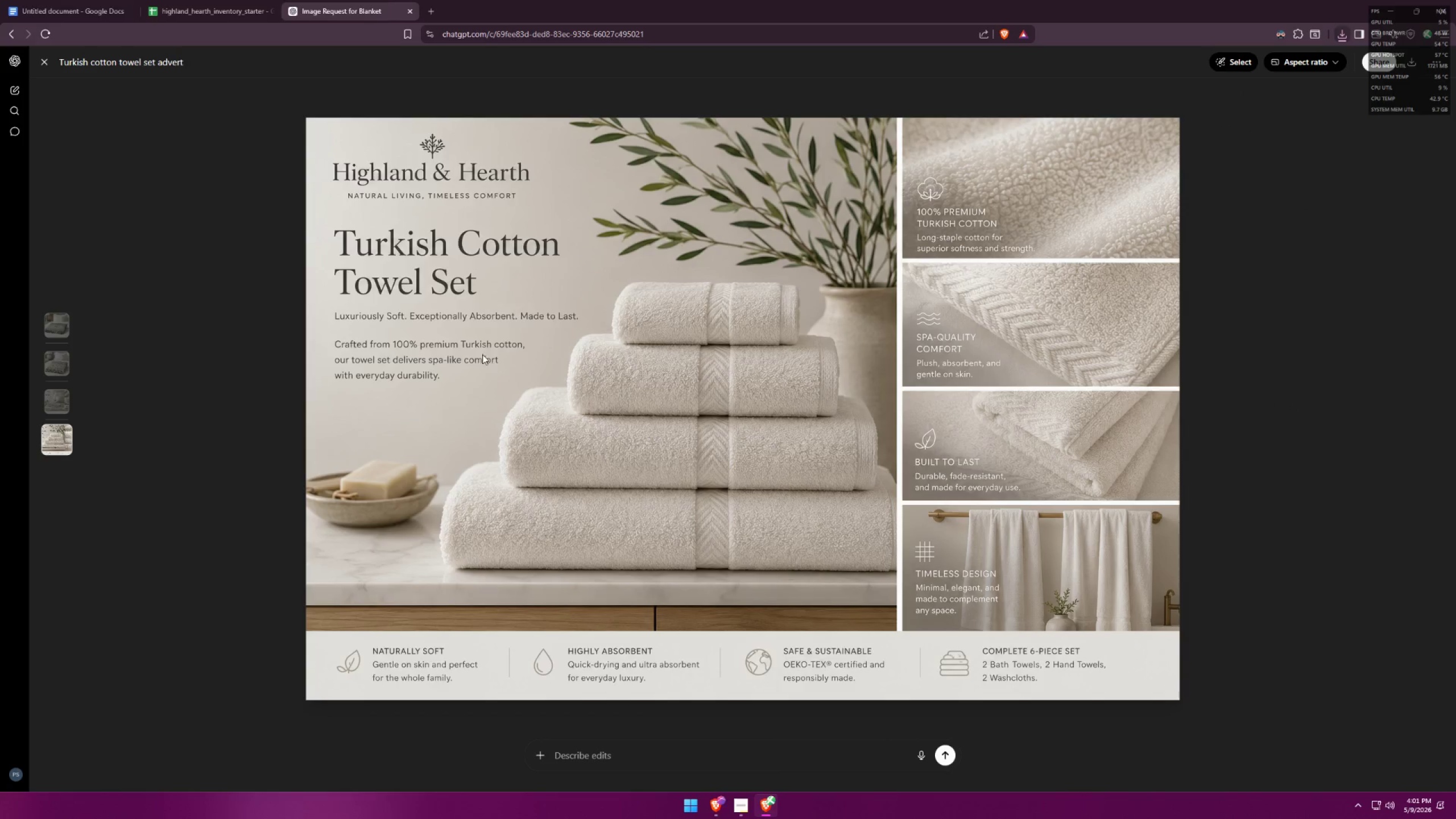 
left_click([132, 0])
 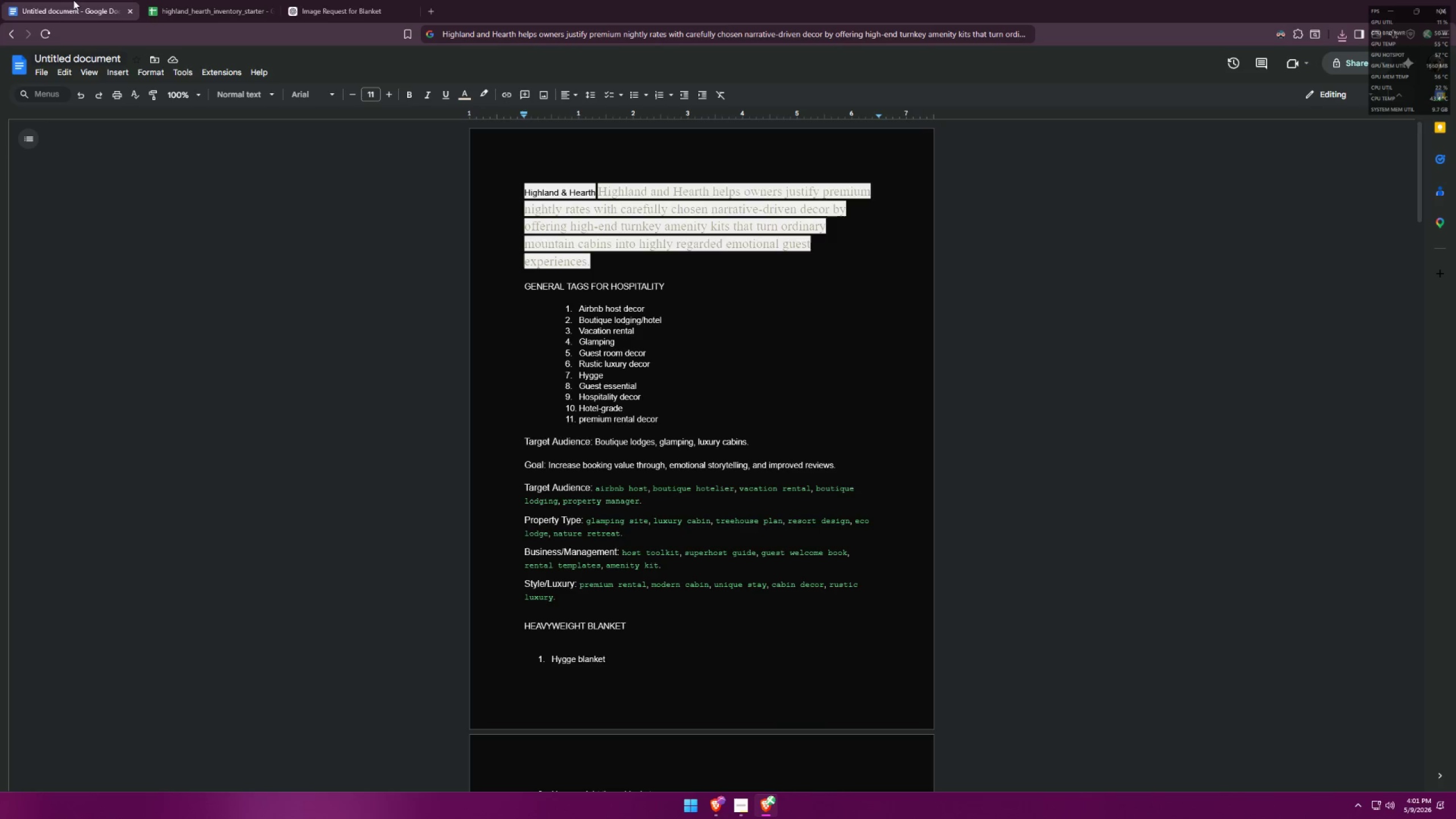 
double_click([171, 0])
 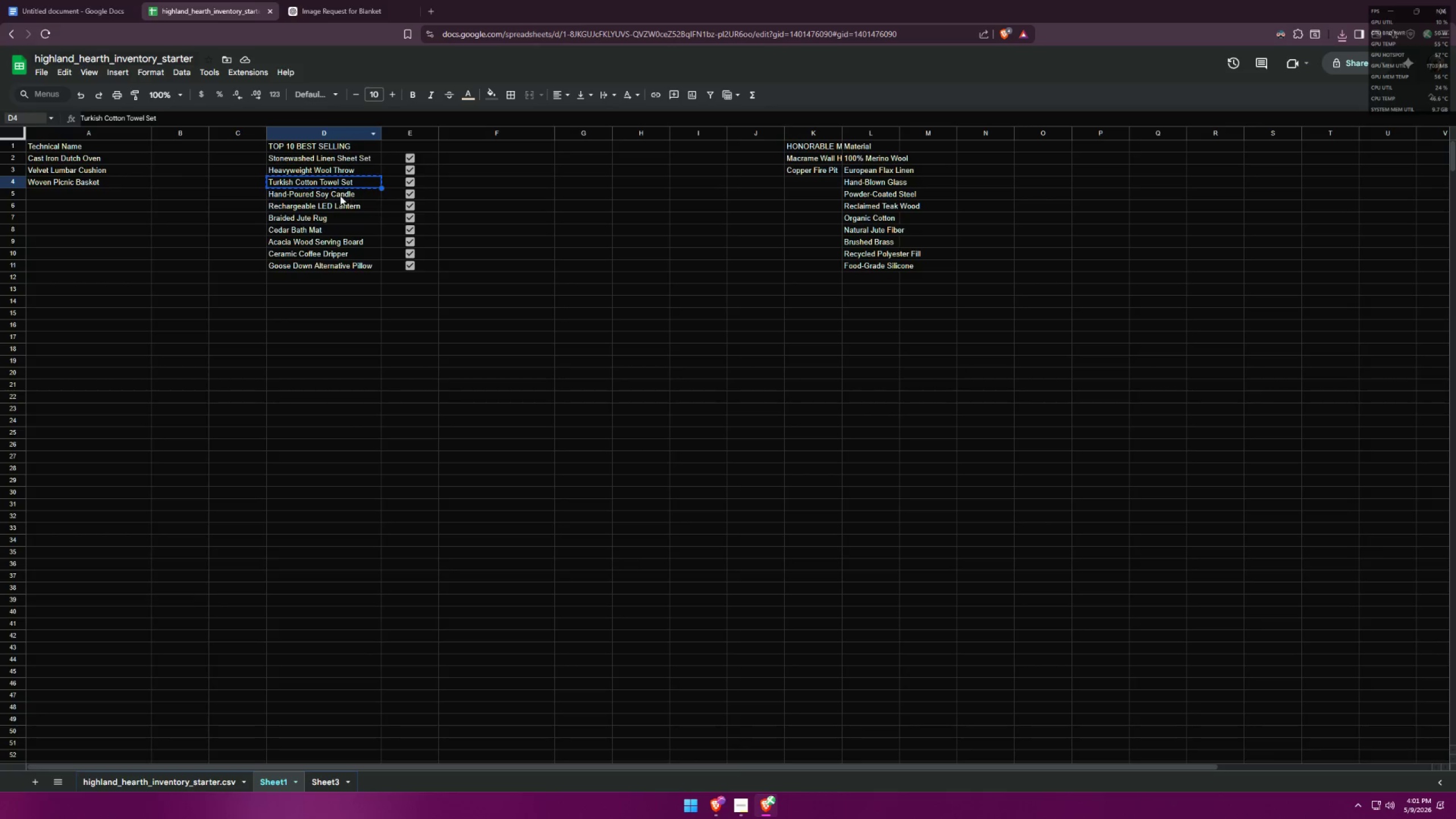 
left_click([338, 195])
 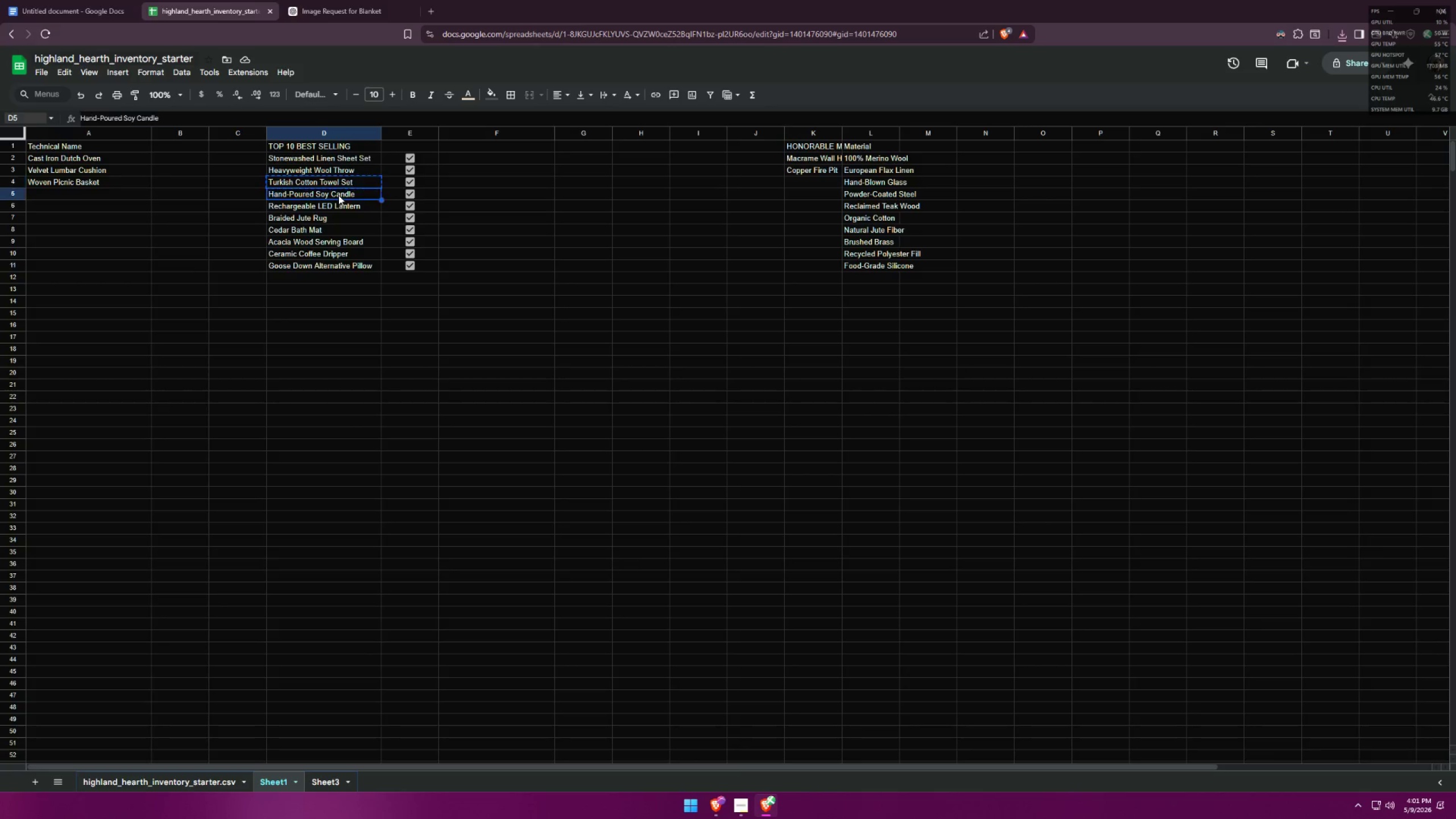 
key(Control+ControlLeft)
 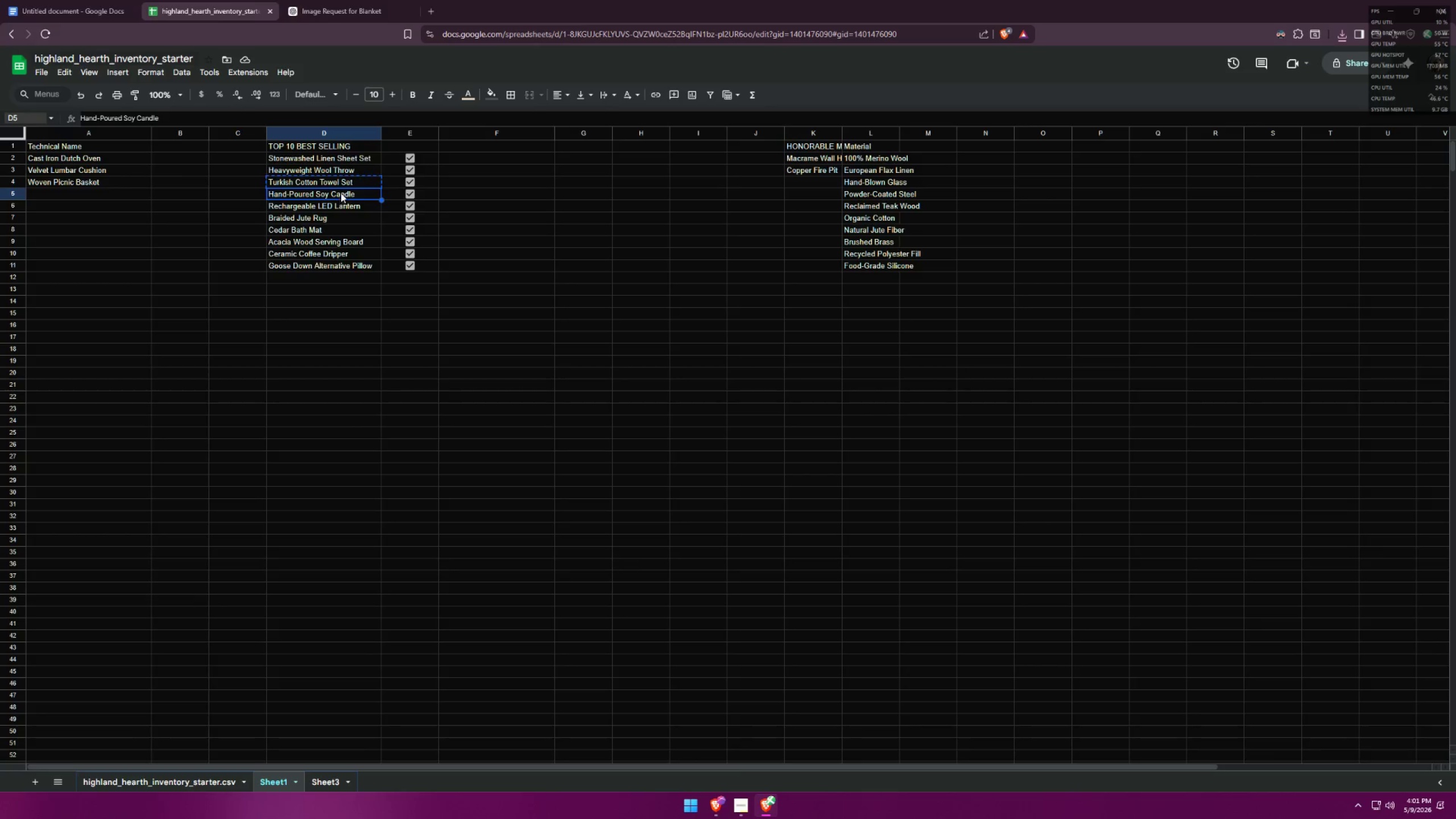 
key(Control+C)
 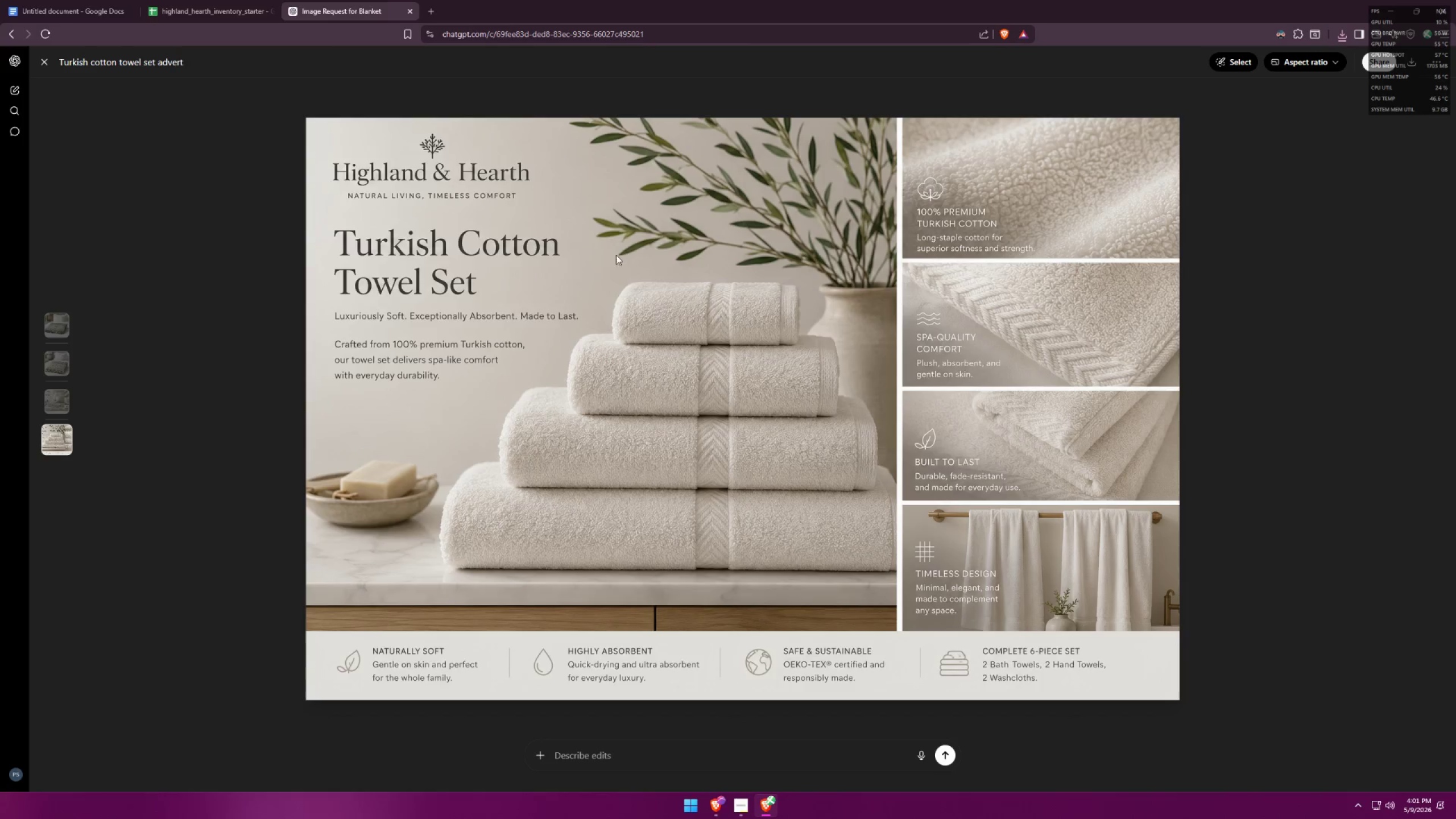 
left_click([1125, 348])
 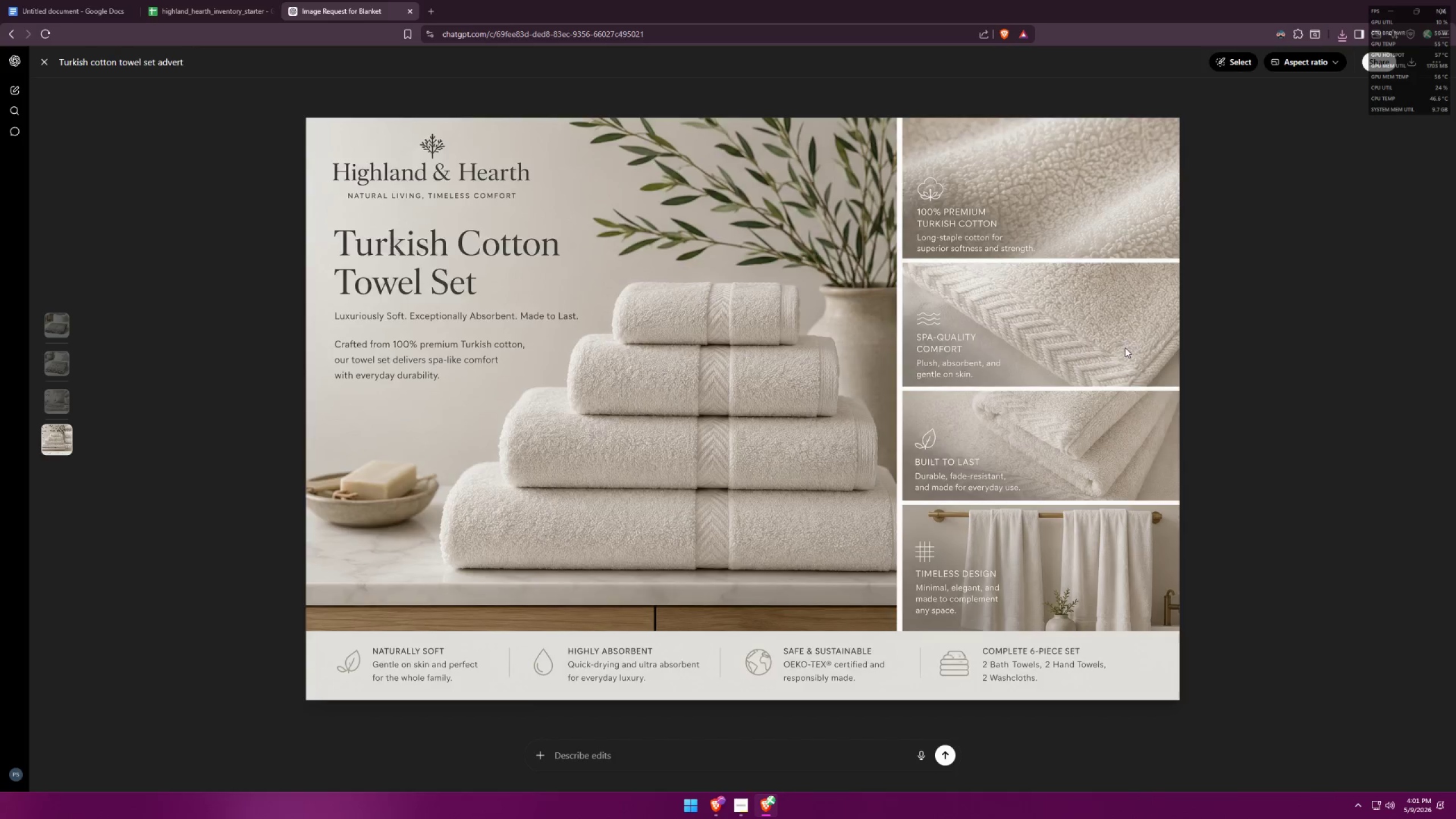 
key(Escape)
 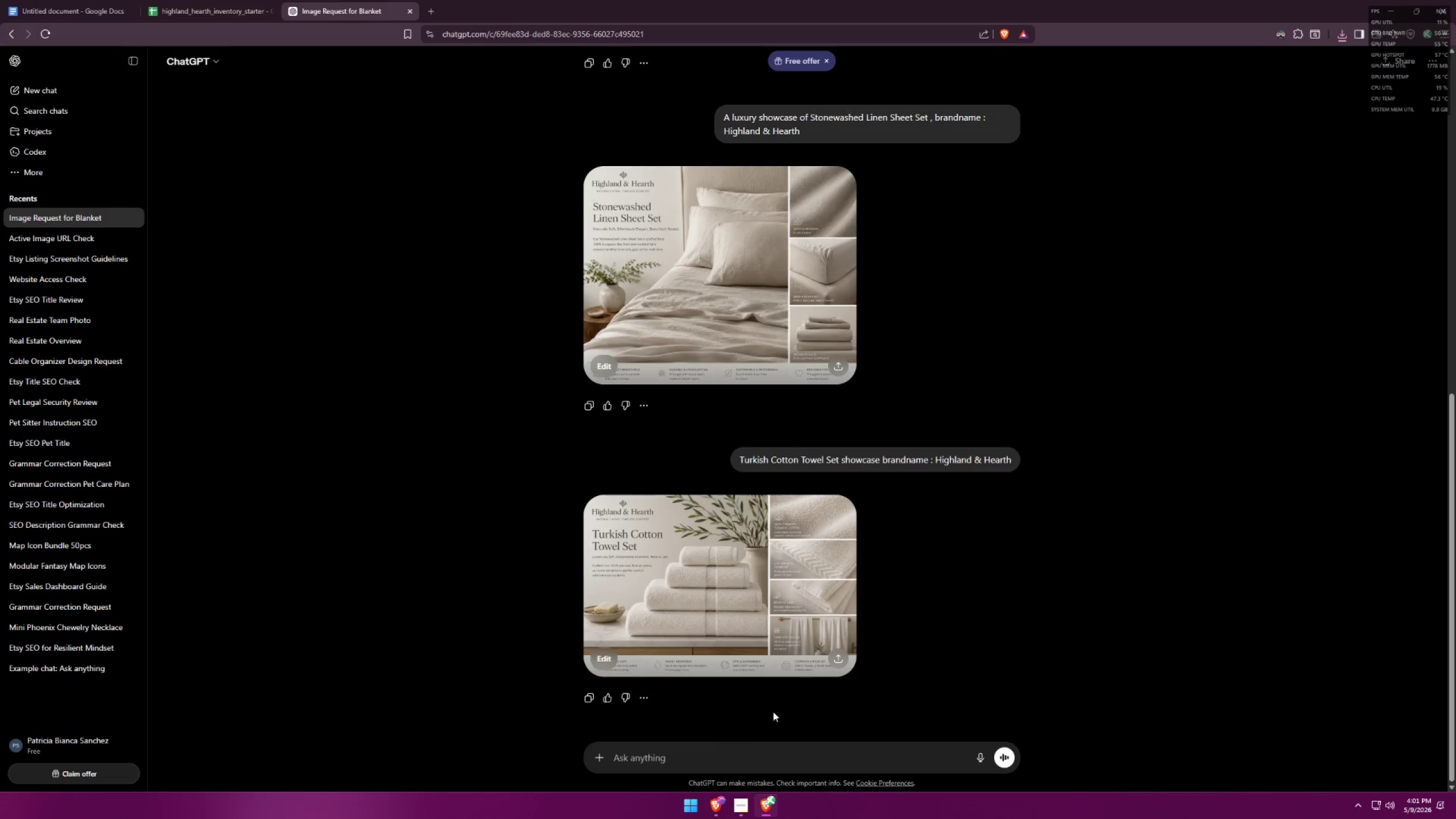 
left_click([723, 755])
 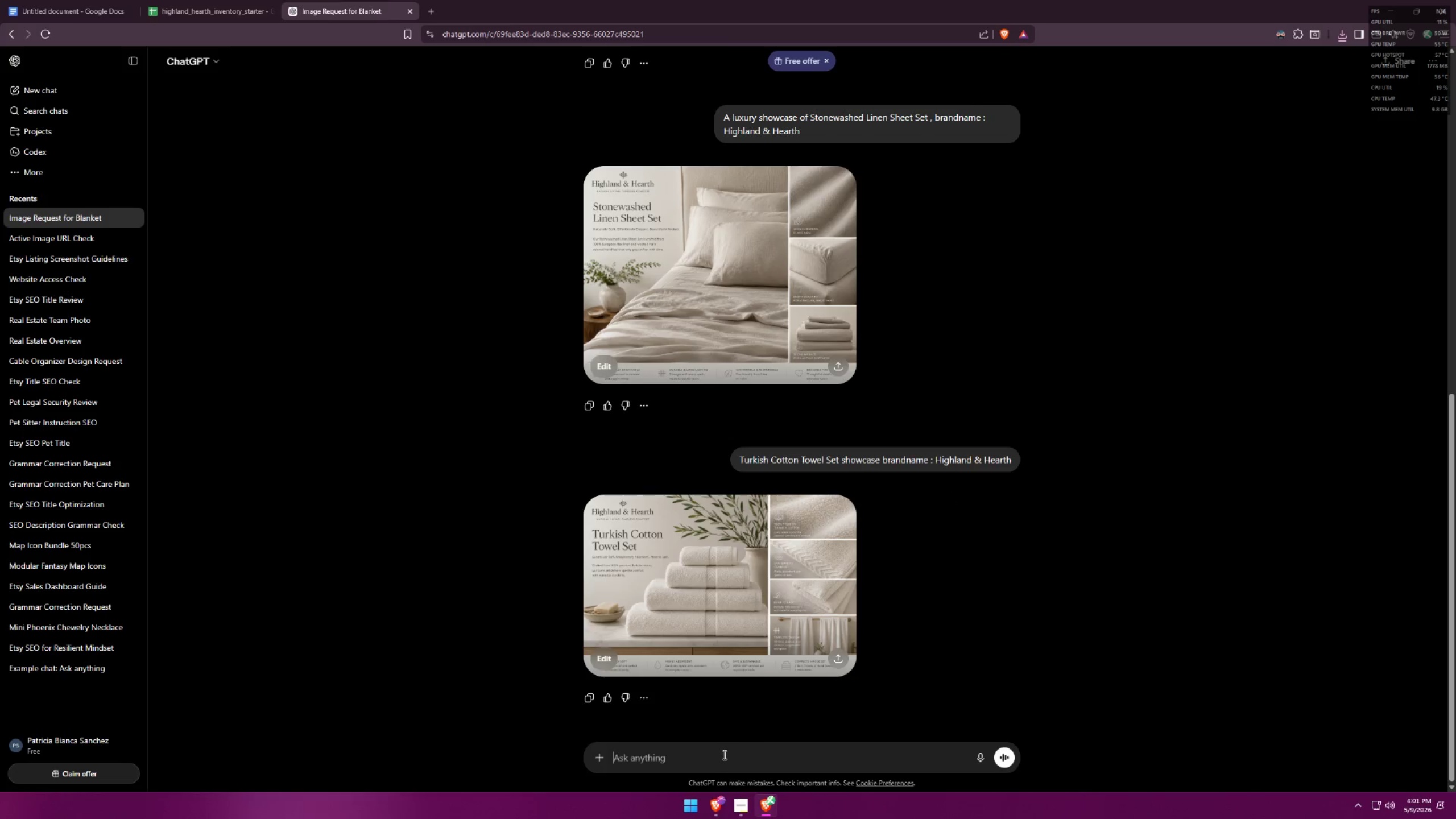 
key(Control+ControlLeft)
 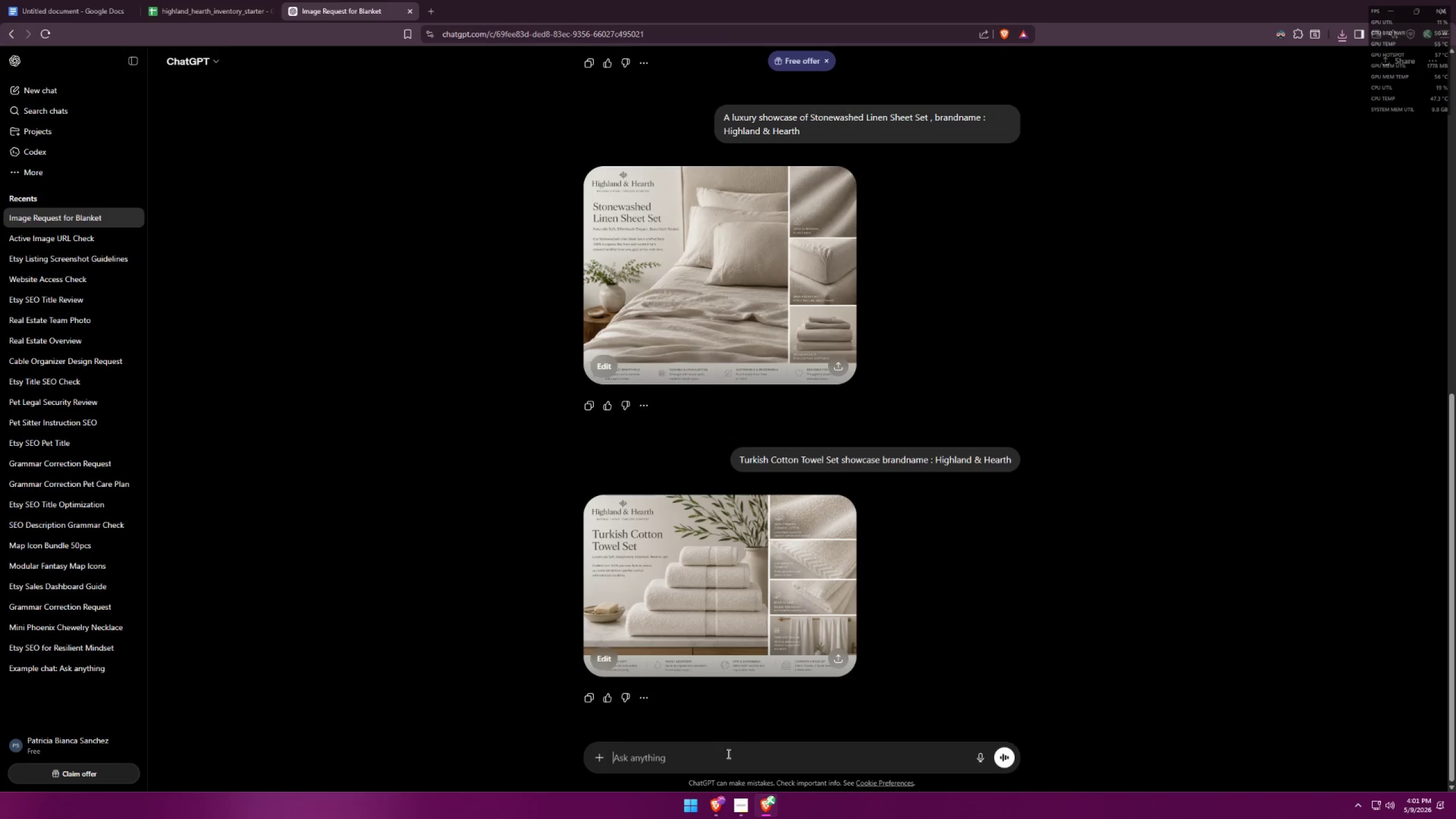 
key(Control+V)
 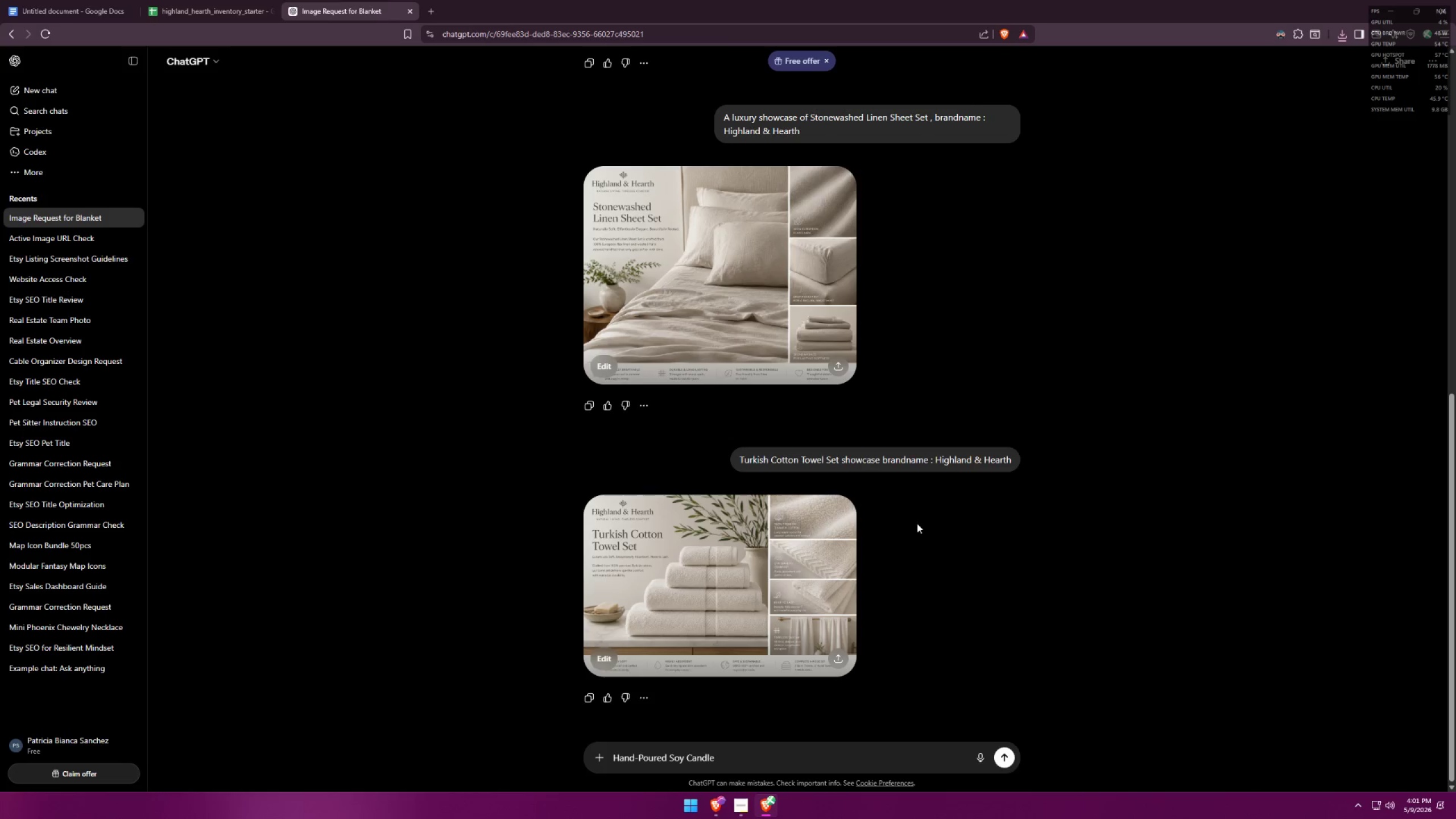 
type( cozy showcase )
 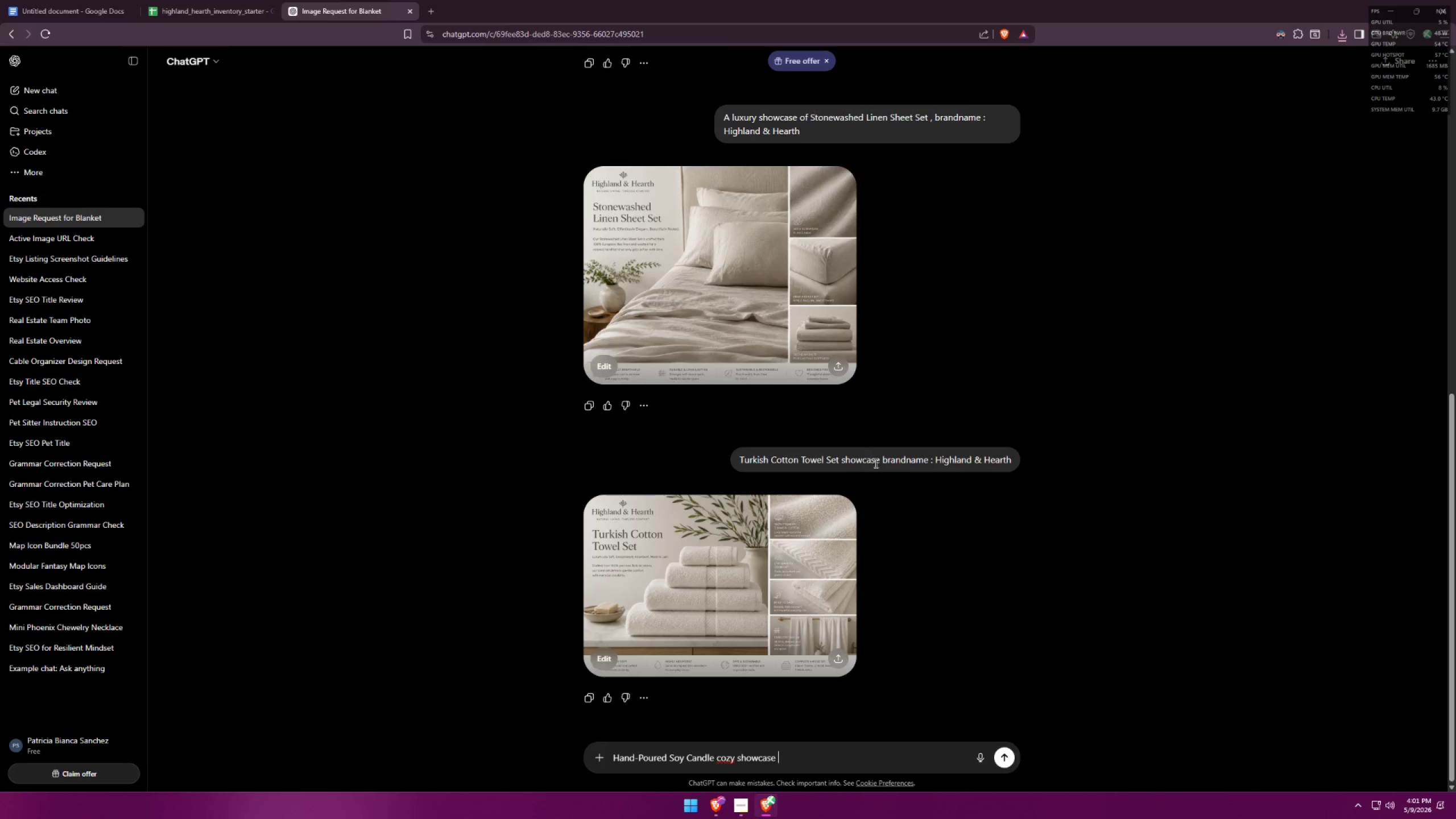 
left_click_drag(start_coordinate=[885, 460], to_coordinate=[974, 463])
 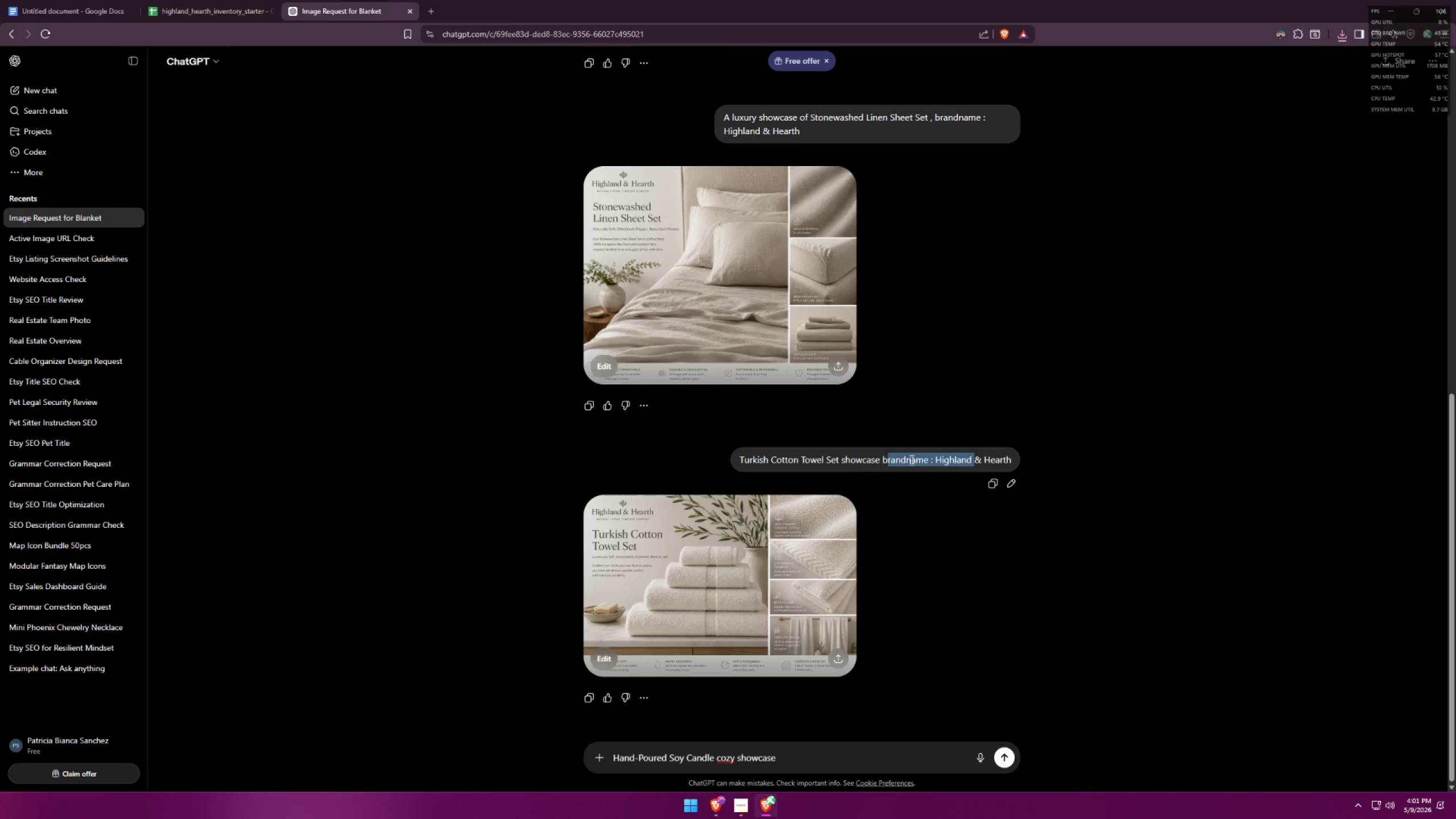 
left_click([911, 460])
 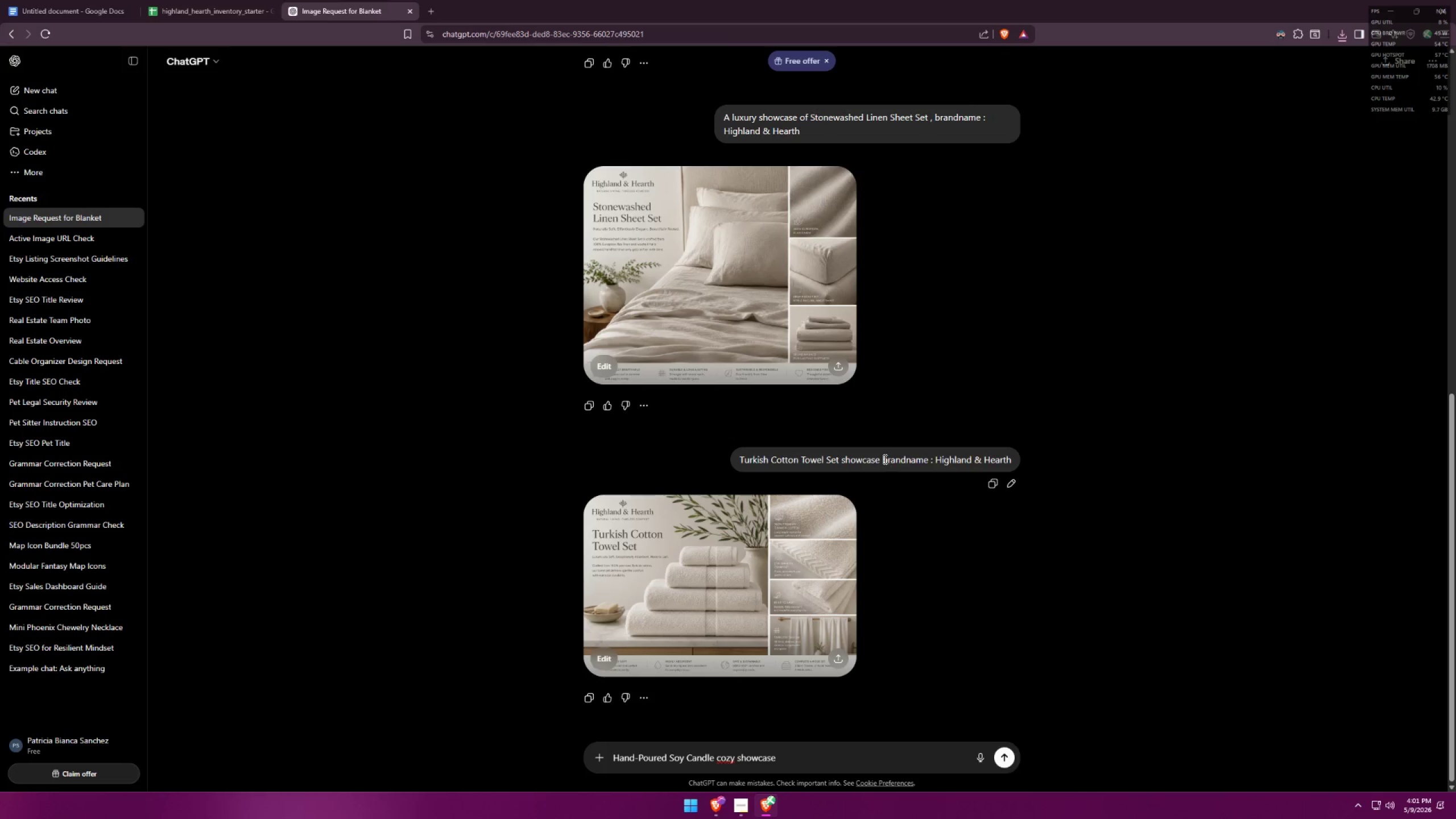 
left_click_drag(start_coordinate=[882, 458], to_coordinate=[1032, 453])
 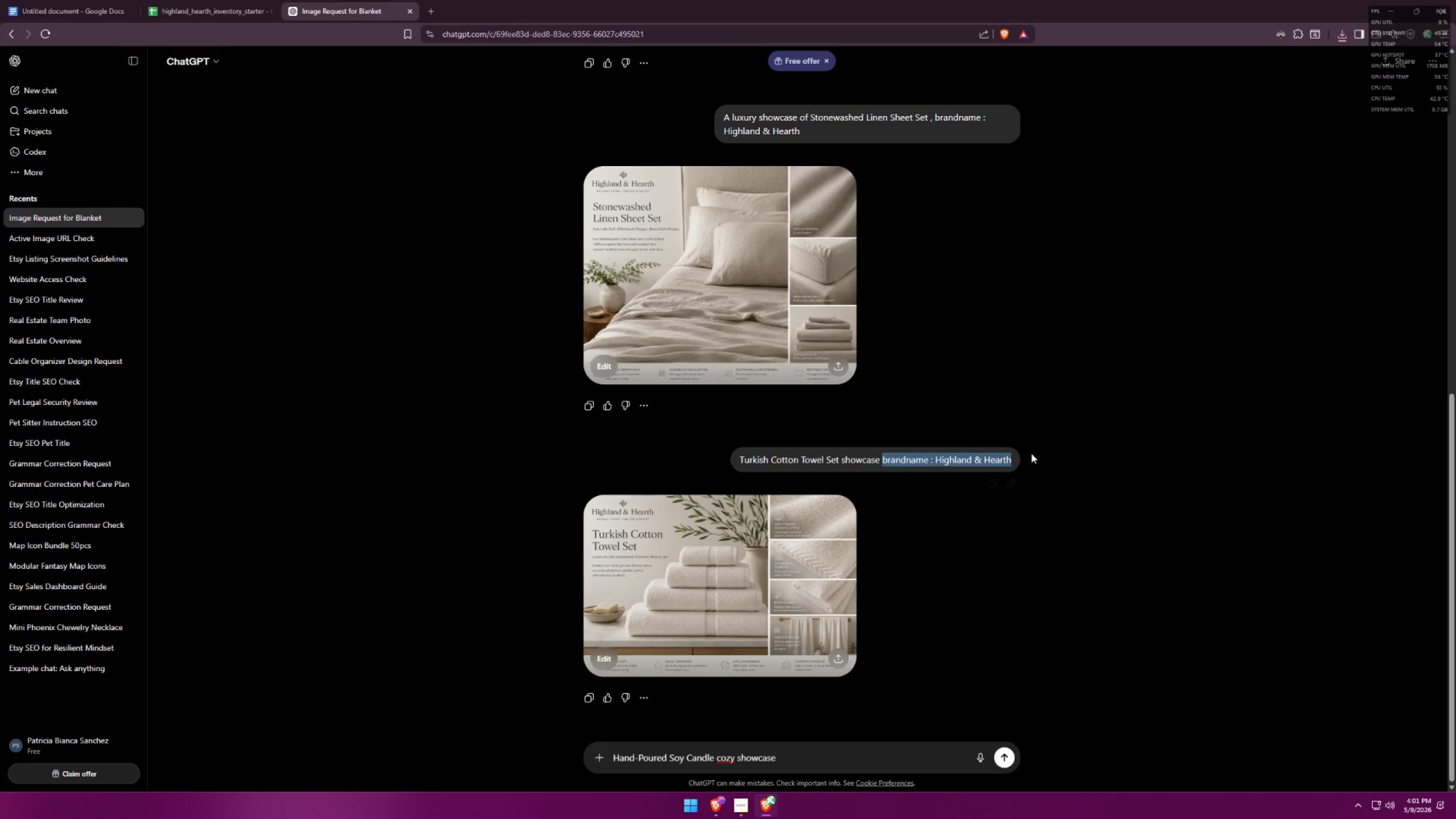 
key(Control+C)
 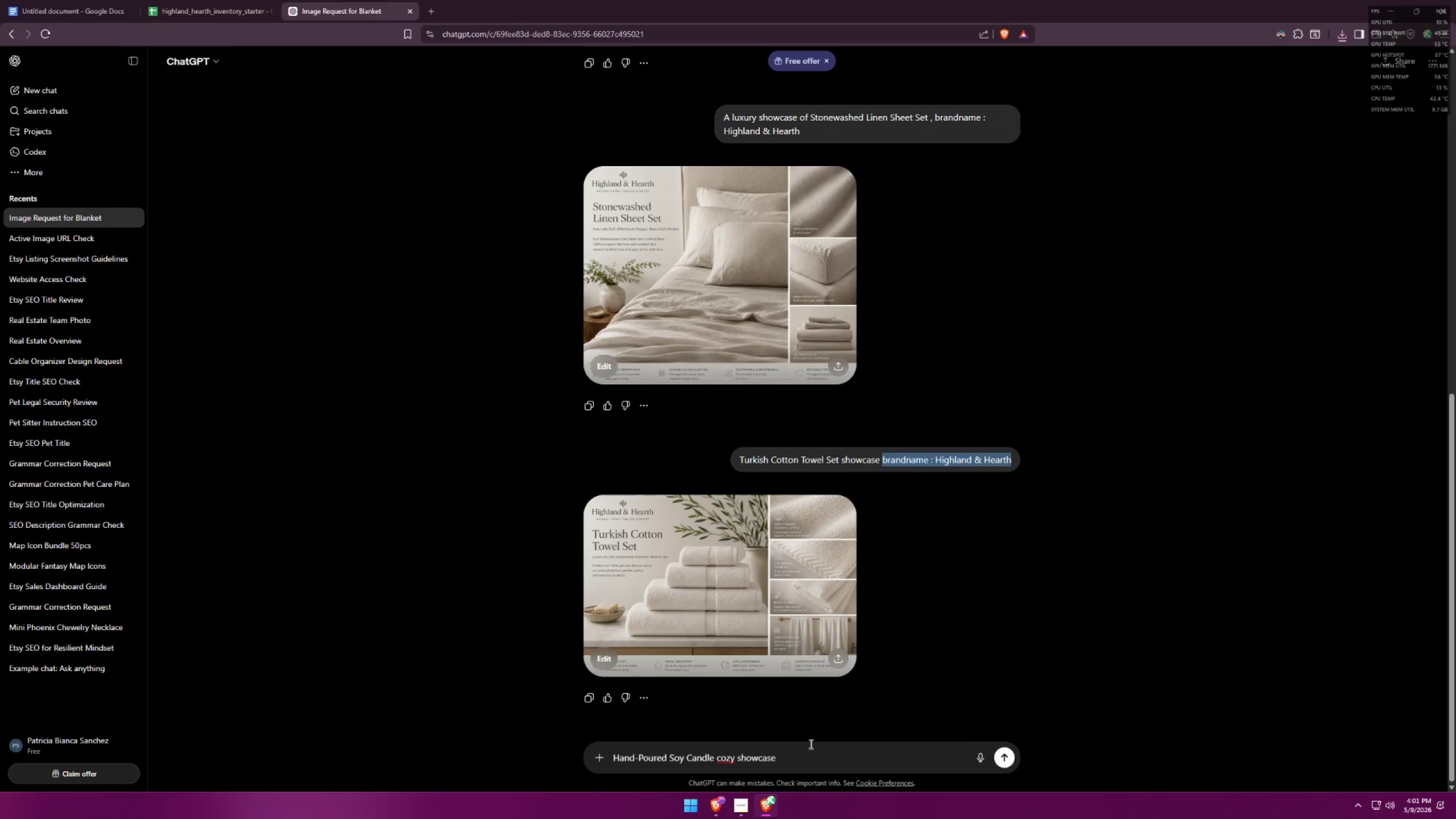 
left_click([805, 754])
 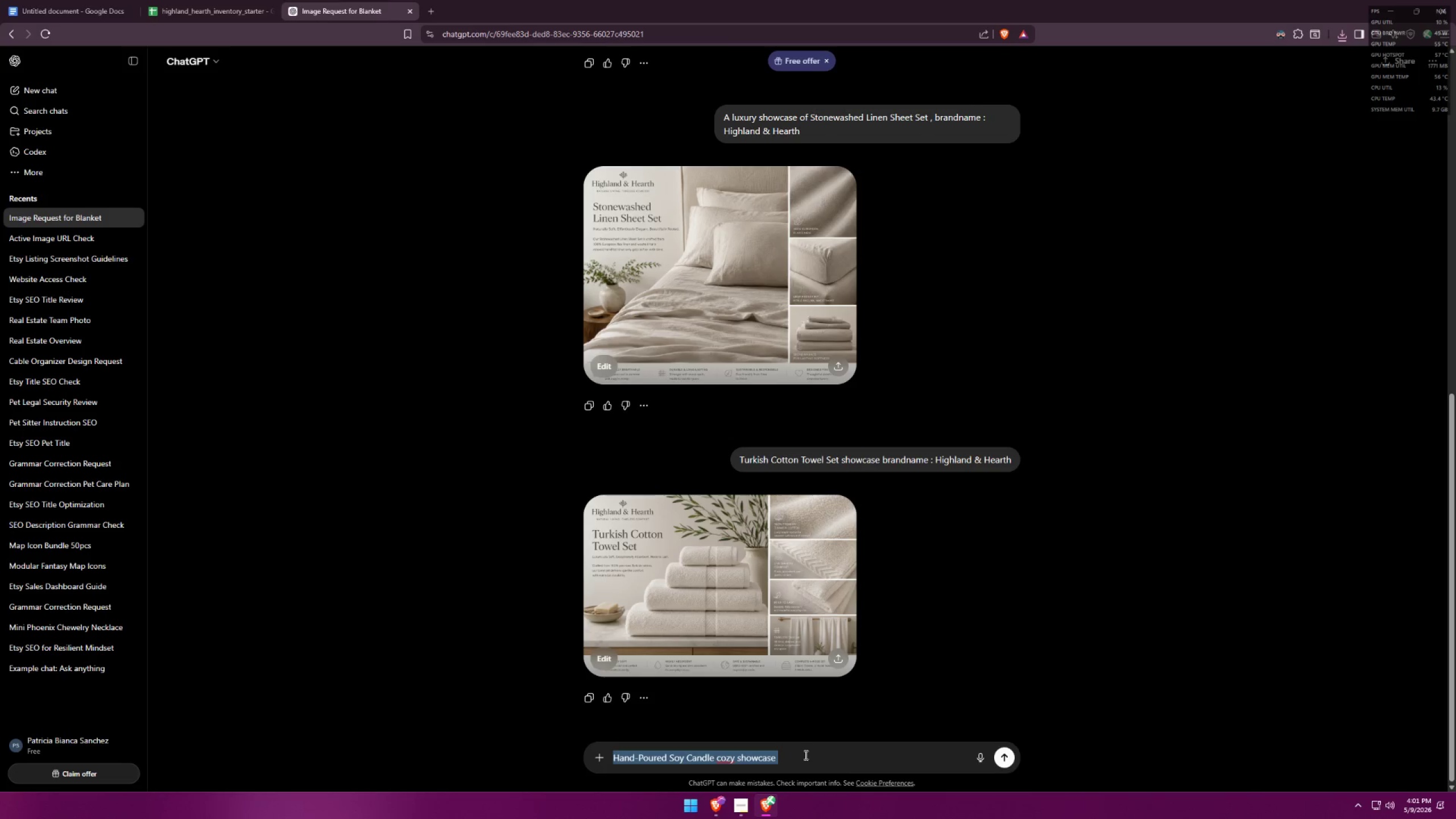 
key(Control+V)
 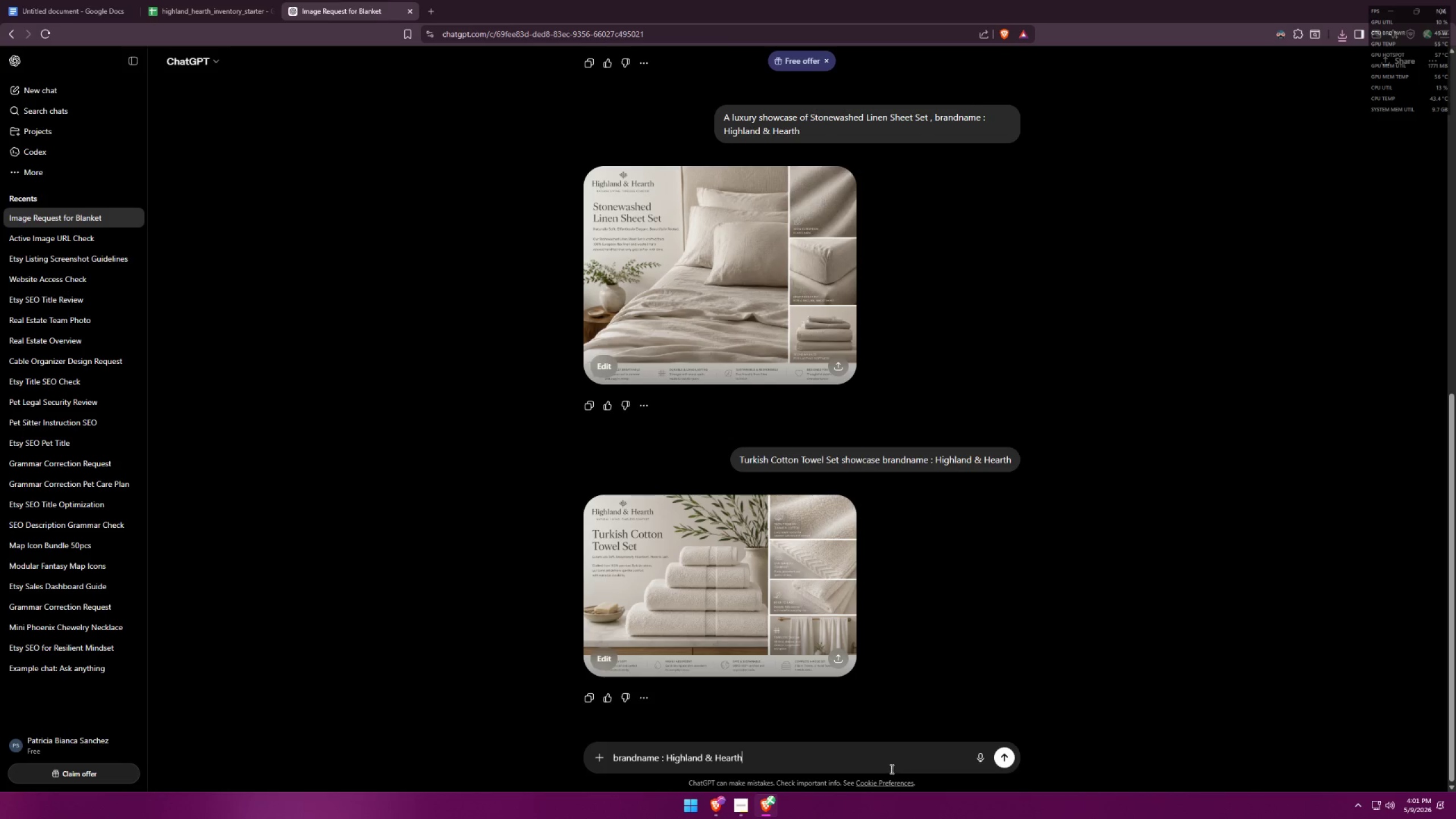 
key(Control+ControlLeft)
 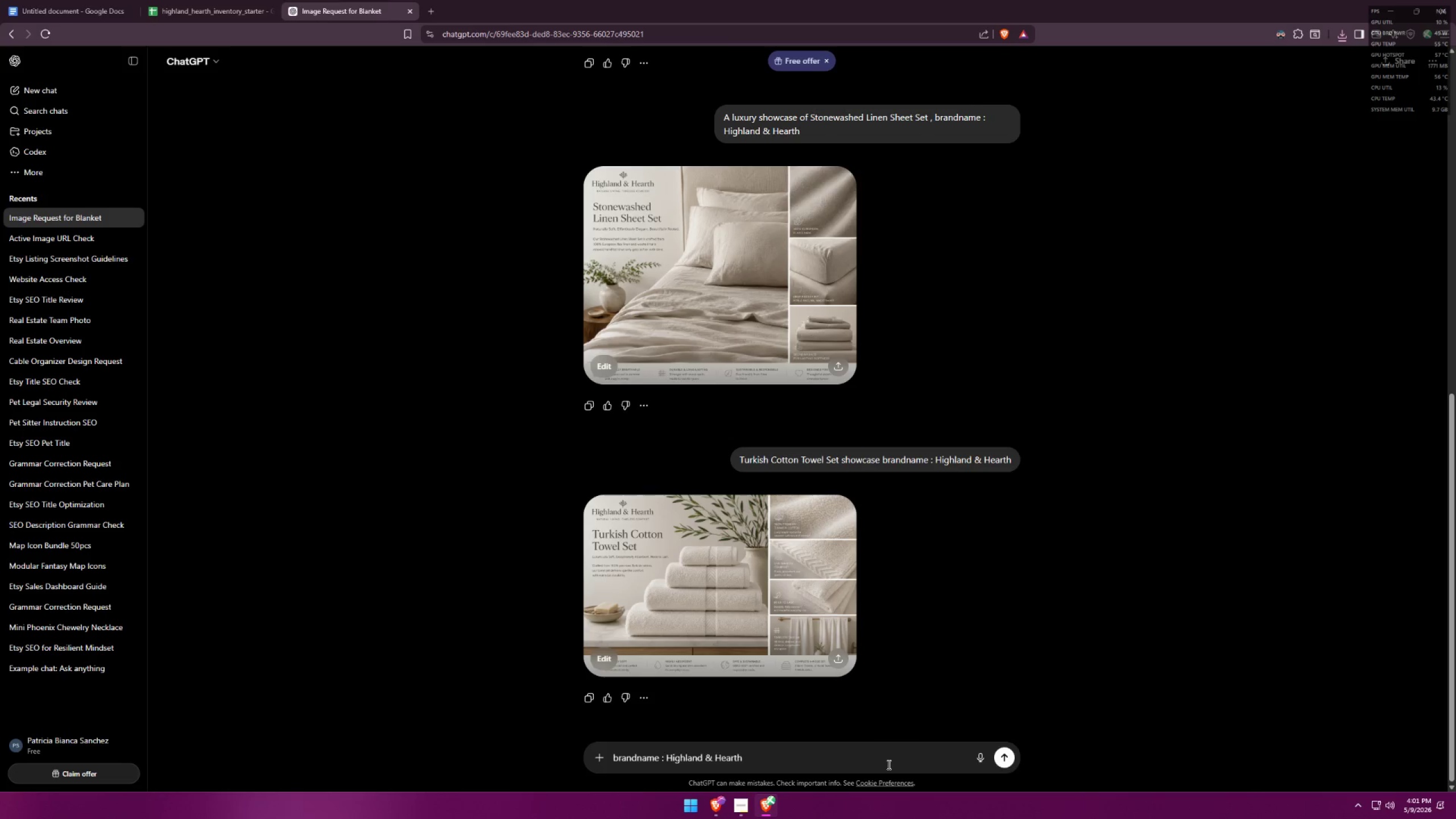 
key(Control+Z)
 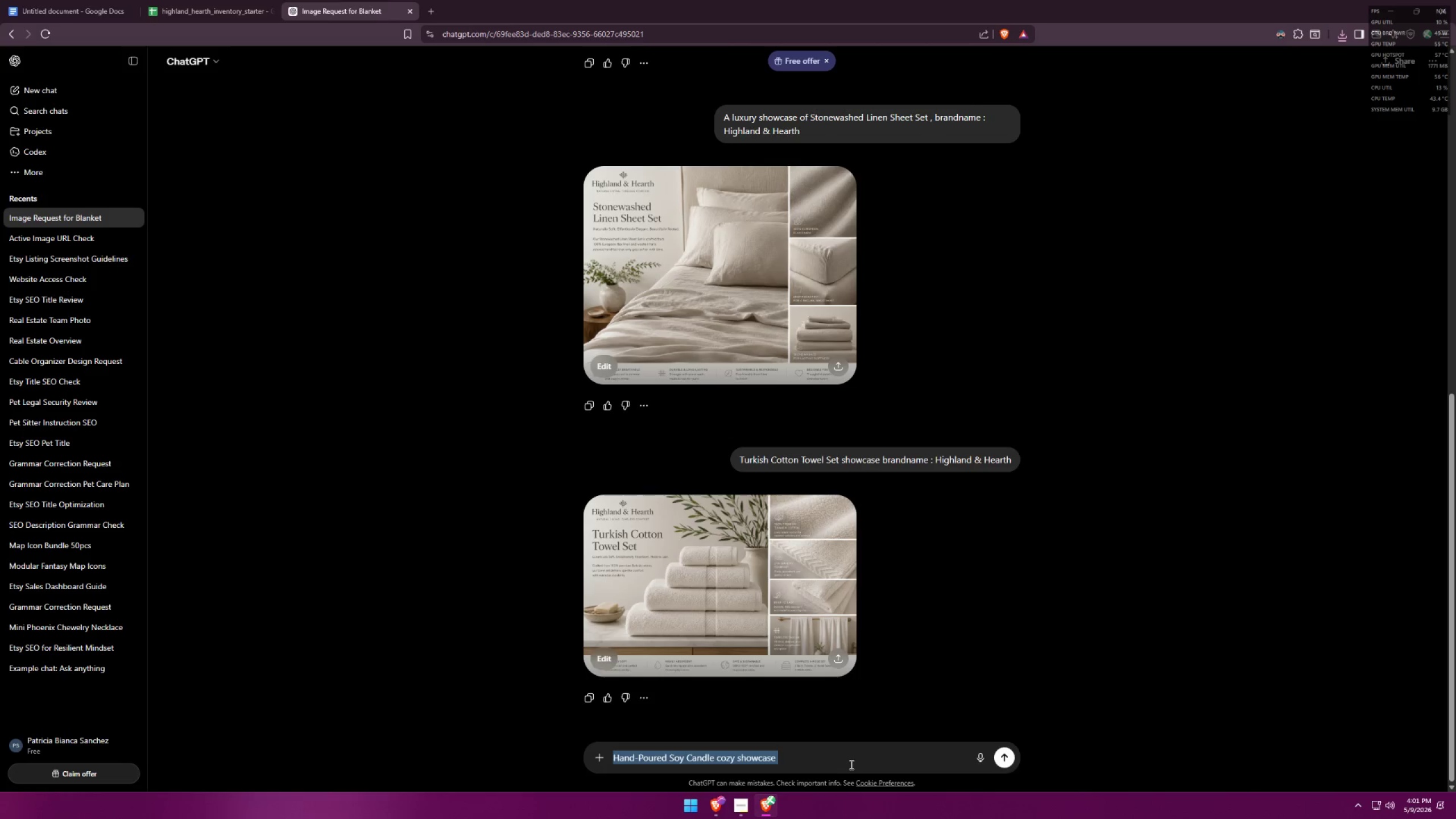 
left_click([844, 763])
 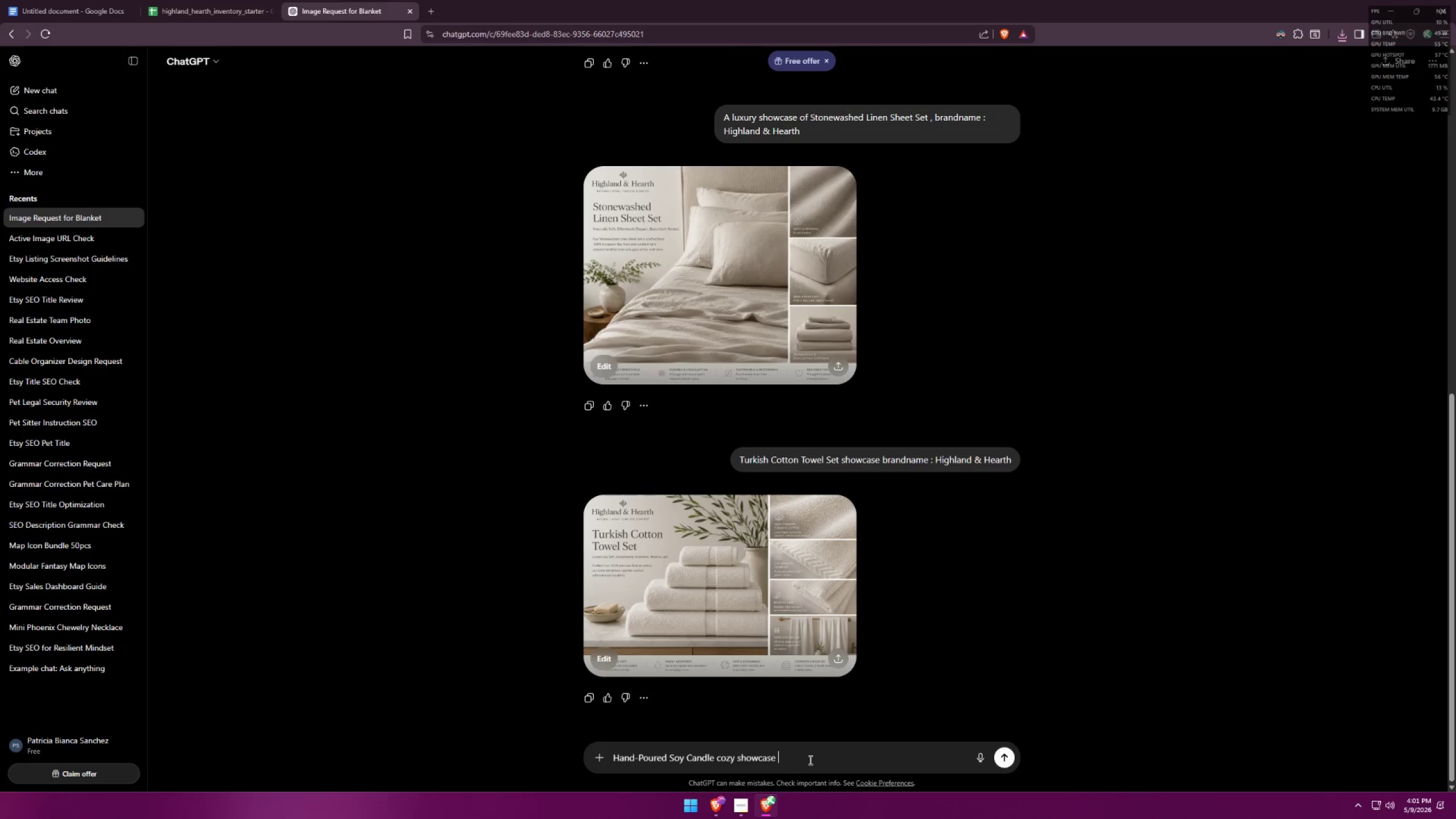 
key(Control+V)
 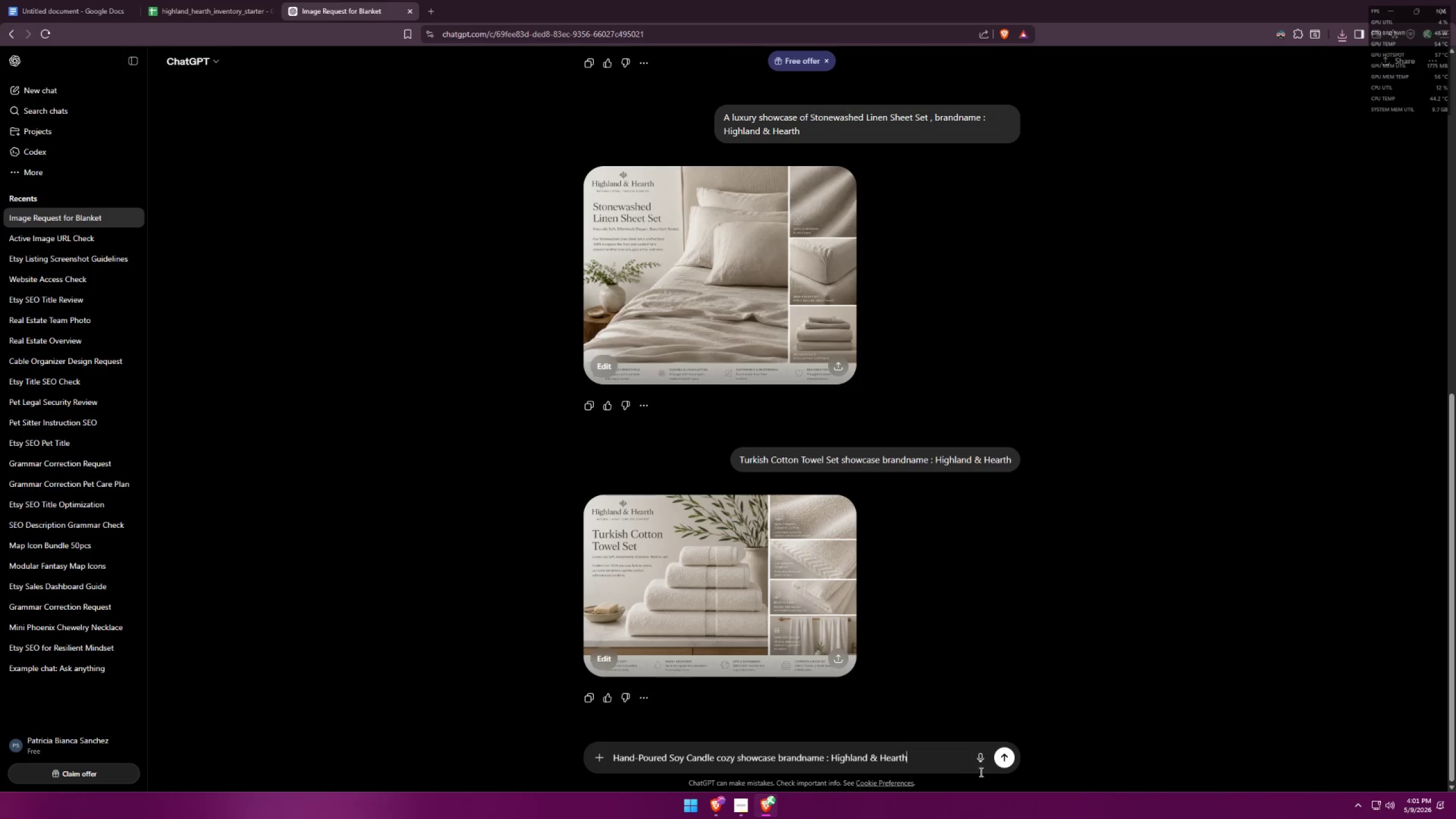 
left_click([1004, 758])
 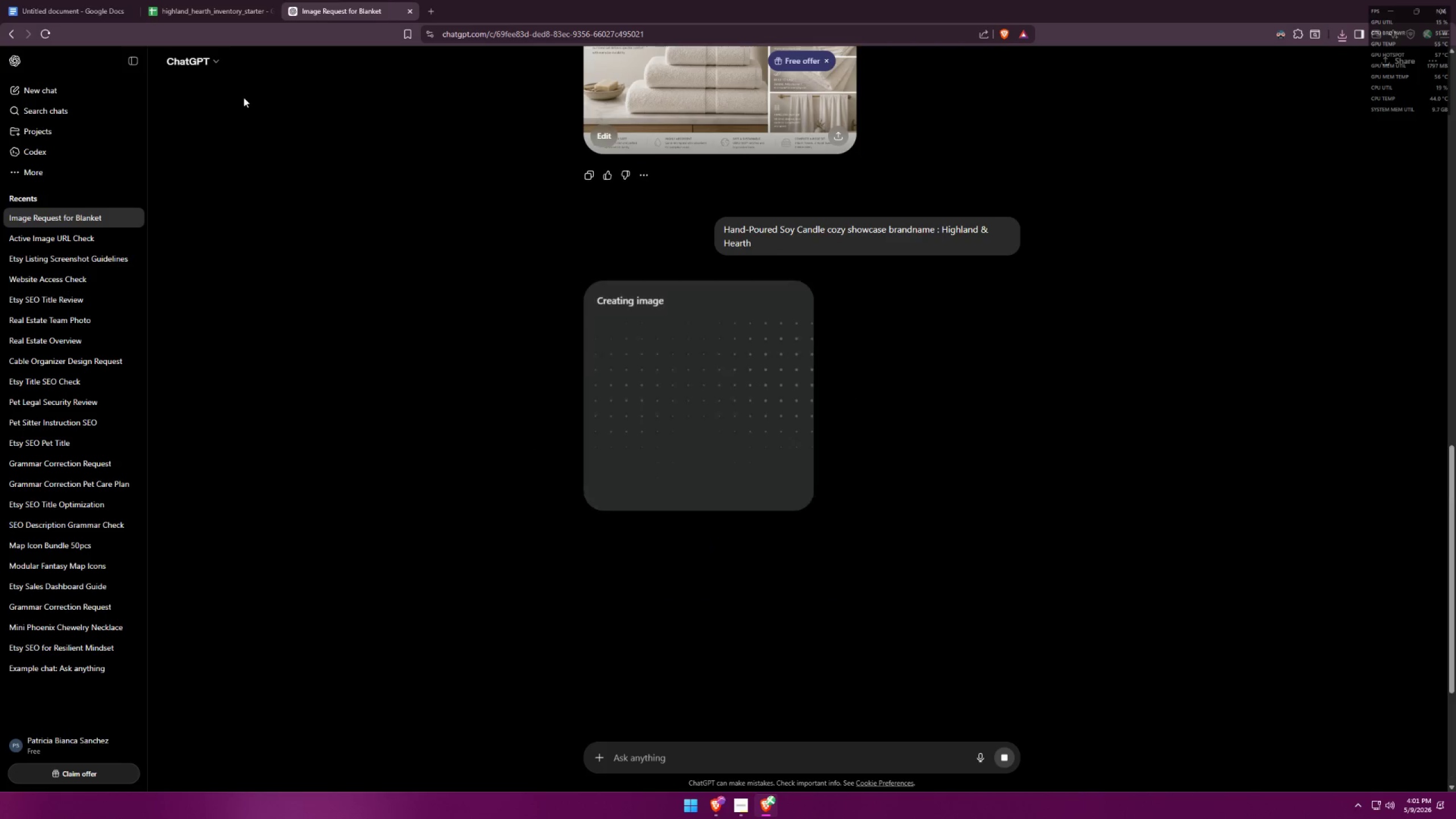 
left_click([237, 0])
 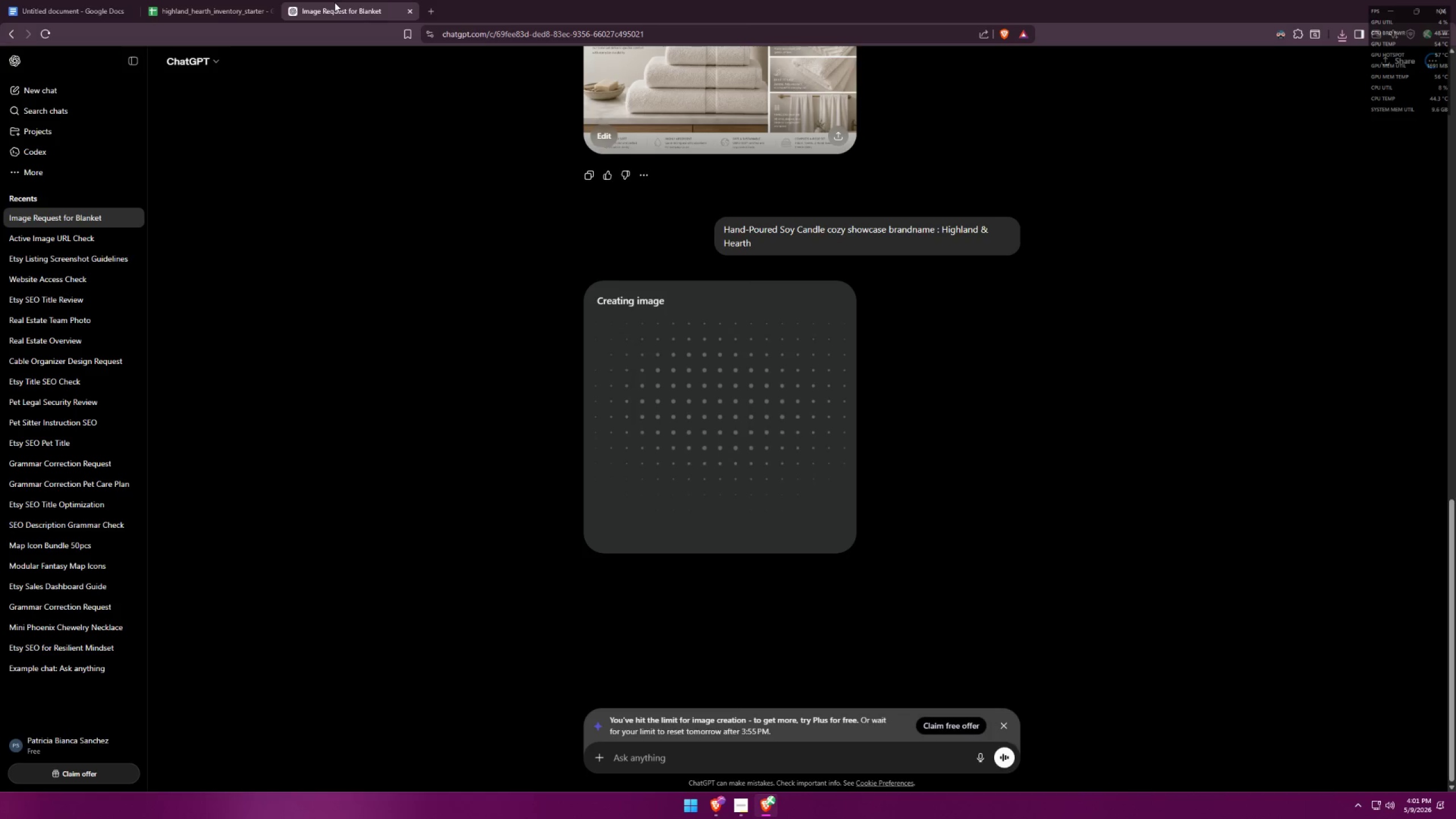 
wait(5.51)
 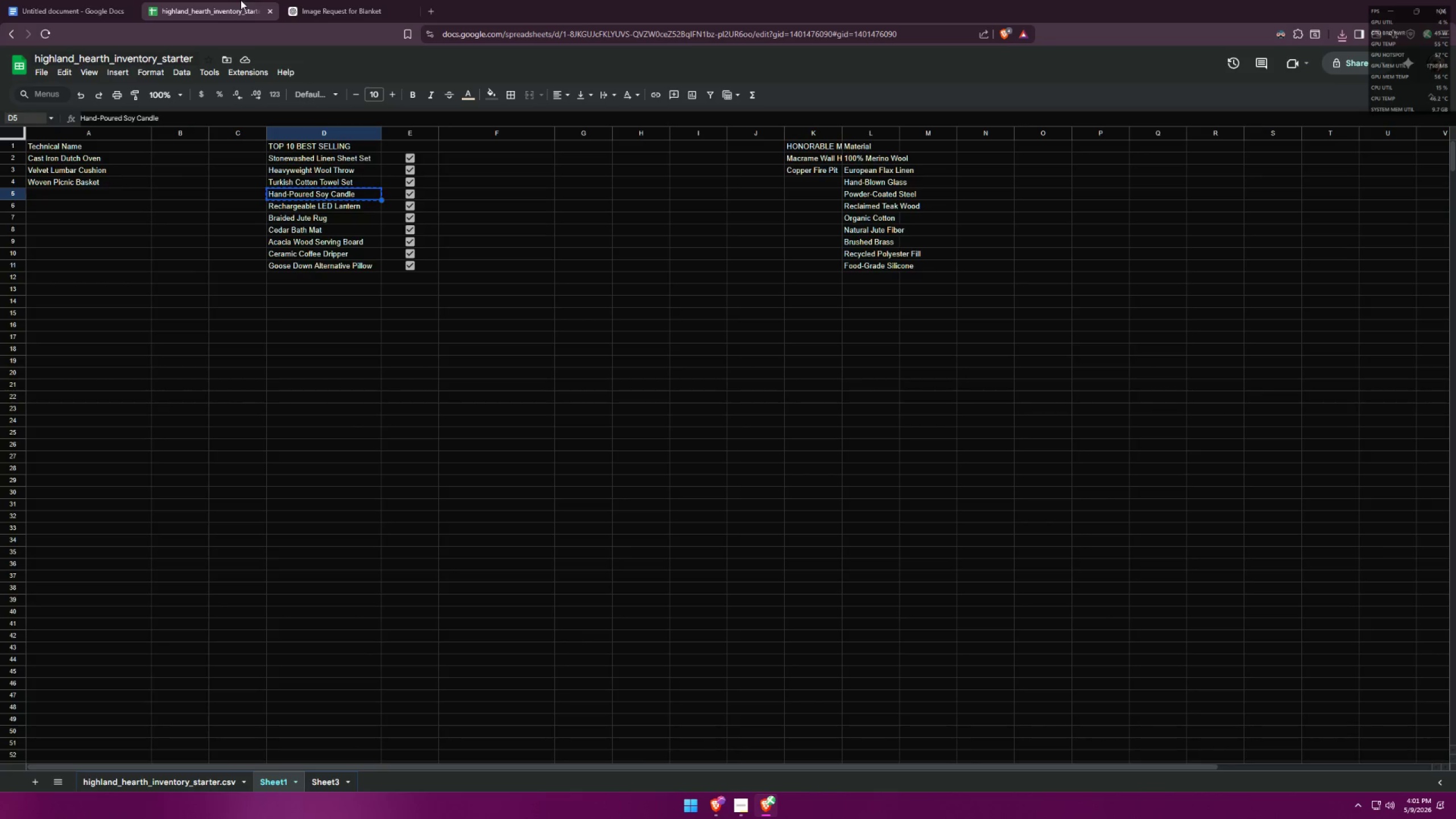 
scroll: coordinate [826, 433], scroll_direction: up, amount: 6.0
 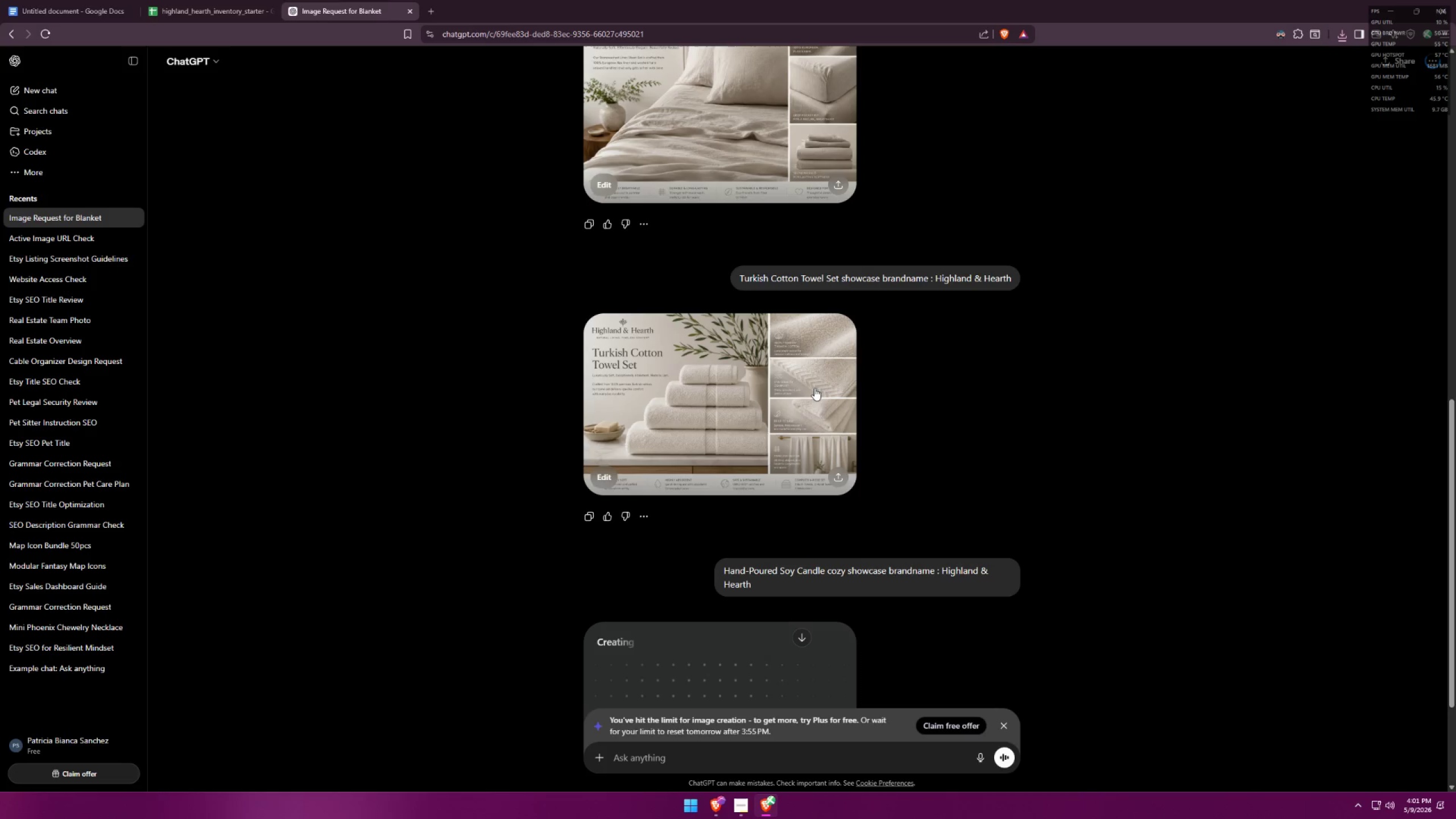 
wait(5.07)
 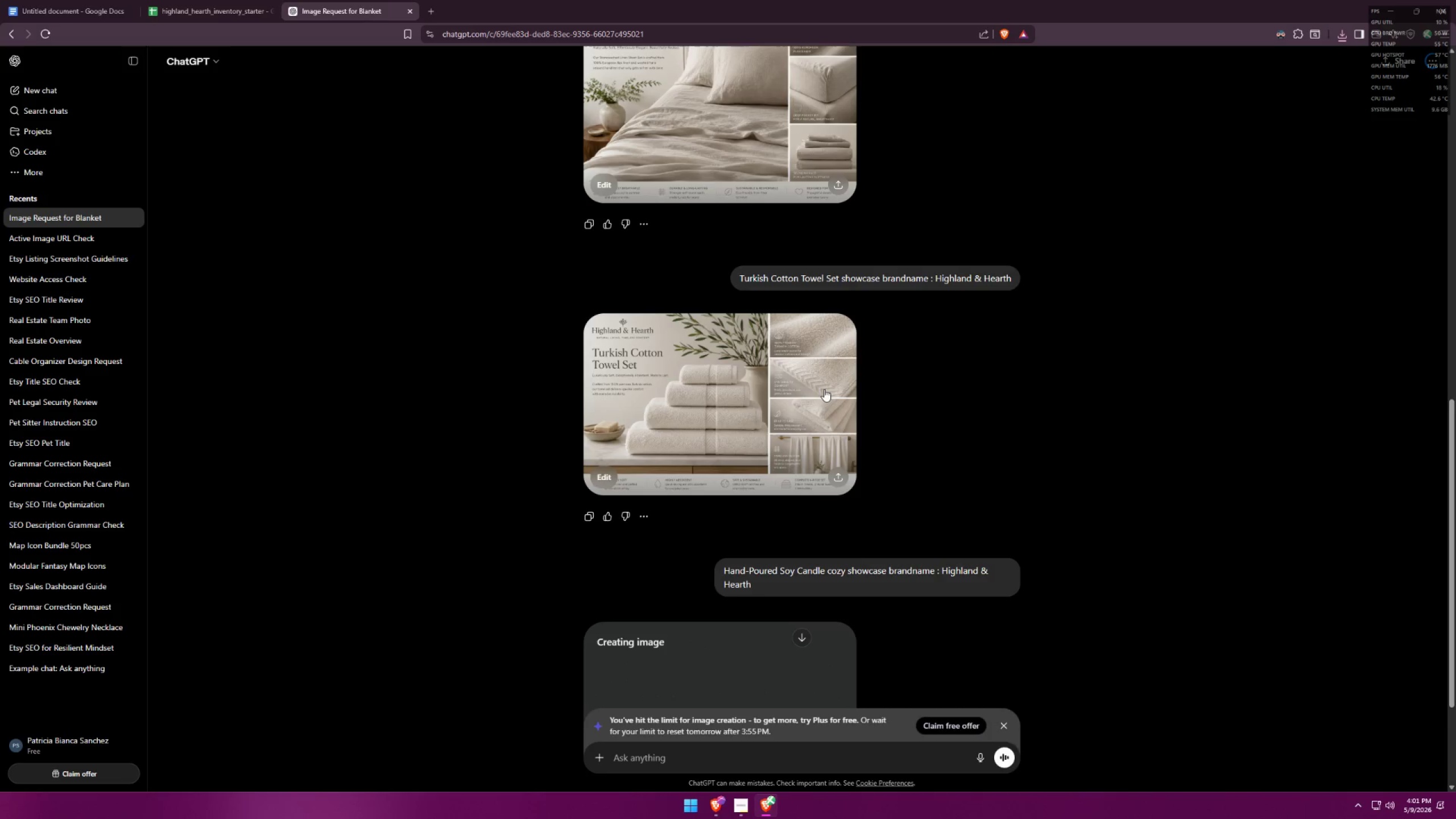 
scroll: coordinate [845, 403], scroll_direction: up, amount: 14.0
 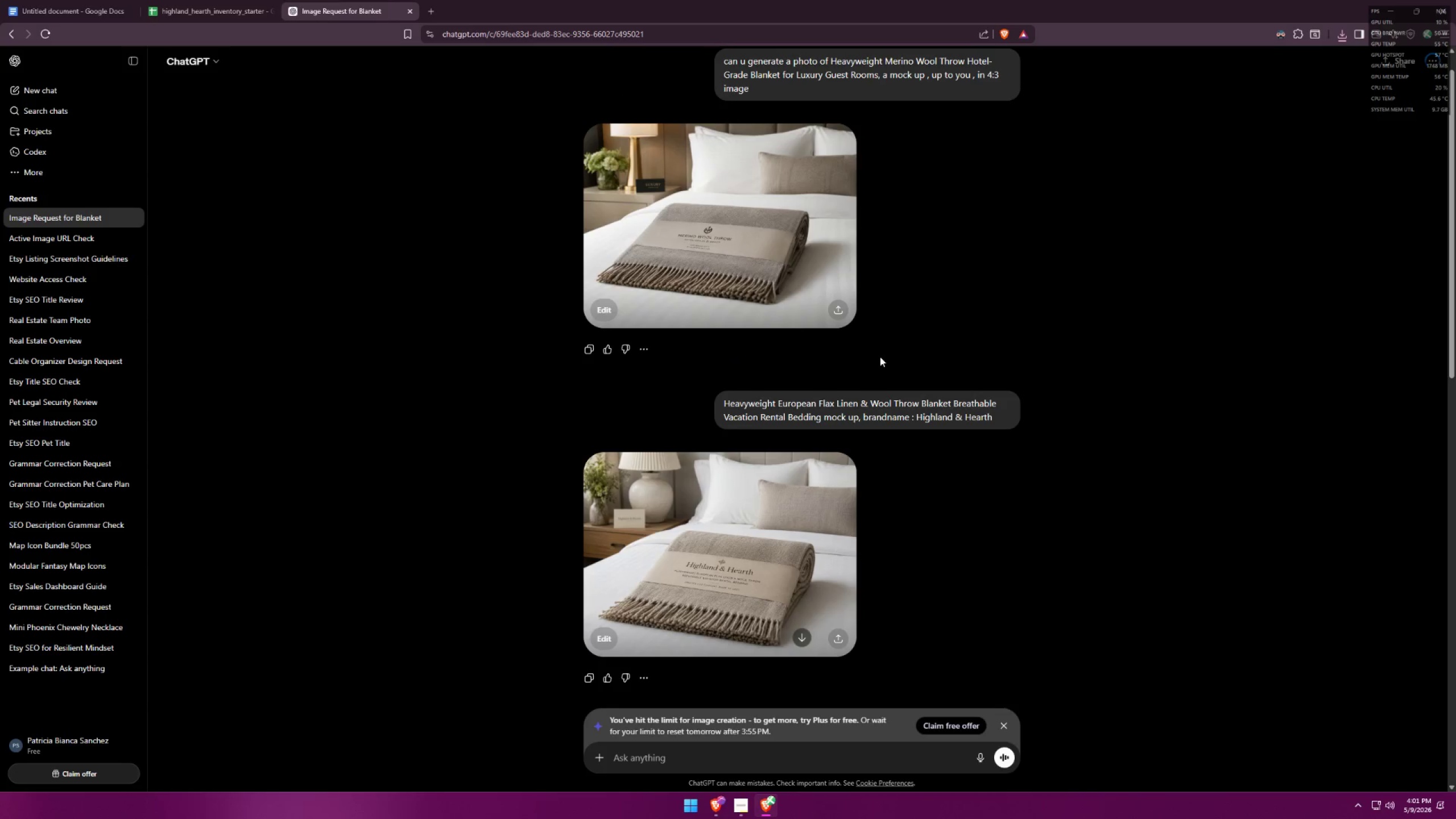 
scroll: coordinate [863, 431], scroll_direction: down, amount: 3.0
 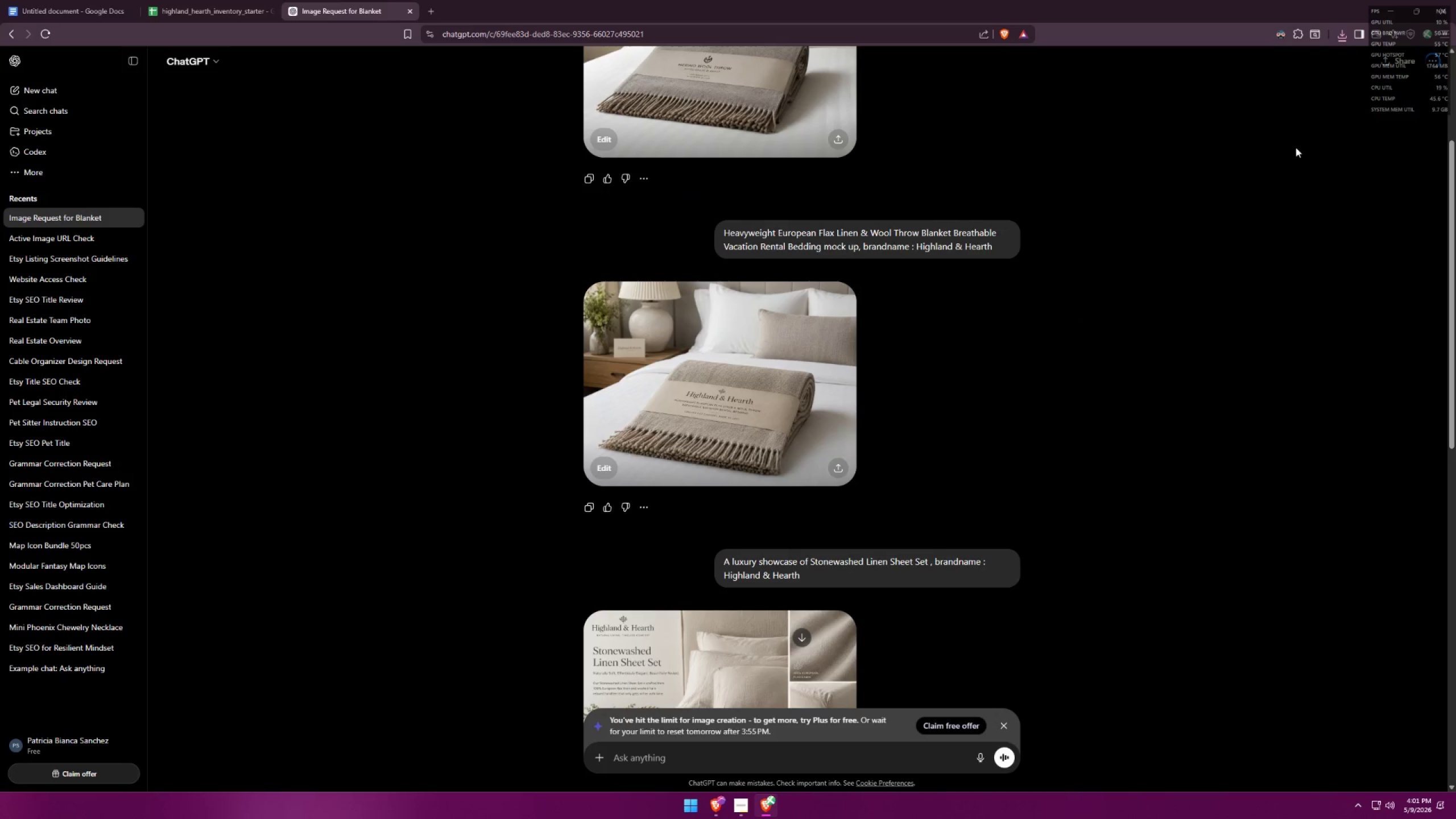 
left_click([1342, 39])
 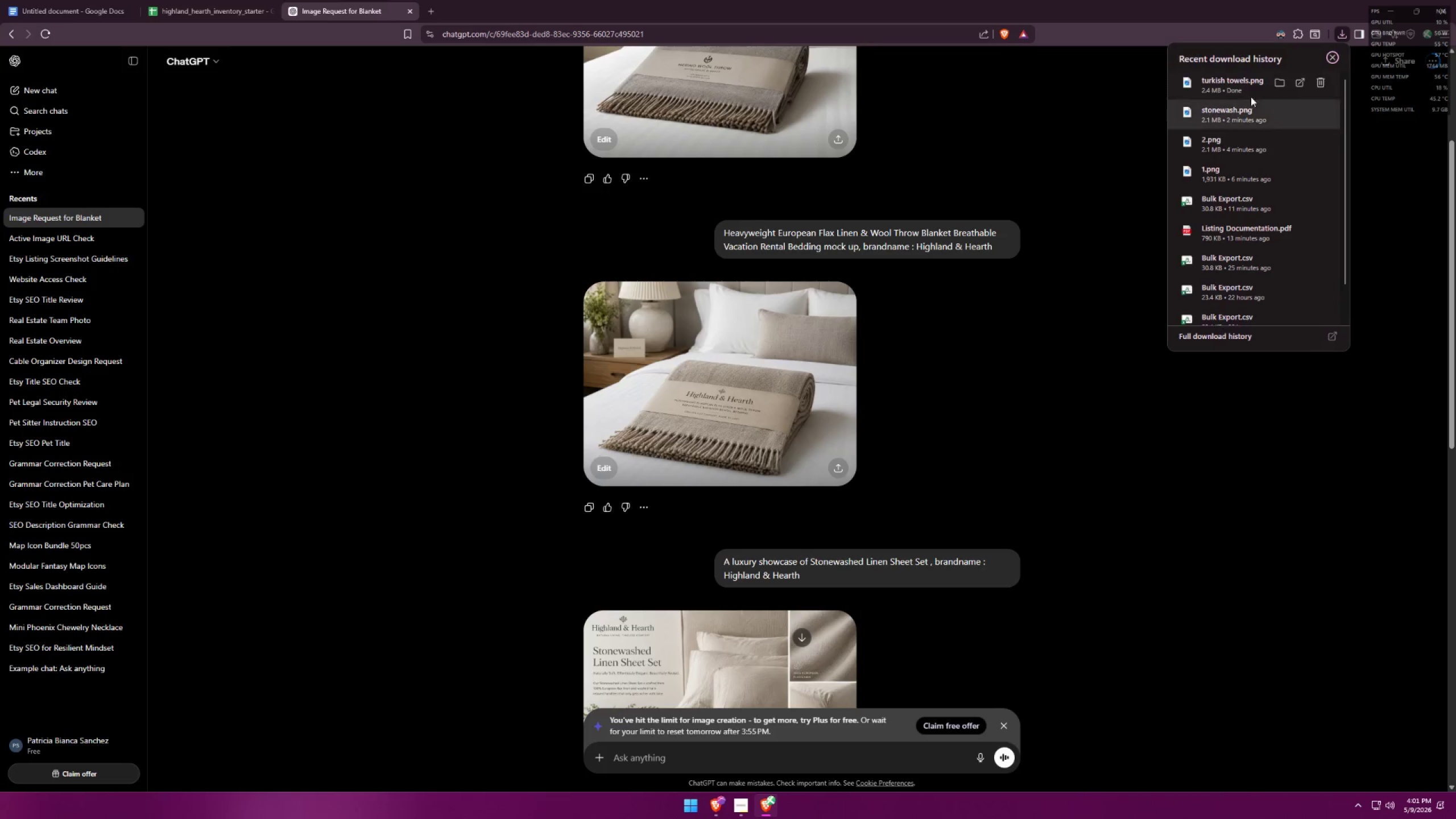 
left_click([1239, 89])
 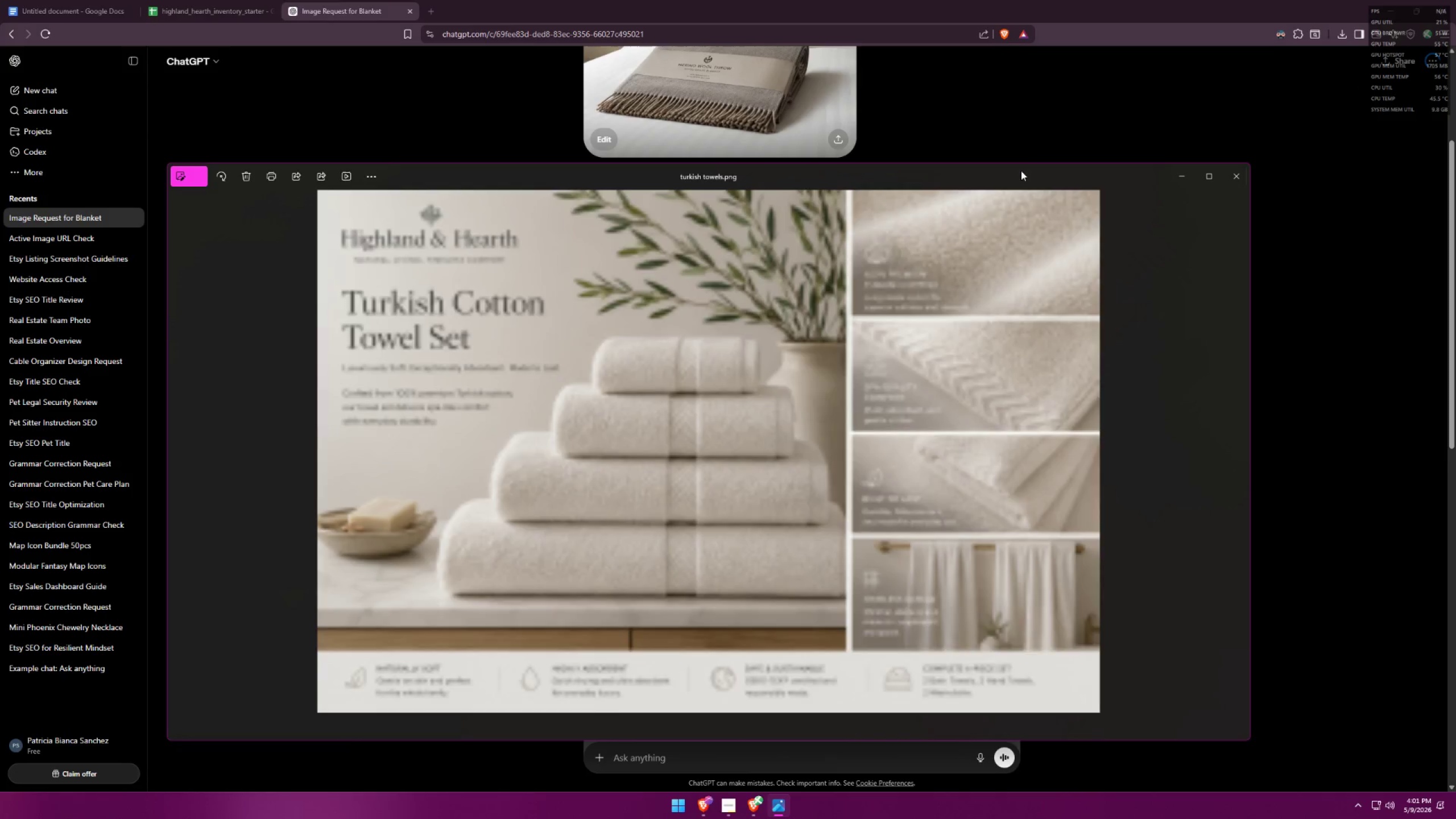 
left_click_drag(start_coordinate=[992, 181], to_coordinate=[1122, 149])
 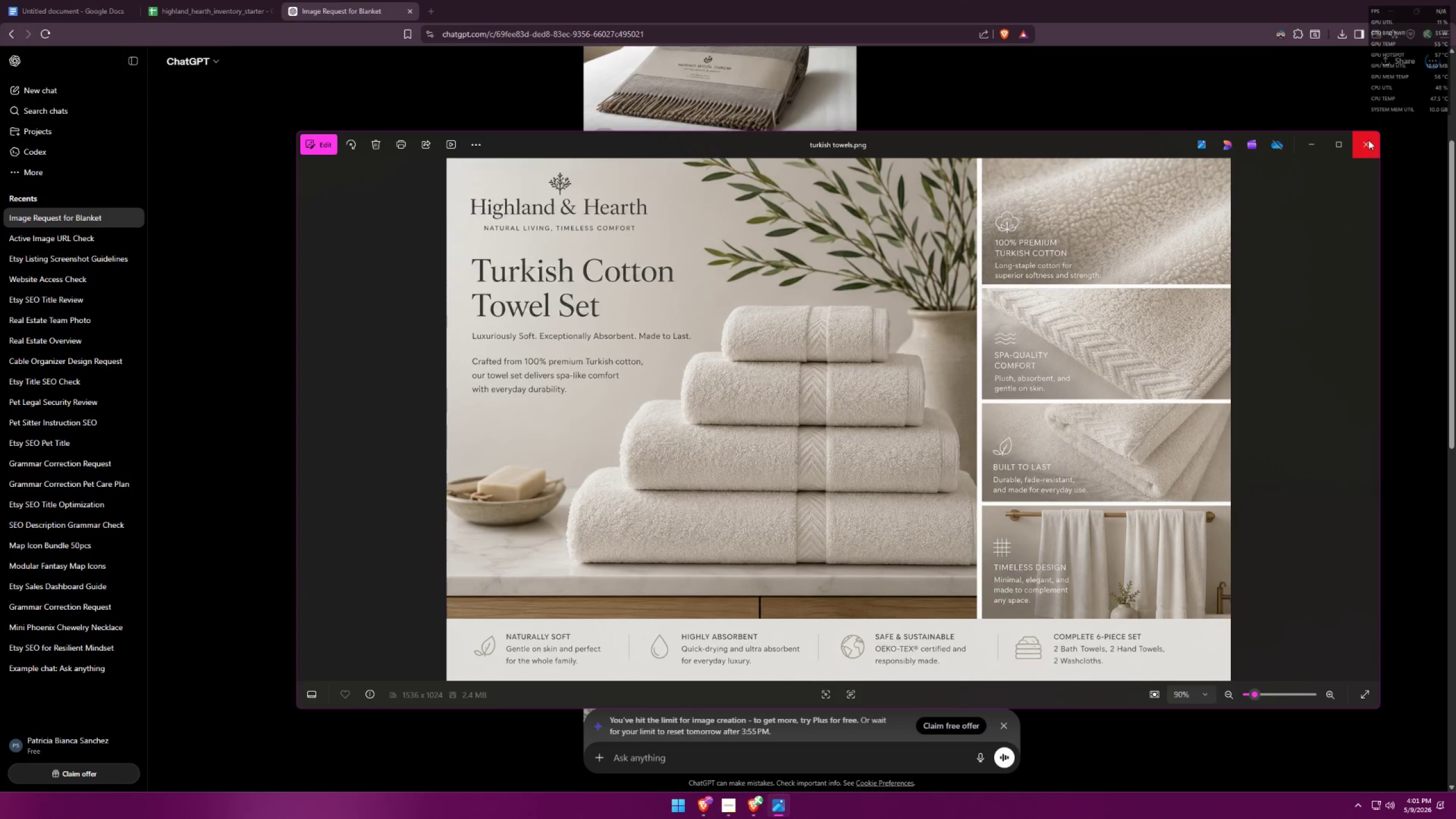 
left_click([1368, 141])
 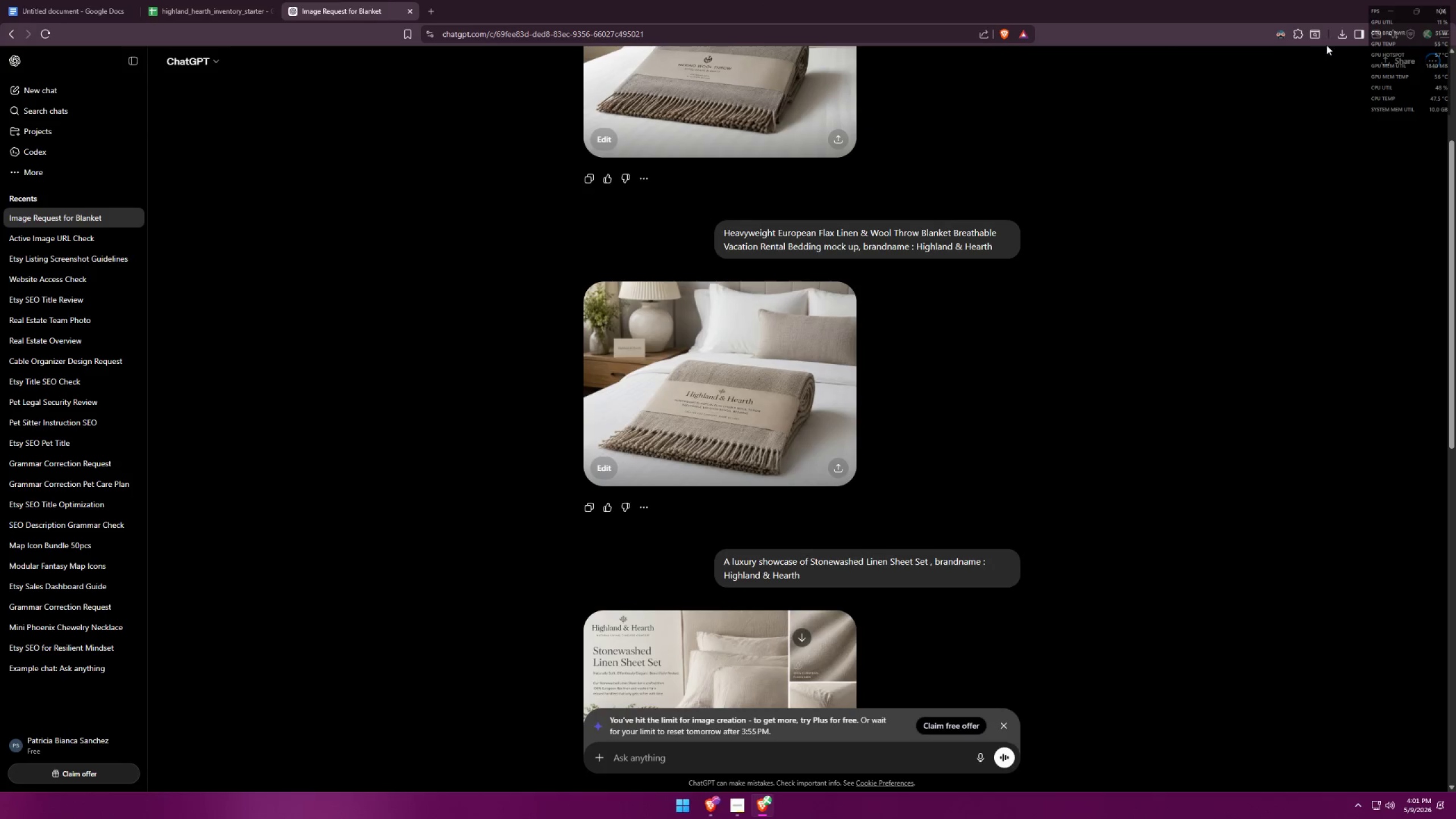 
left_click([1341, 33])
 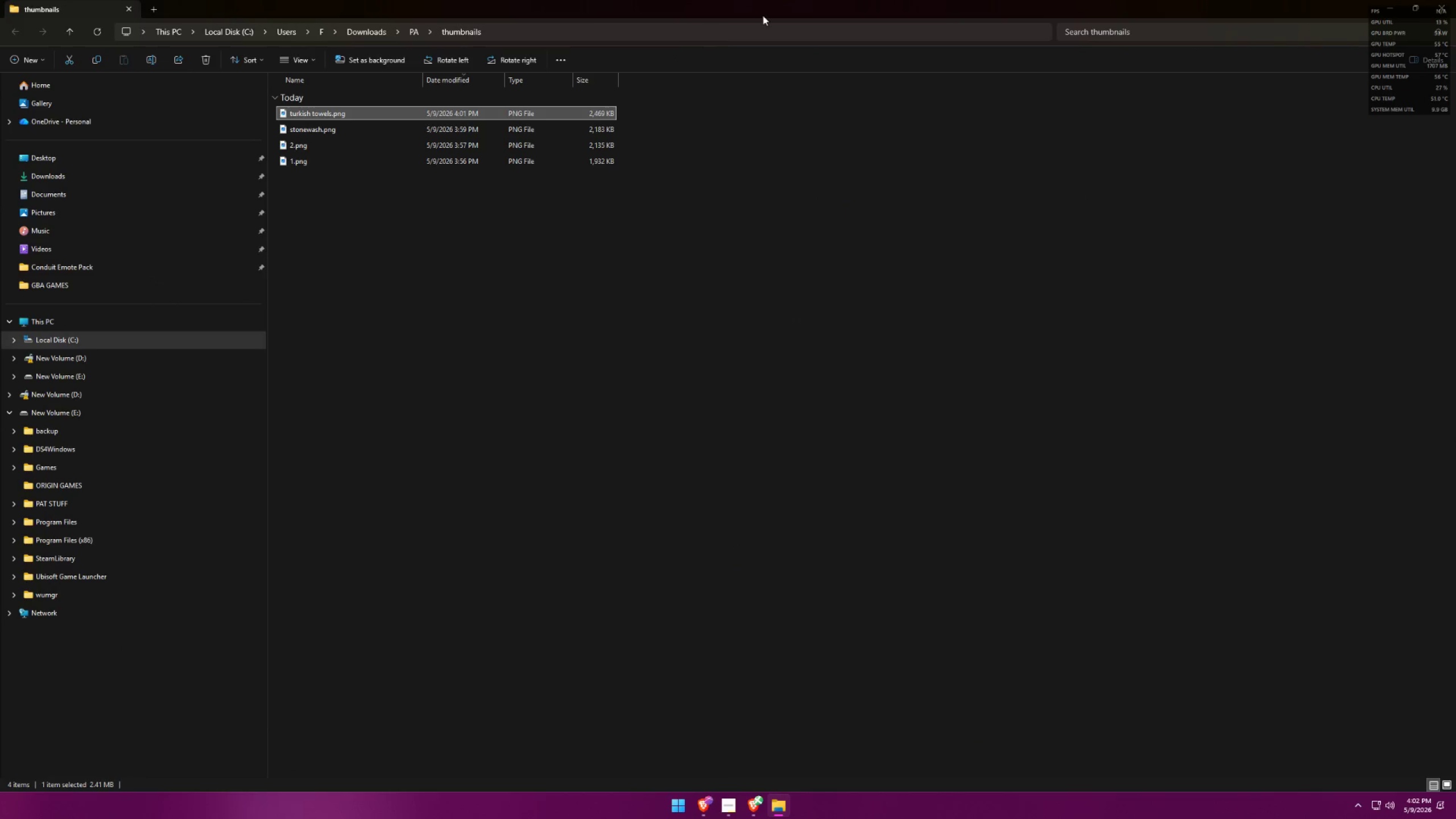 
left_click_drag(start_coordinate=[594, 177], to_coordinate=[1044, 152])
 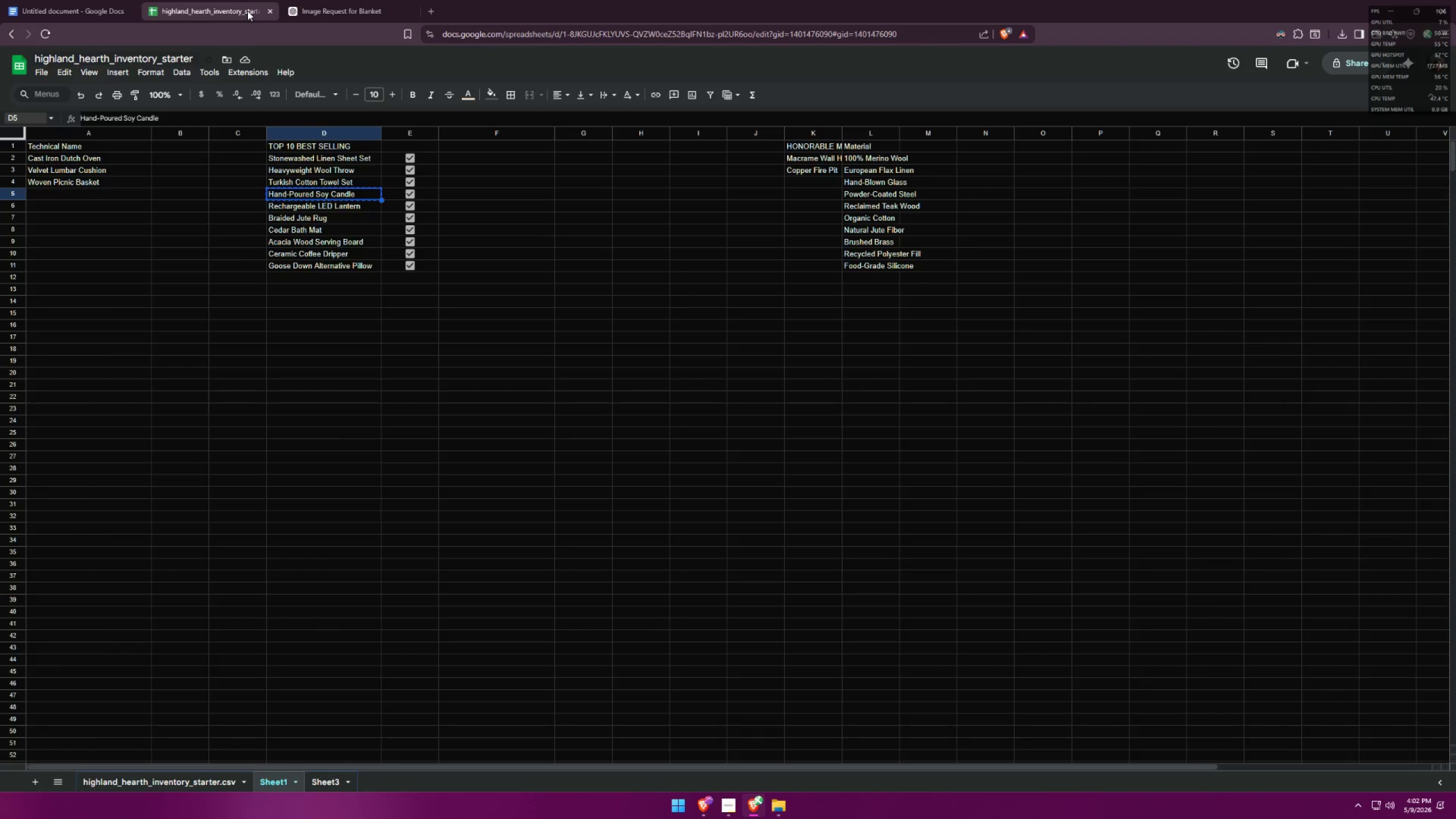 
wait(5.42)
 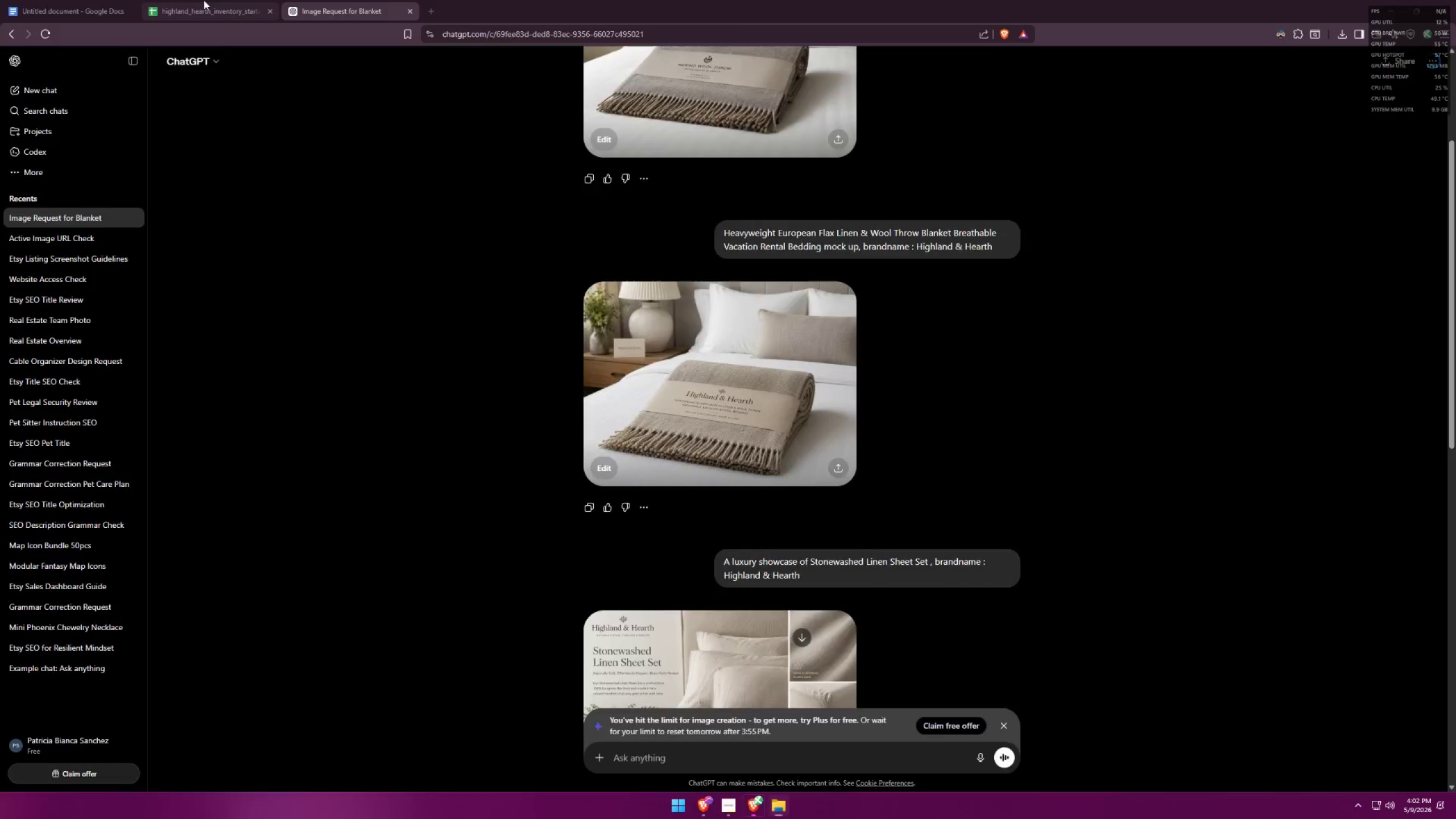 
key(Alt+AltLeft)
 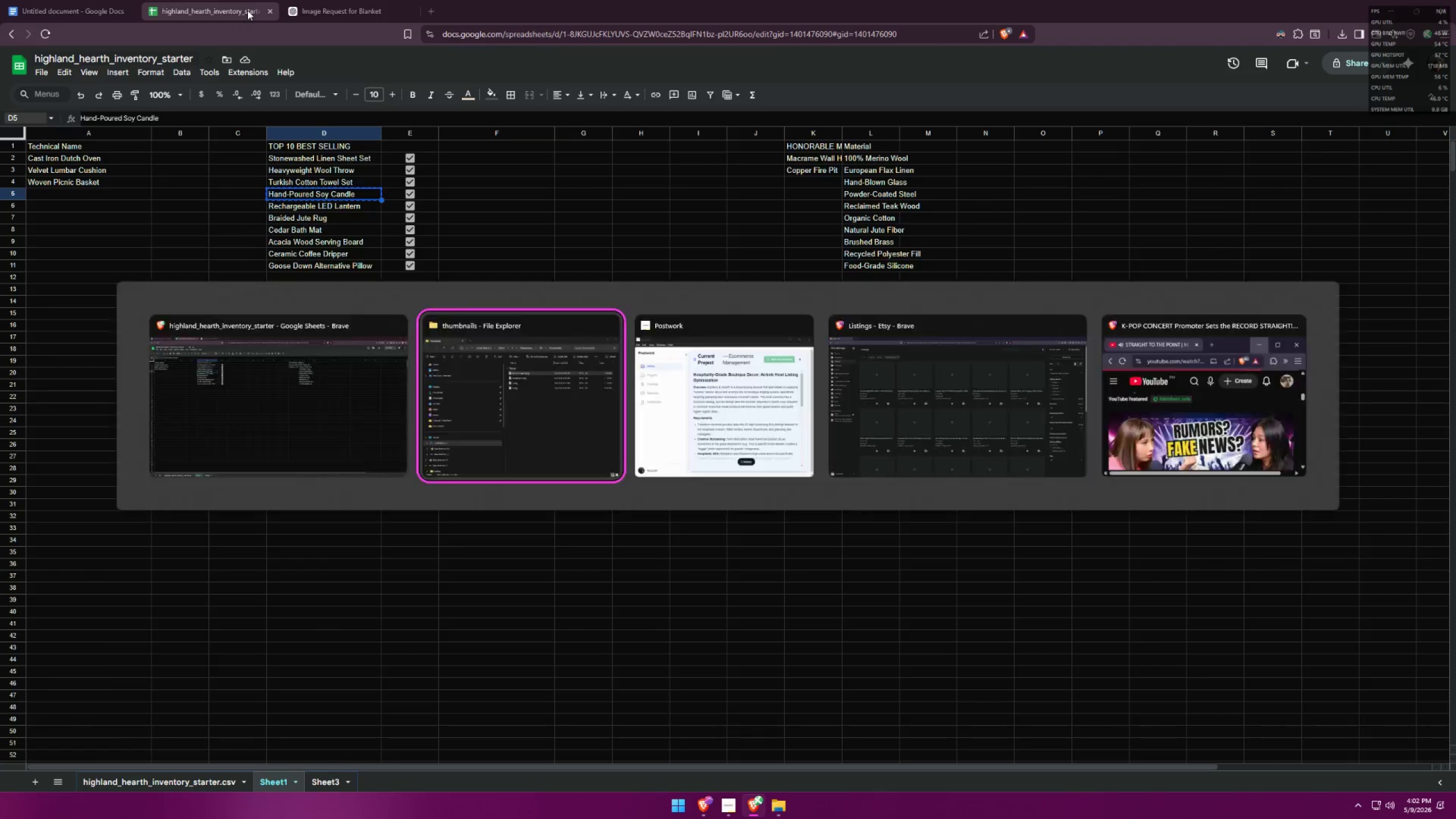 
key(Alt+Tab)
 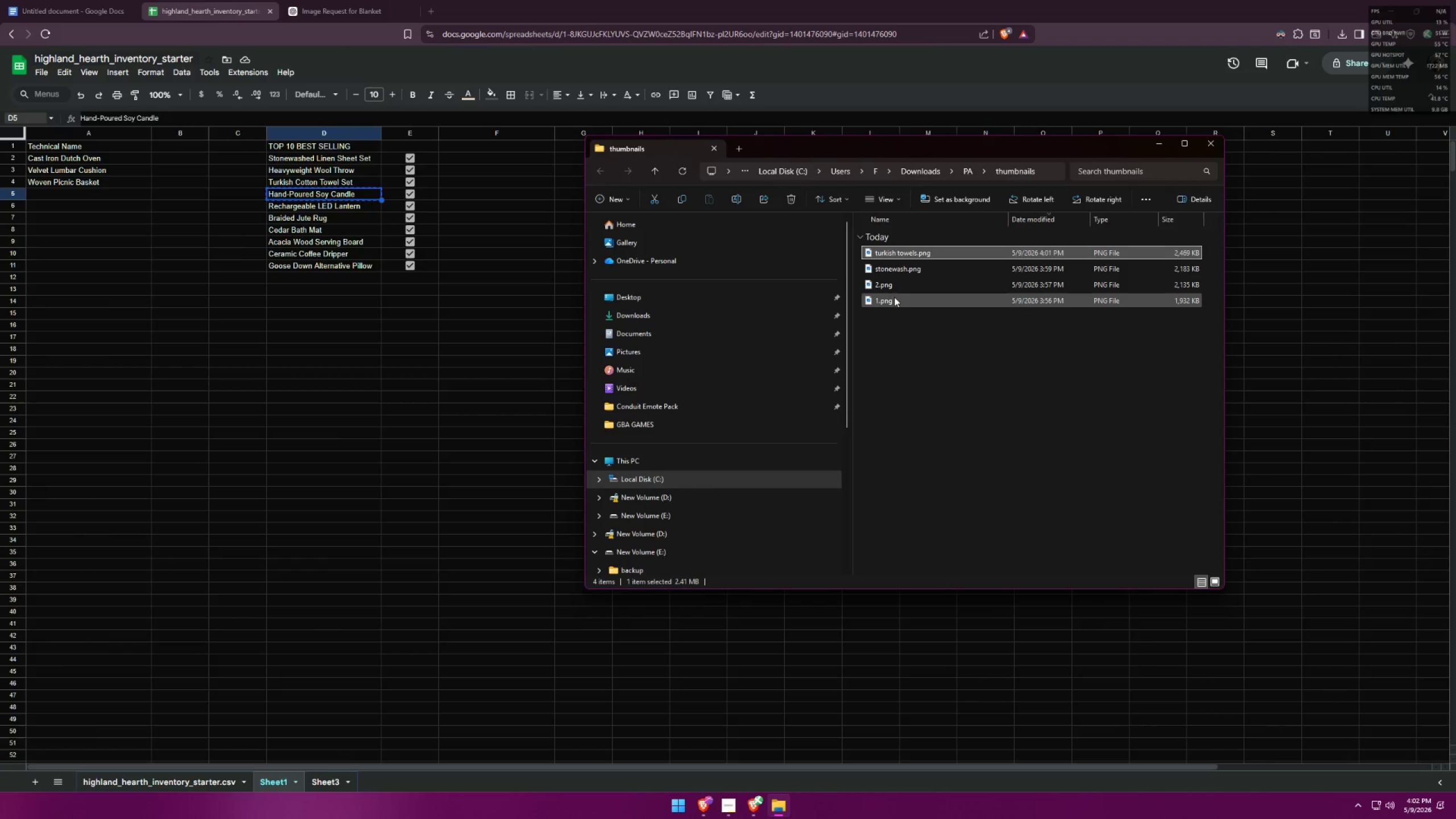 
left_click([893, 299])
 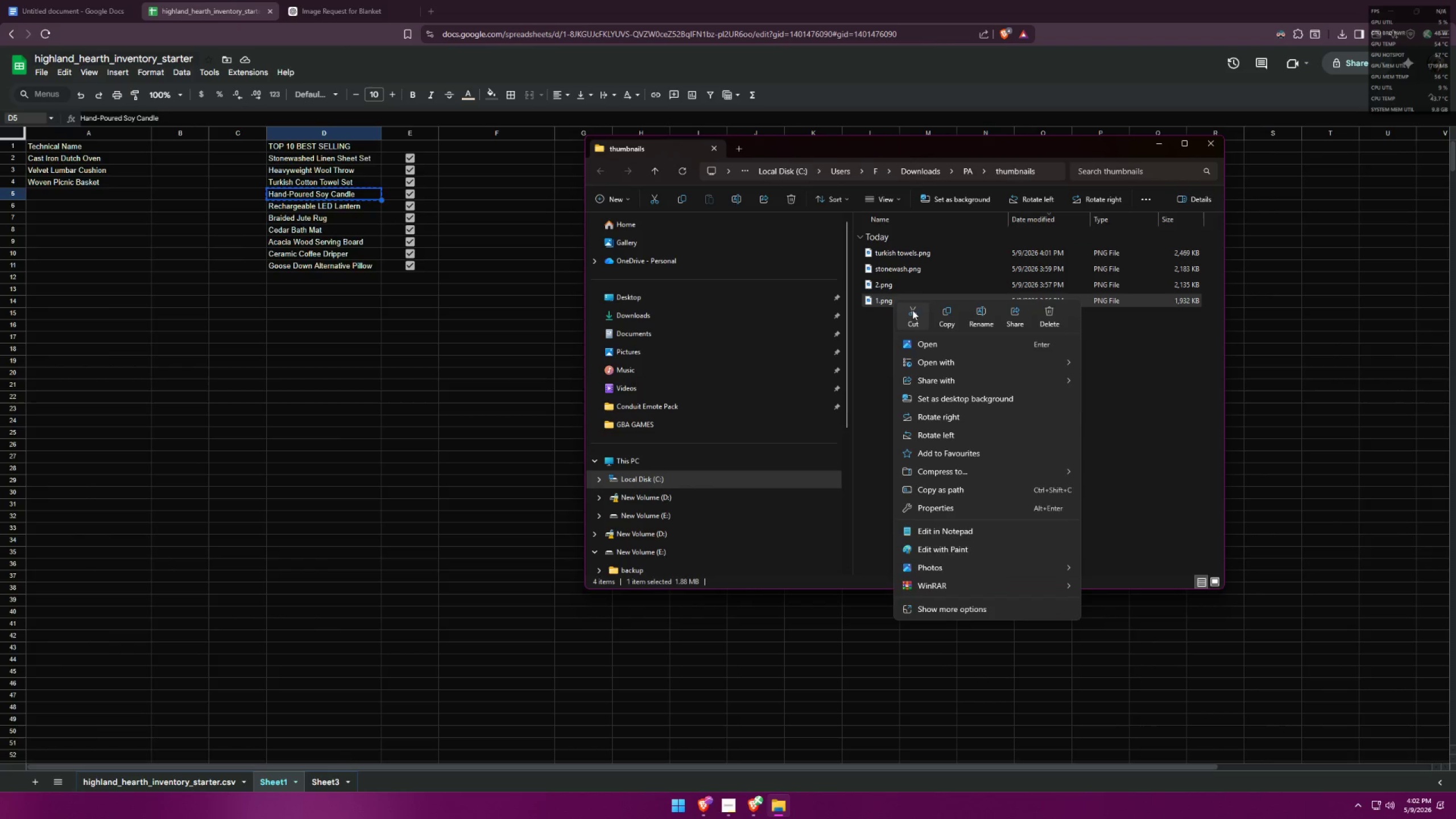 
left_click([912, 342])
 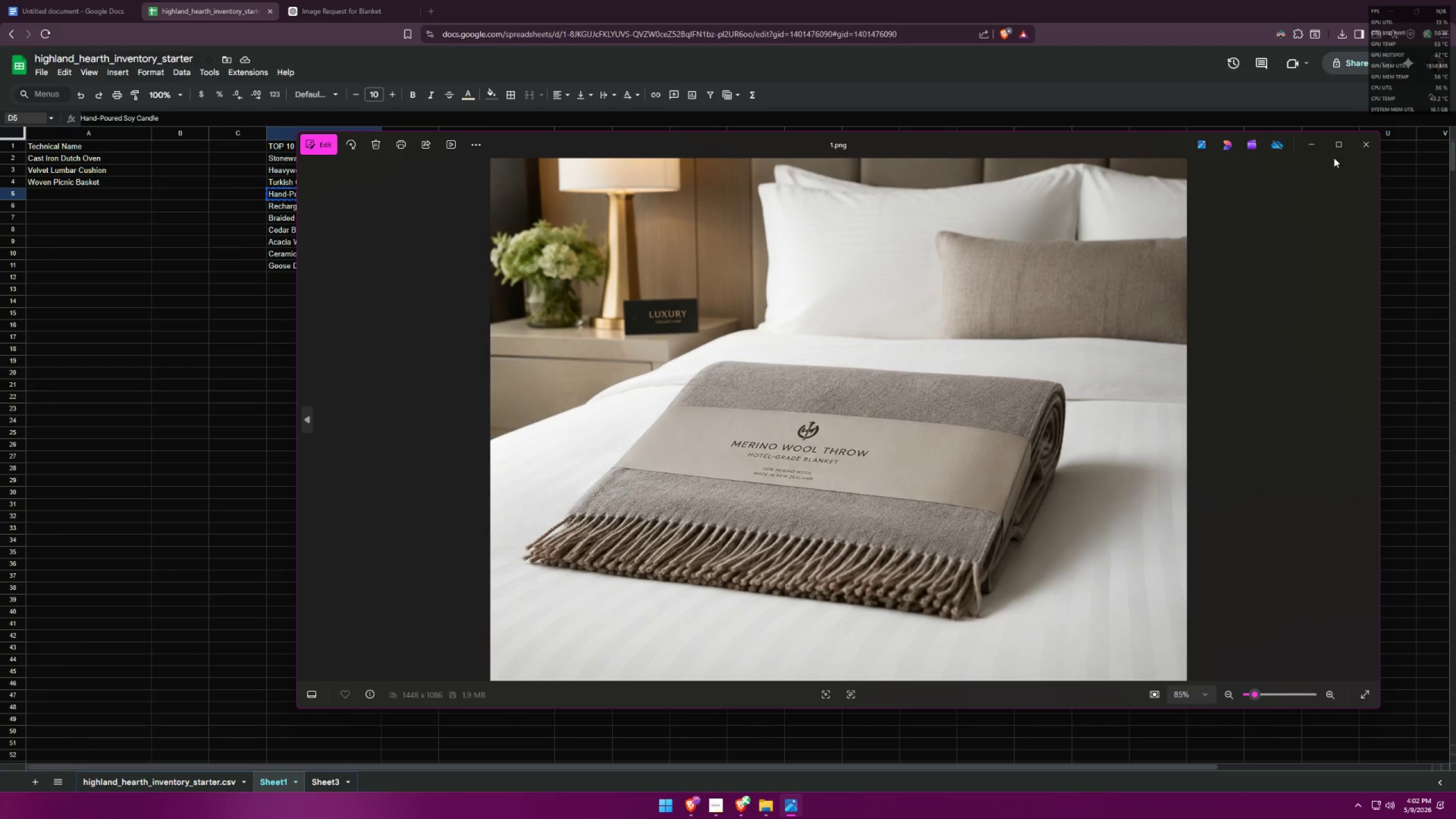 
left_click([1363, 142])
 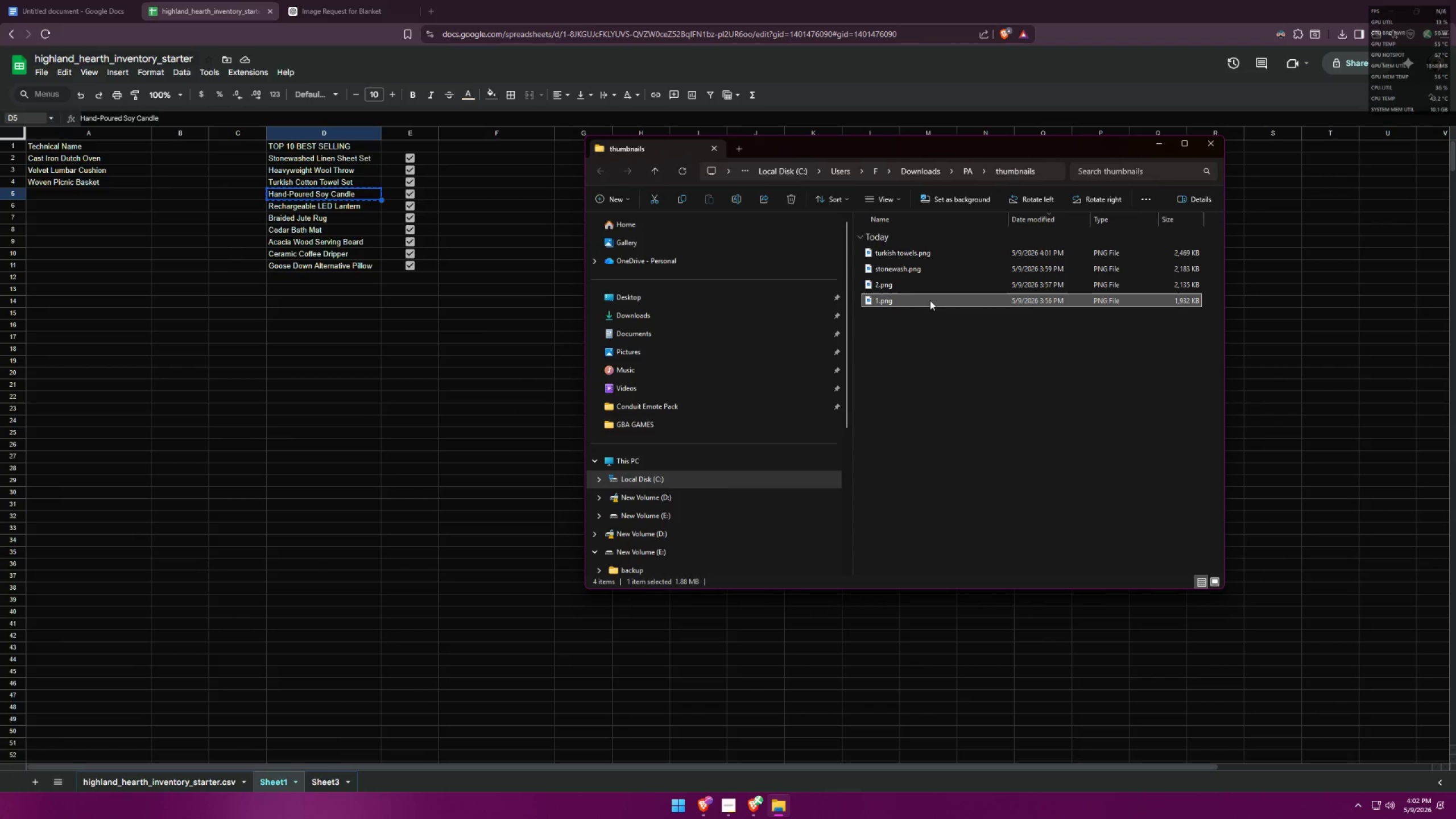 
key(Delete)
 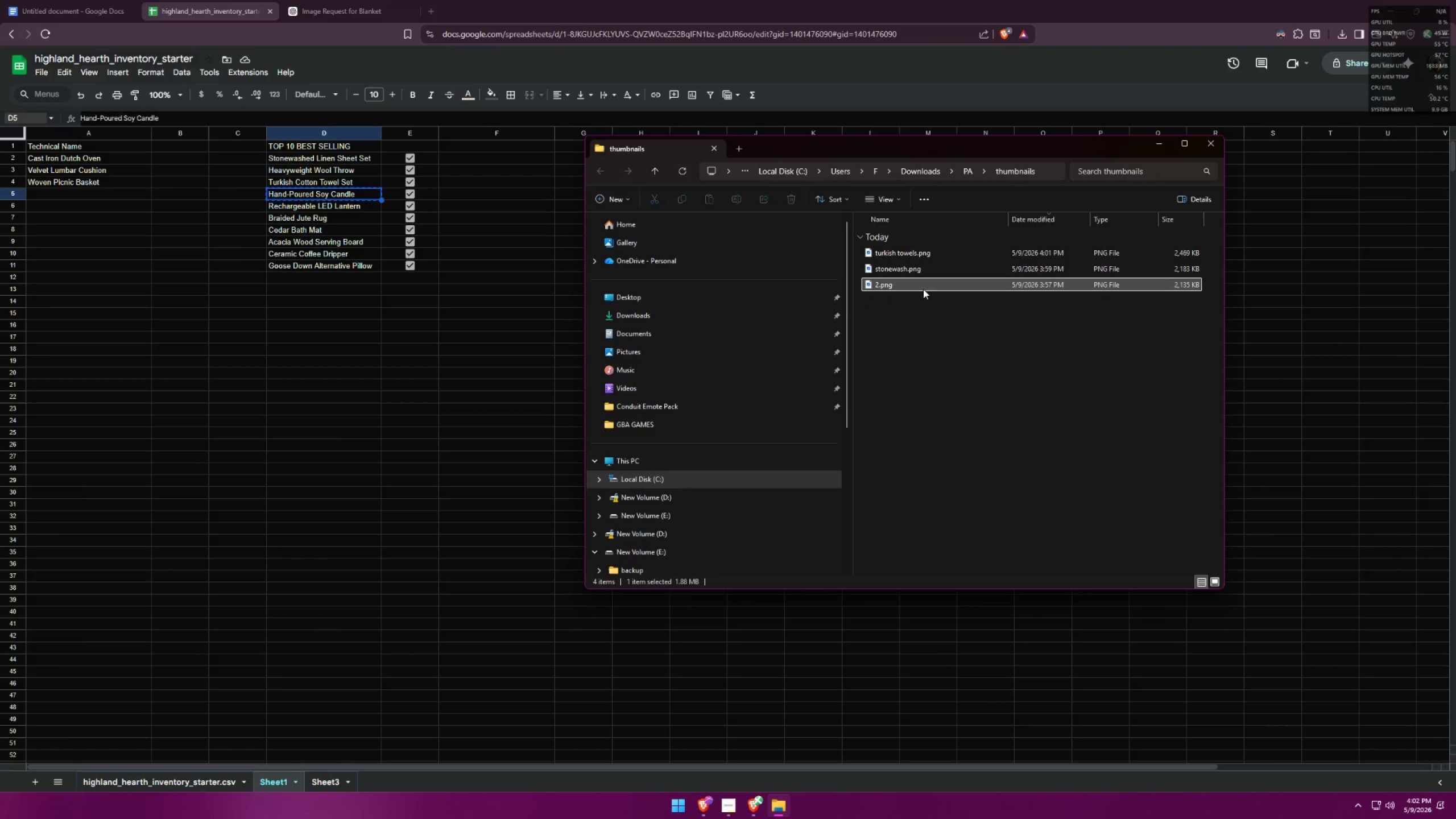 
left_click([923, 287])
 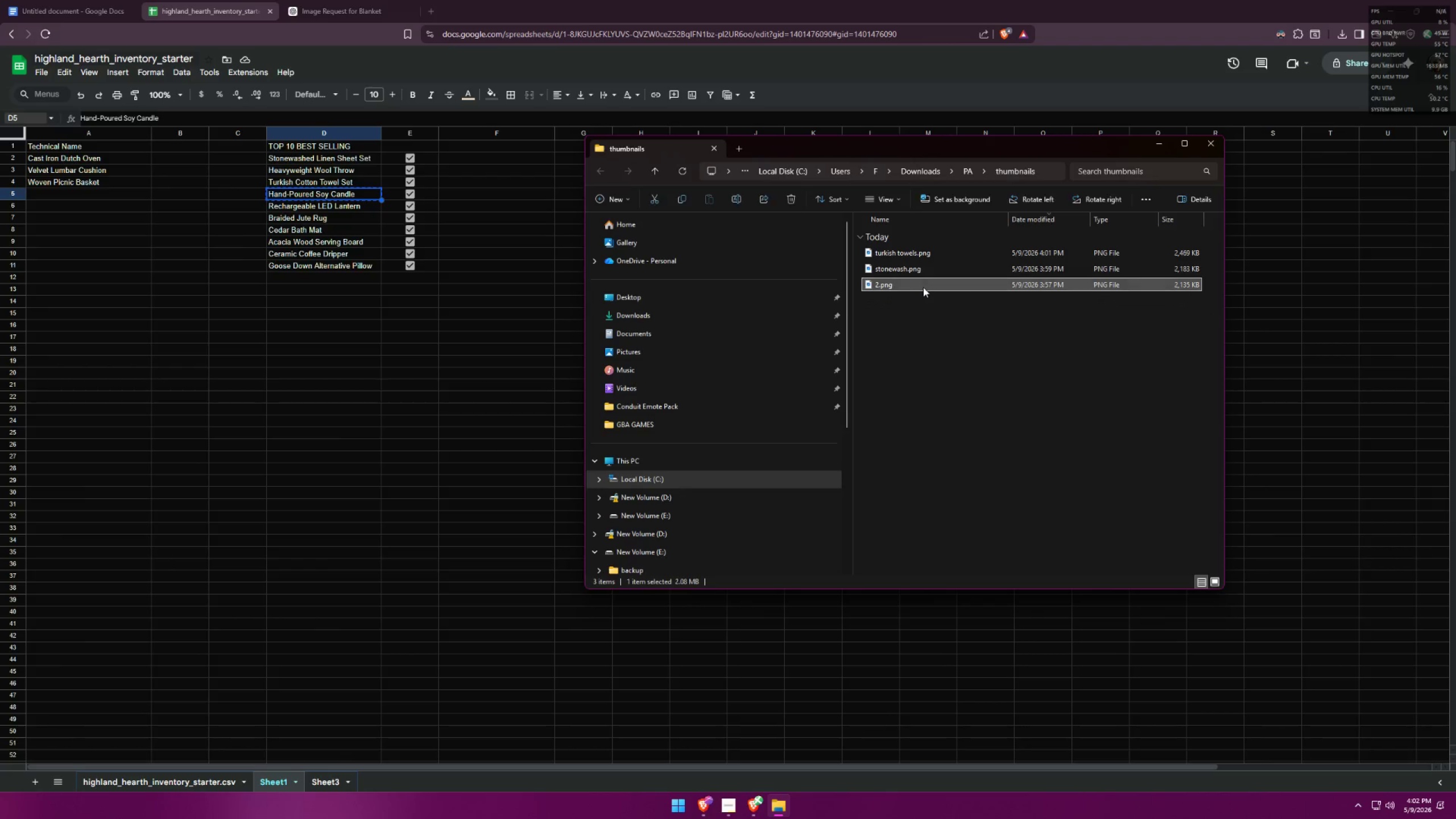 
right_click([923, 287])
 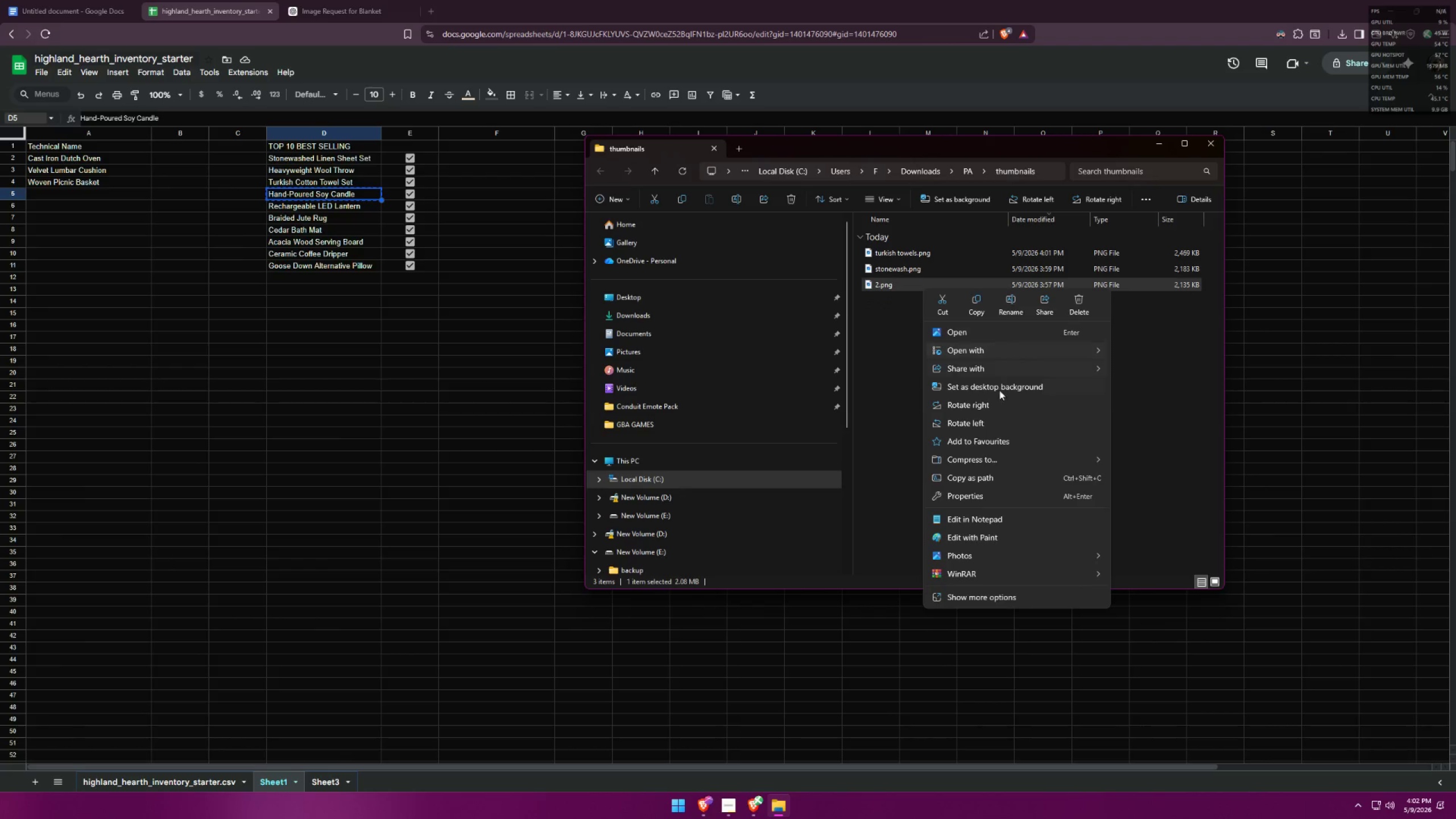 
left_click([1017, 305])
 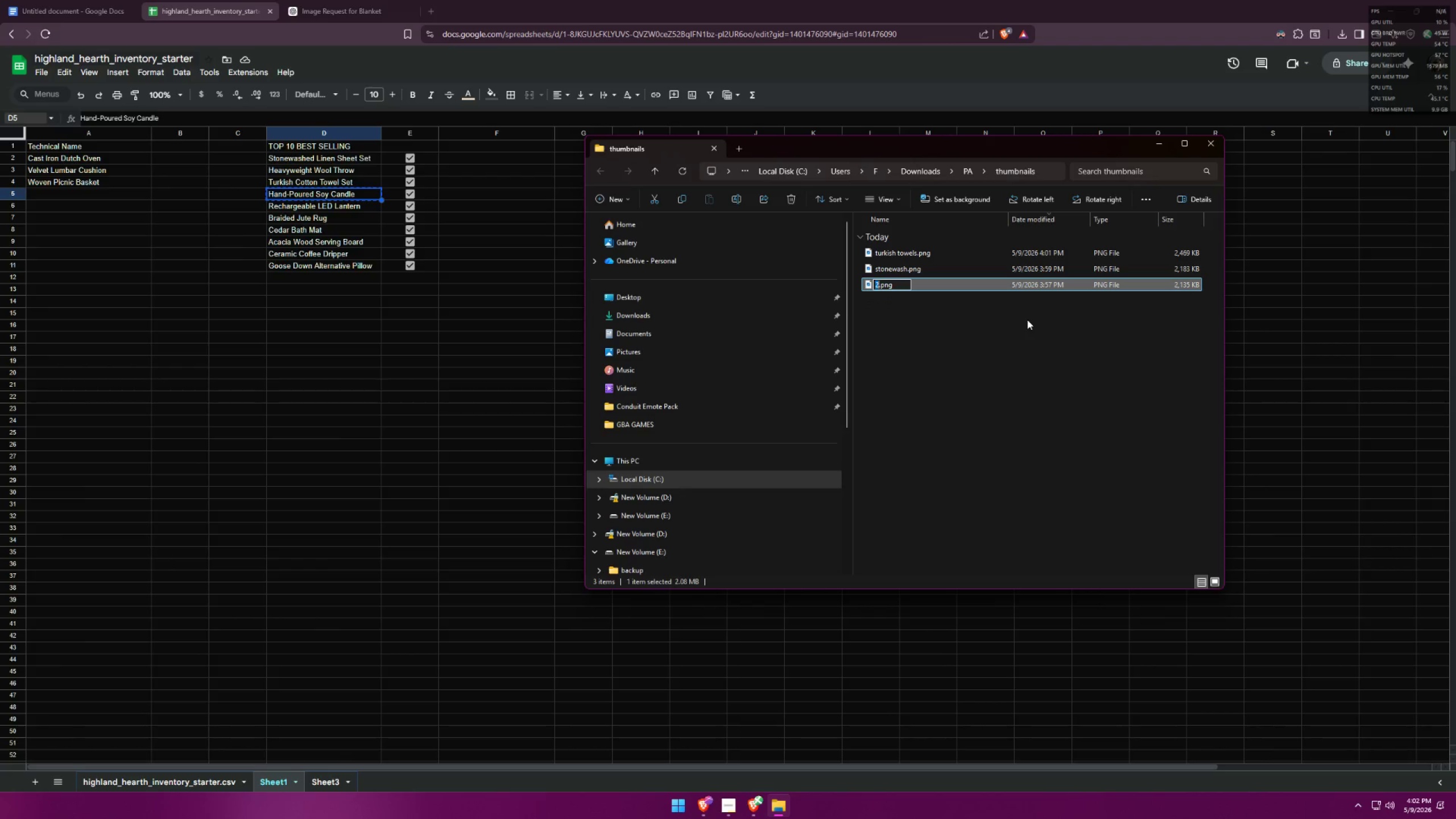 
type(wiik)
key(Backspace)
key(Backspace)
key(Backspace)
type(ook g)
key(Backspace)
key(Backspace)
key(Backspace)
type(l tgr)
key(Backspace)
key(Backspace)
type(g)
key(Backspace)
type(hrow)
 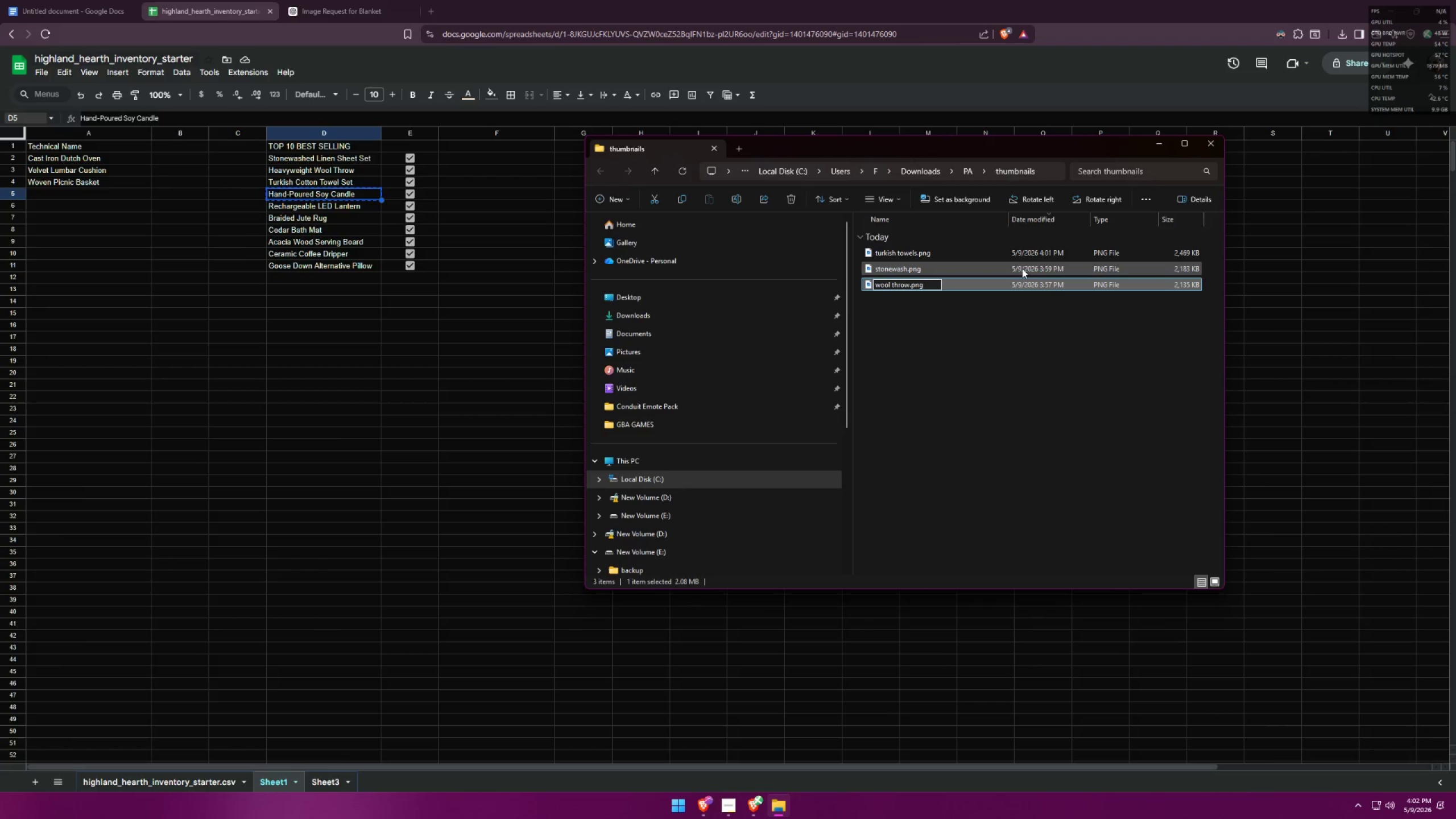 
left_click([1053, 404])
 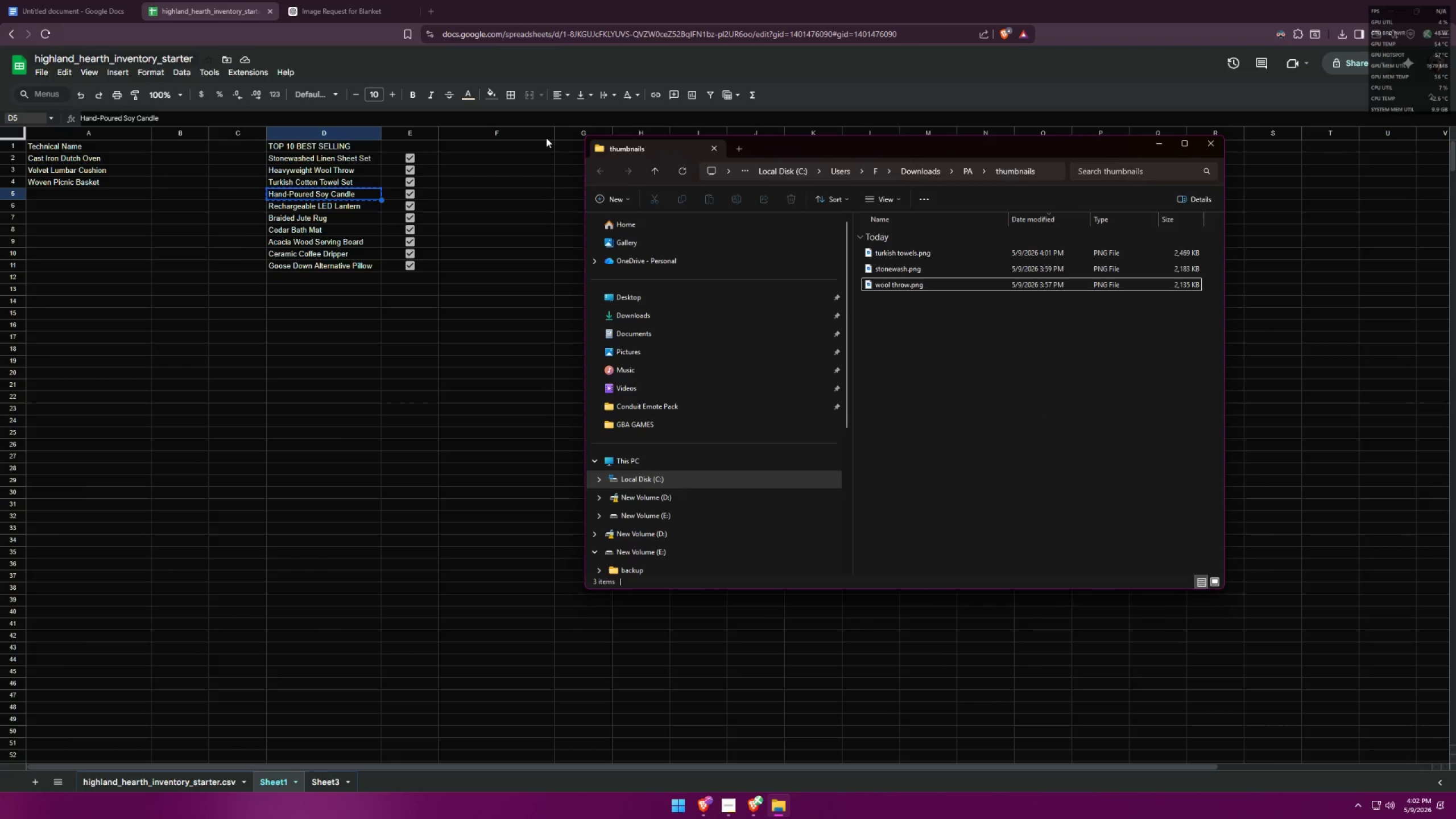 
left_click([296, 0])
 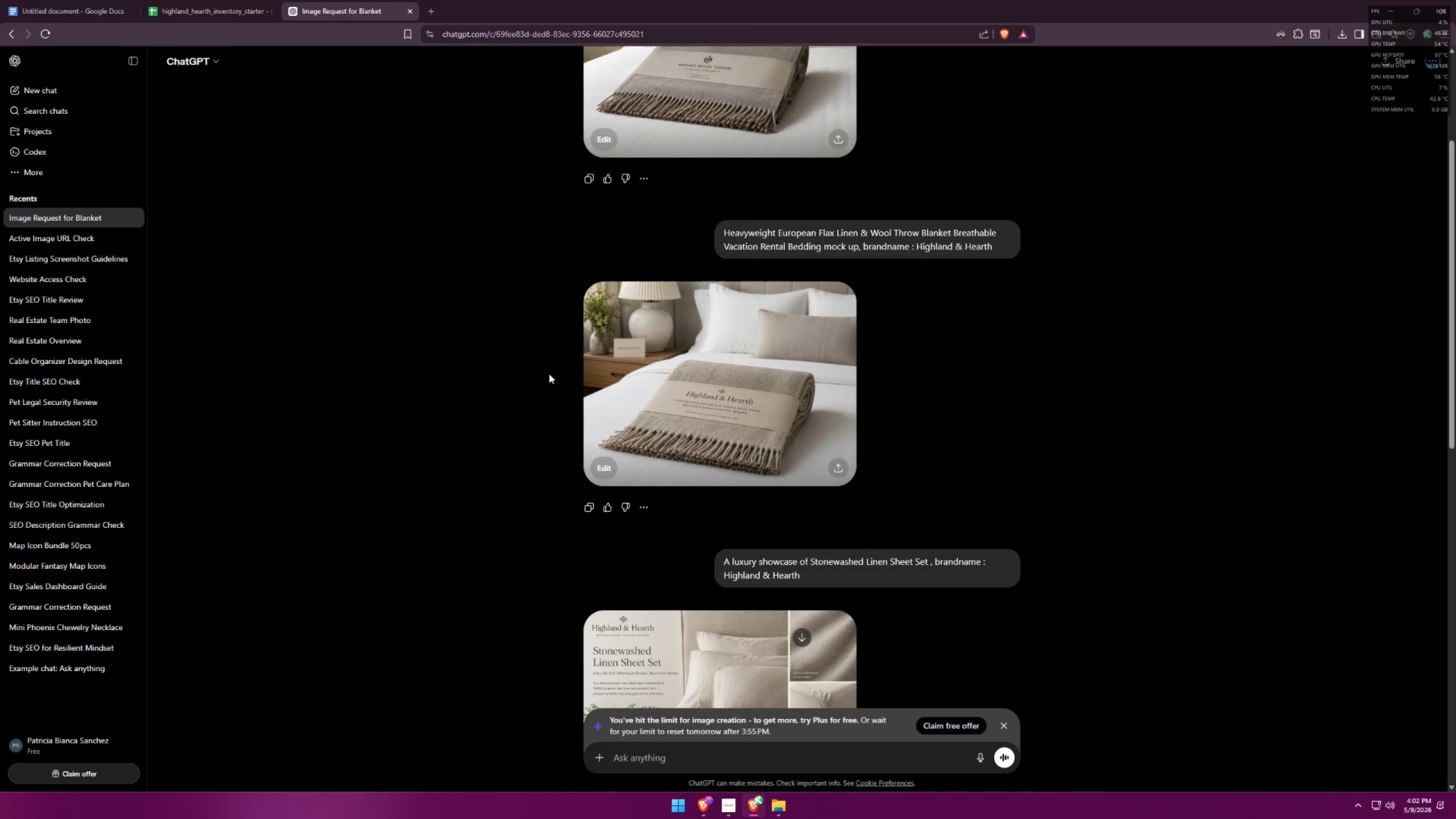 
scroll: coordinate [941, 551], scroll_direction: down, amount: 29.0
 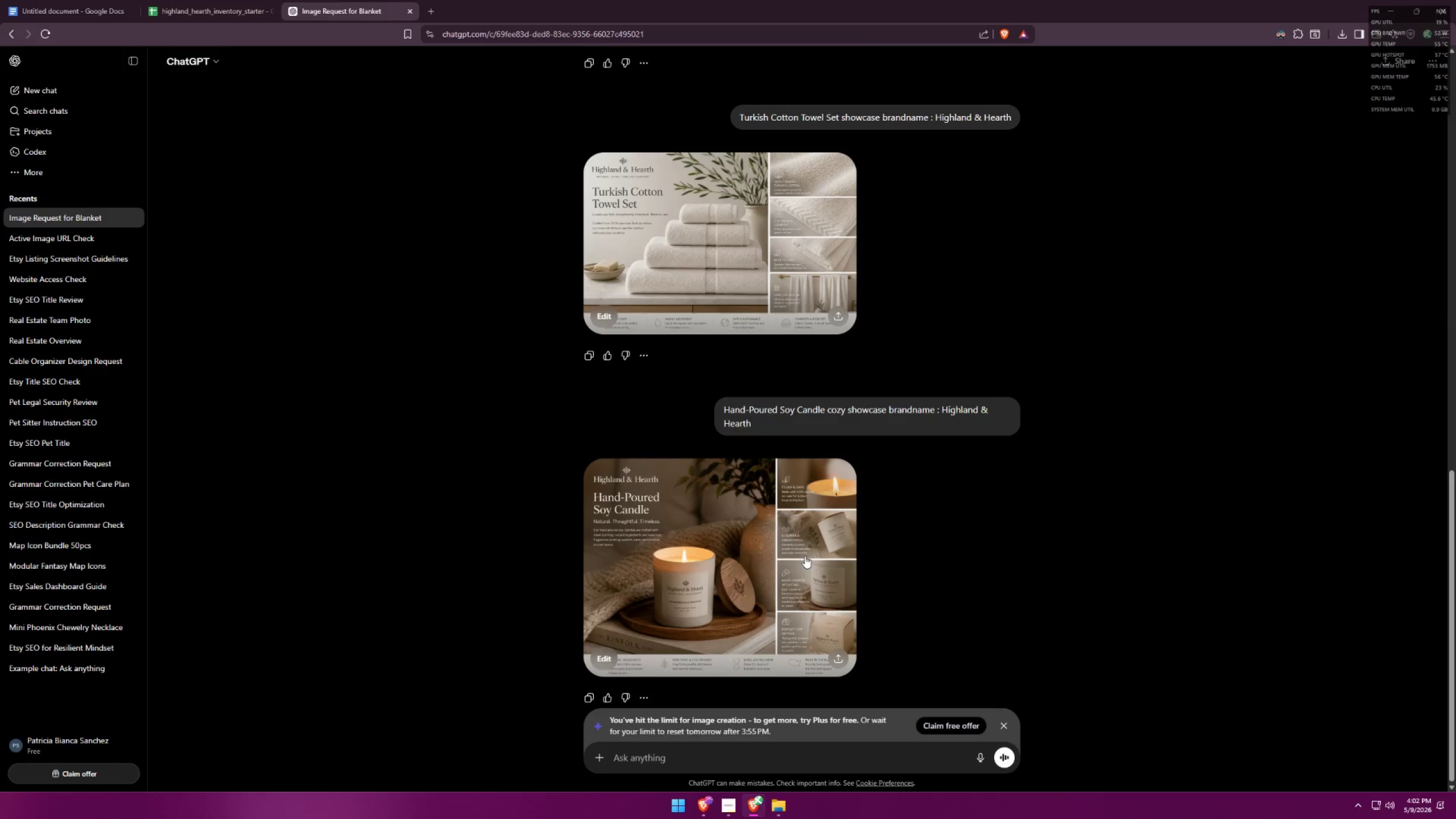 
left_click([804, 554])
 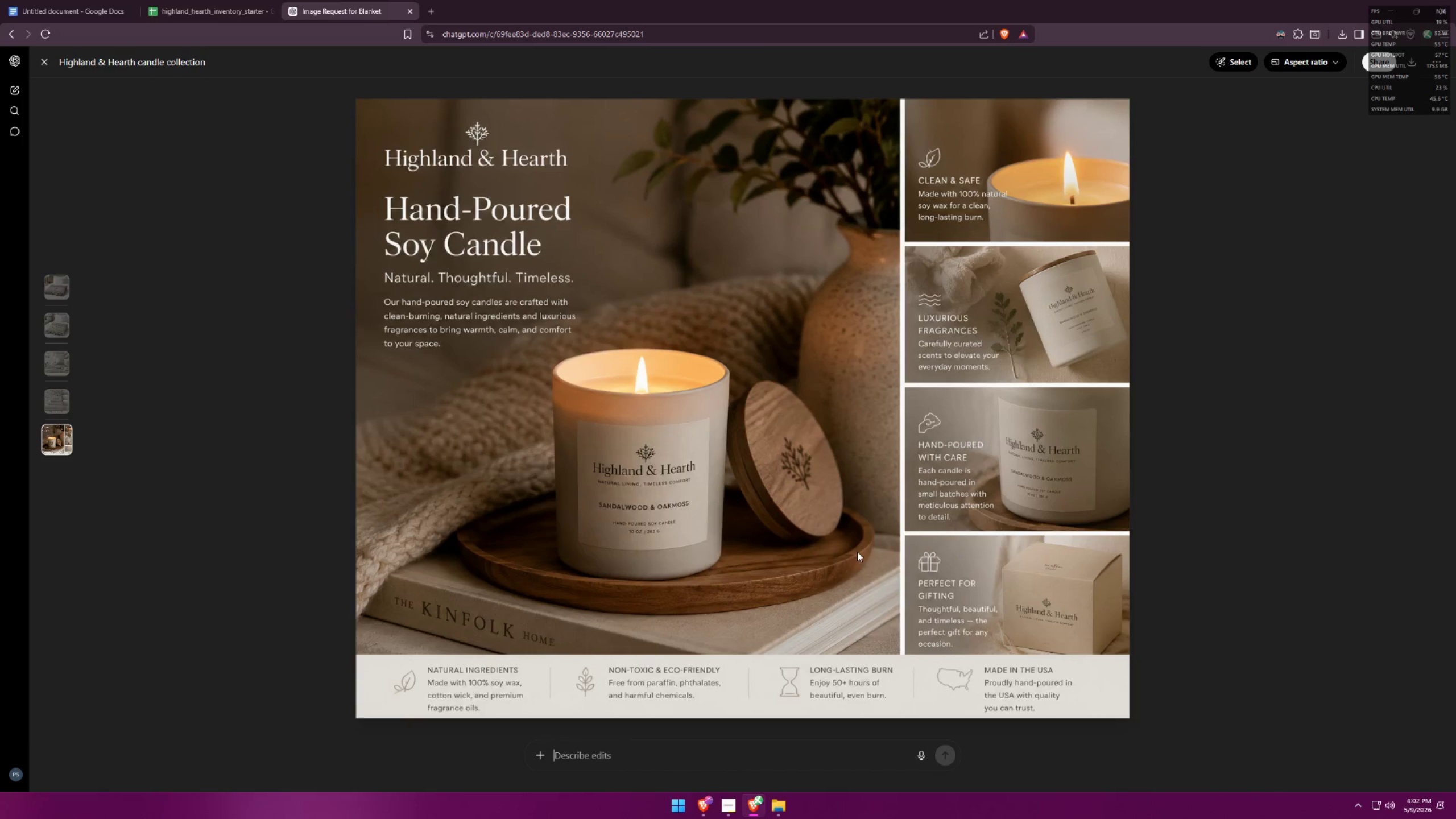 
left_click_drag(start_coordinate=[1135, 482], to_coordinate=[1136, 478])
 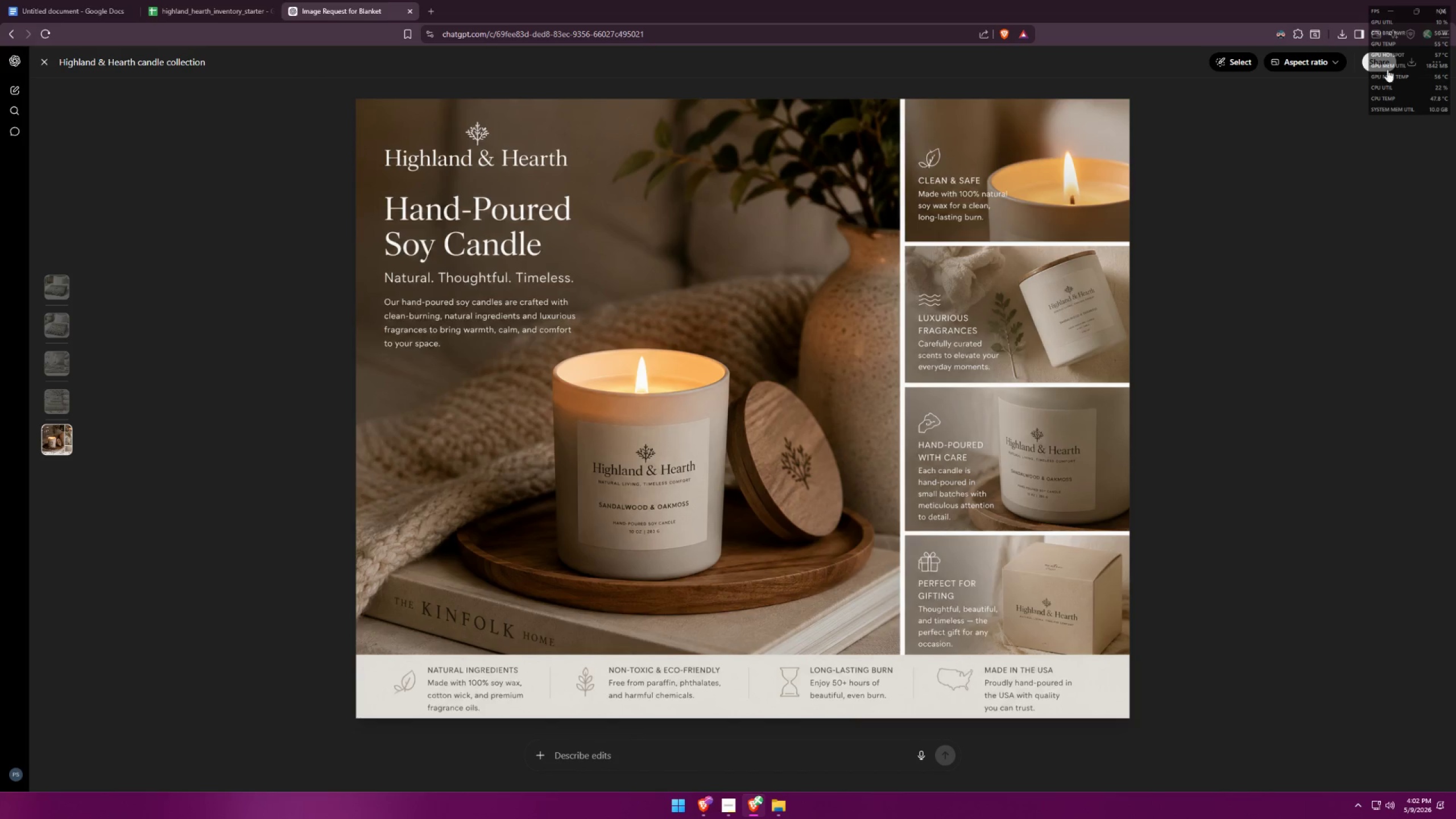 
left_click([1413, 56])
 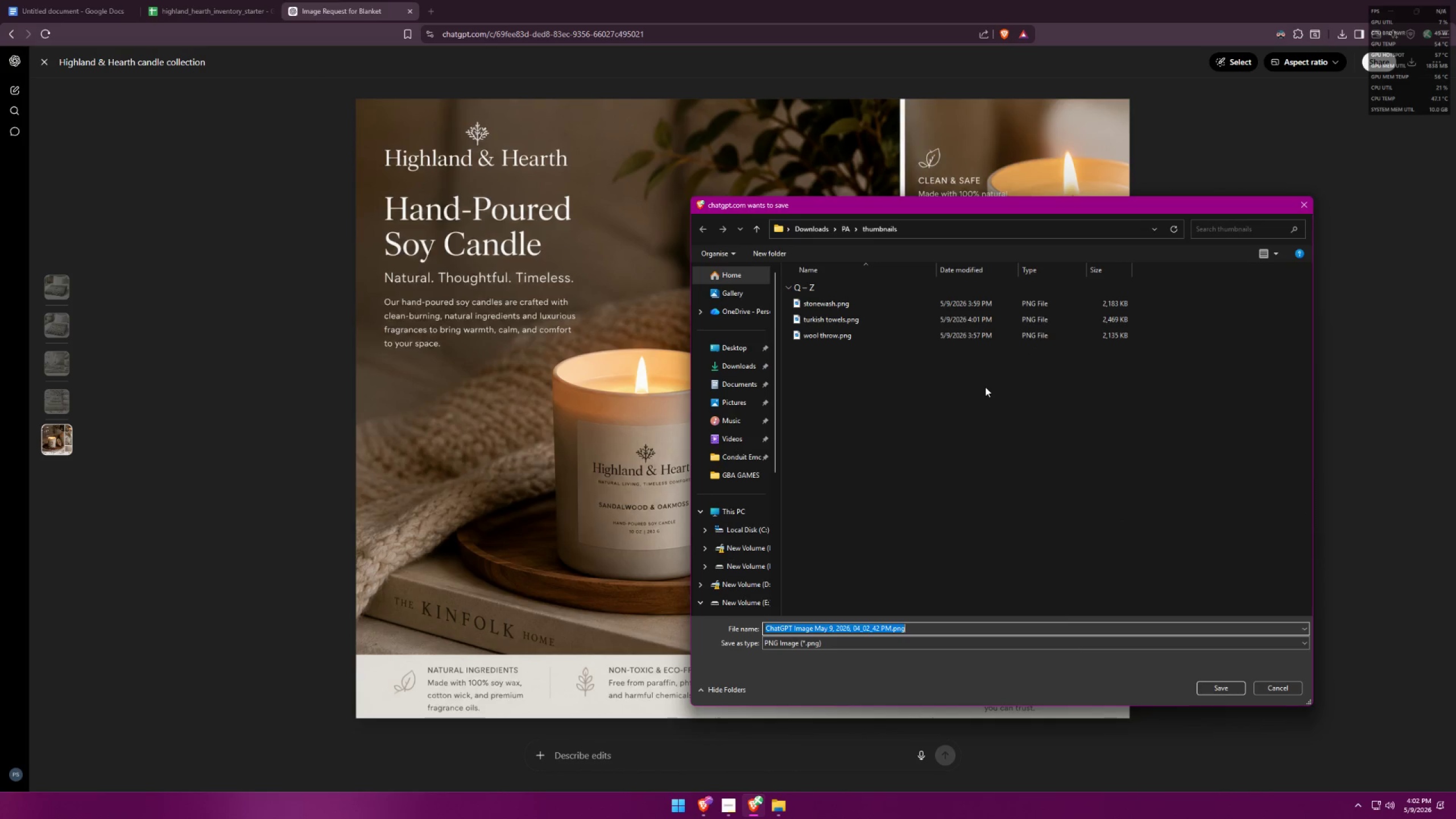 
type(soy candles)
 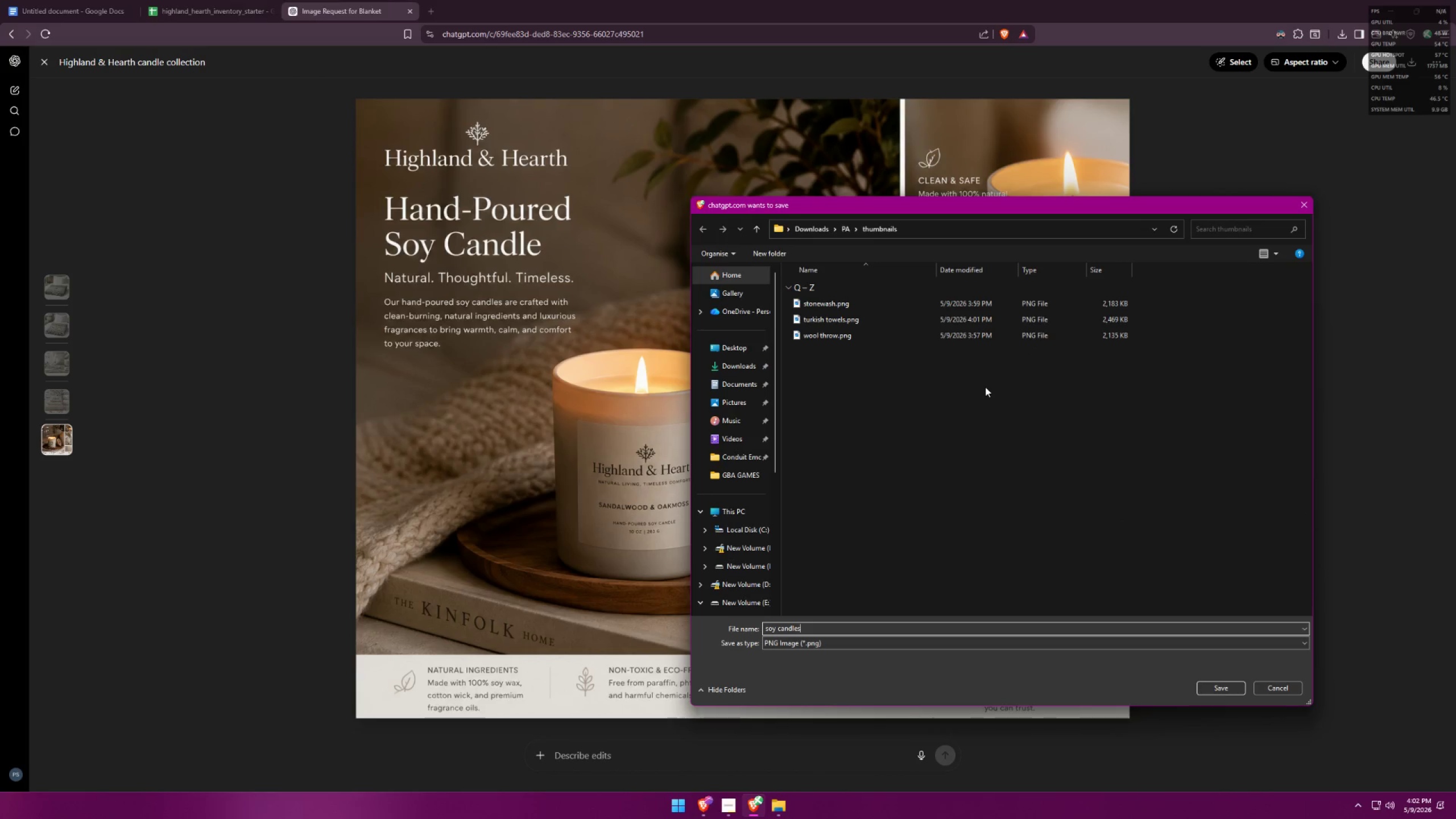 
key(Enter)
 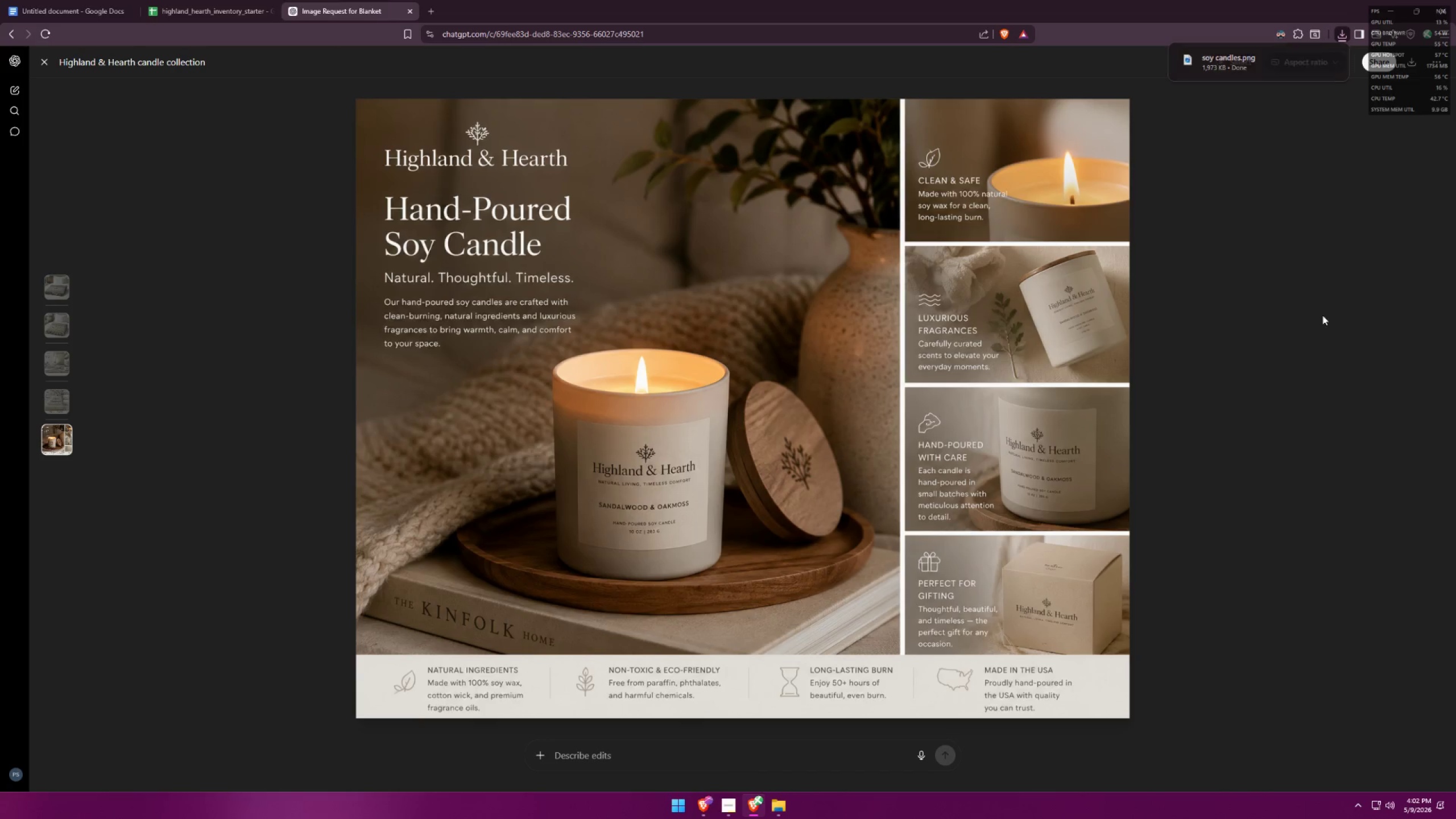 
double_click([1327, 312])
 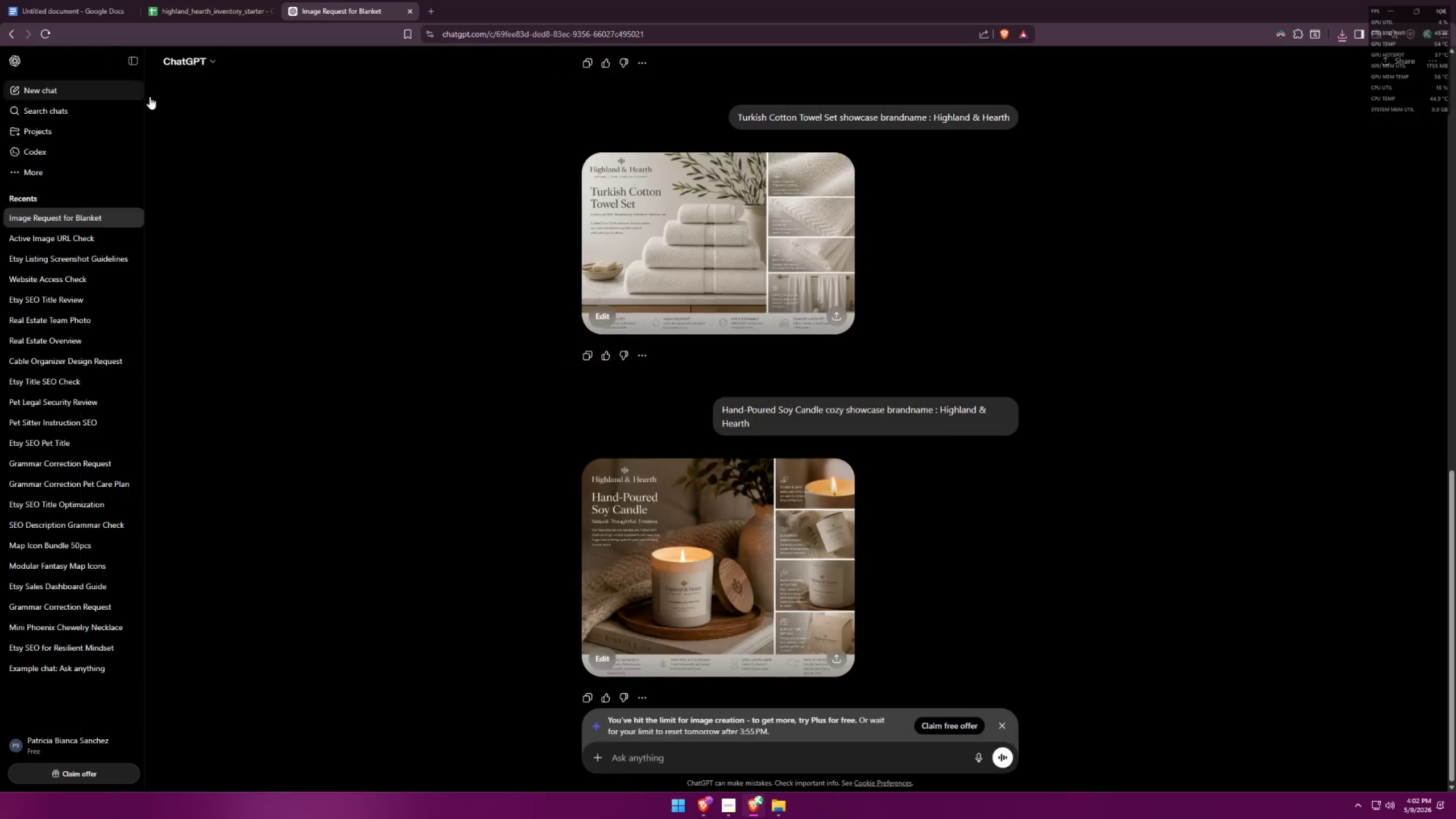 
scroll: coordinate [493, 315], scroll_direction: down, amount: 7.0
 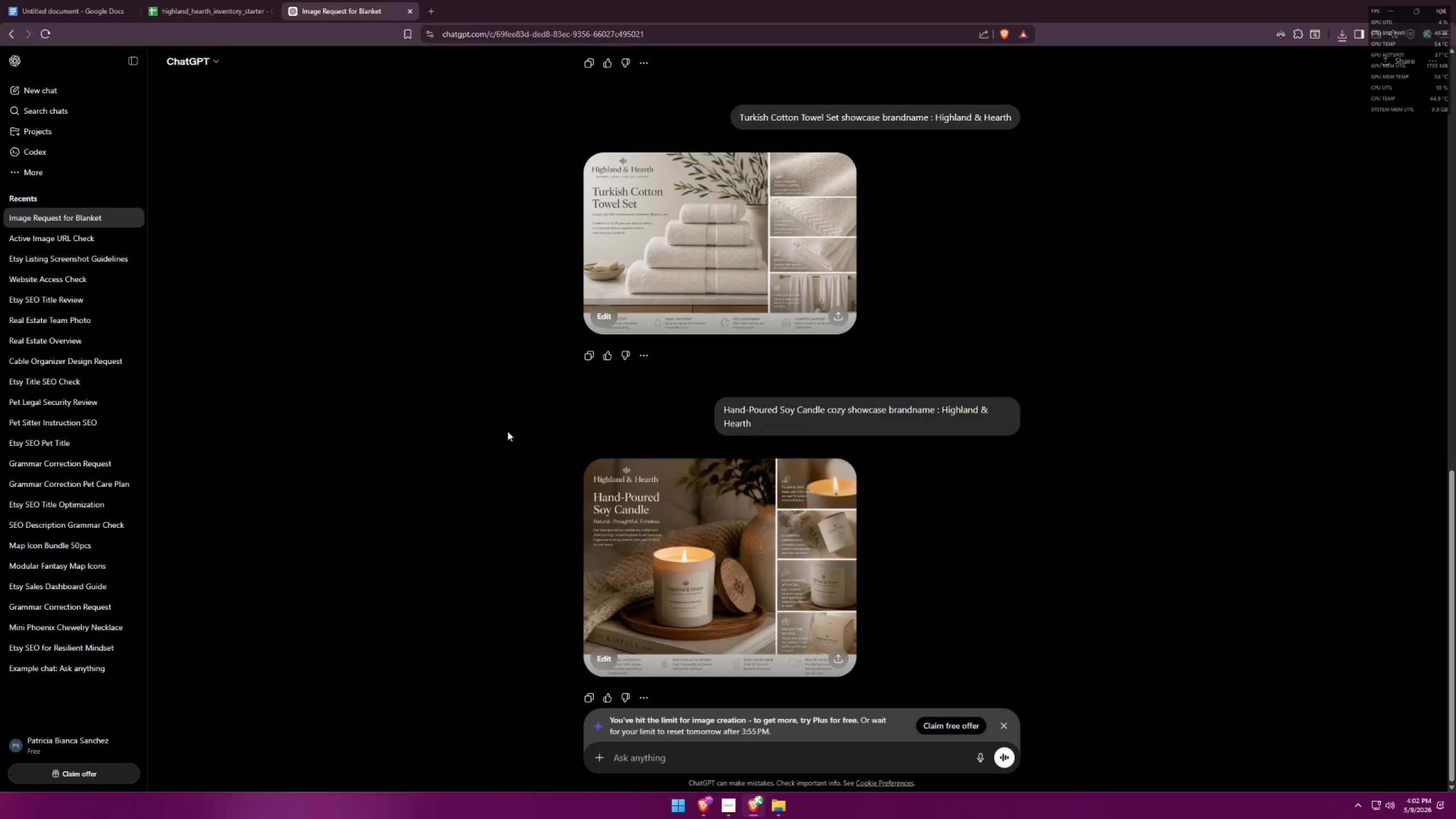 
left_click([239, 0])
 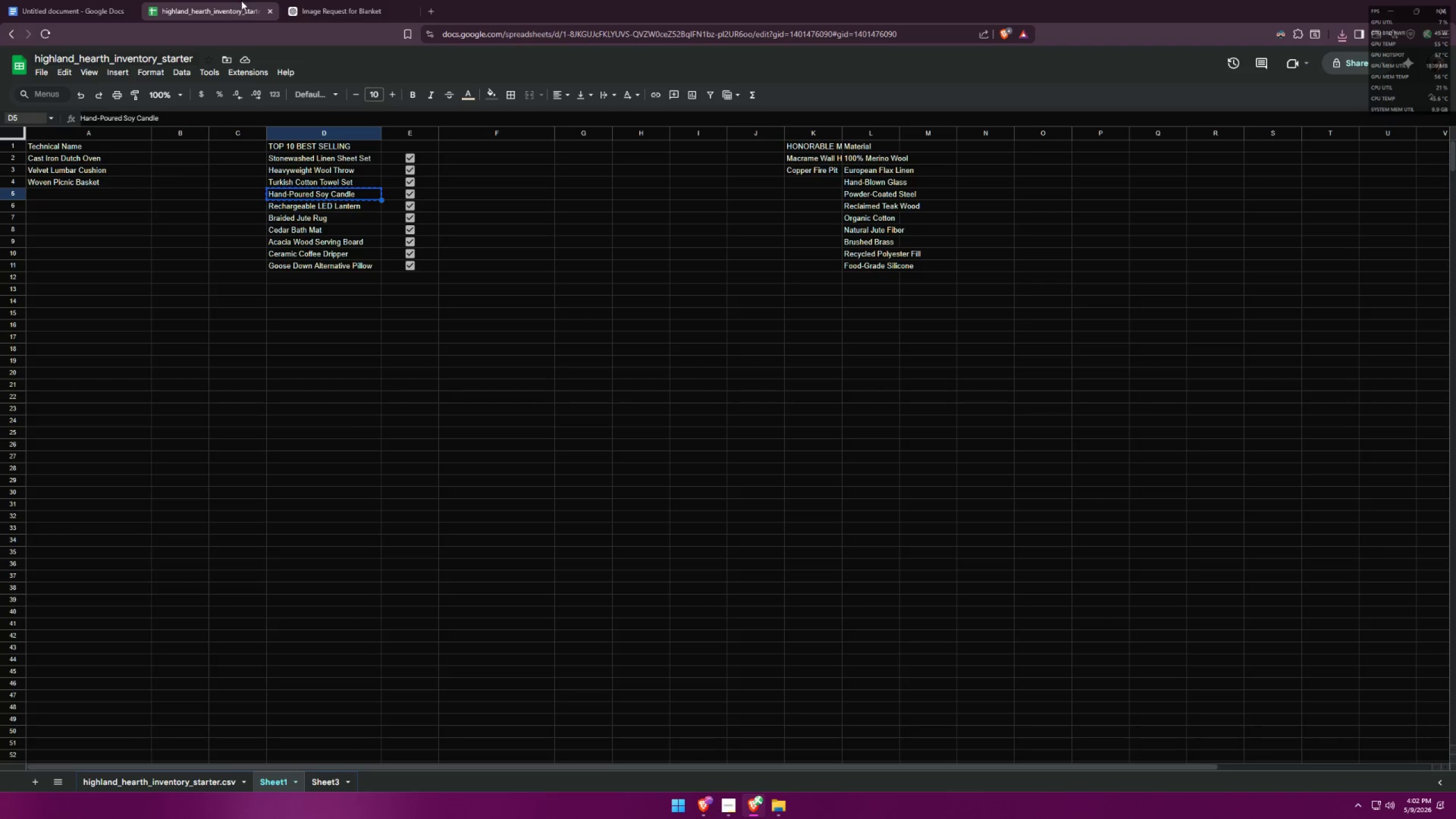 
left_click([315, 0])
 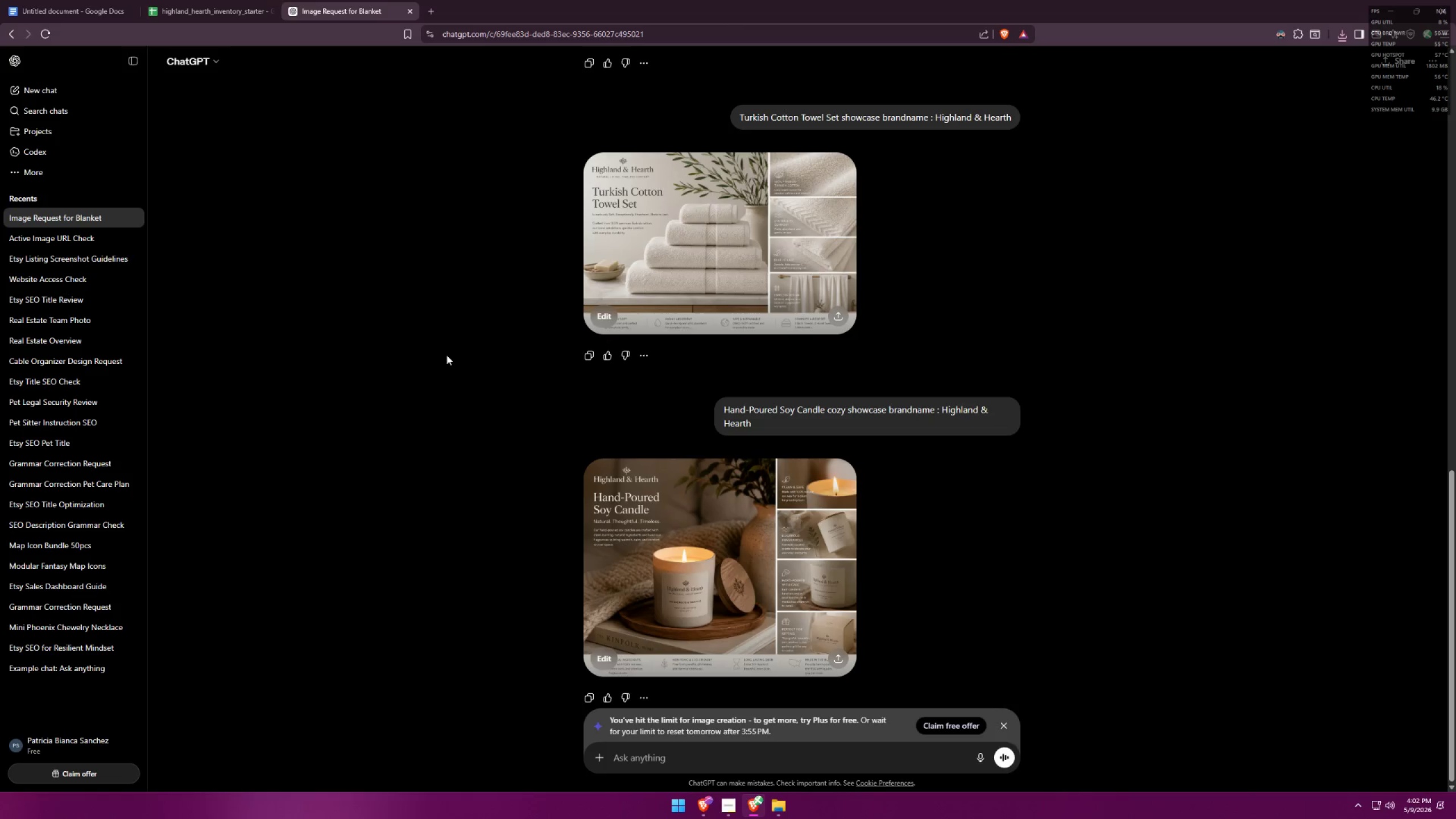 
left_click([234, 0])
 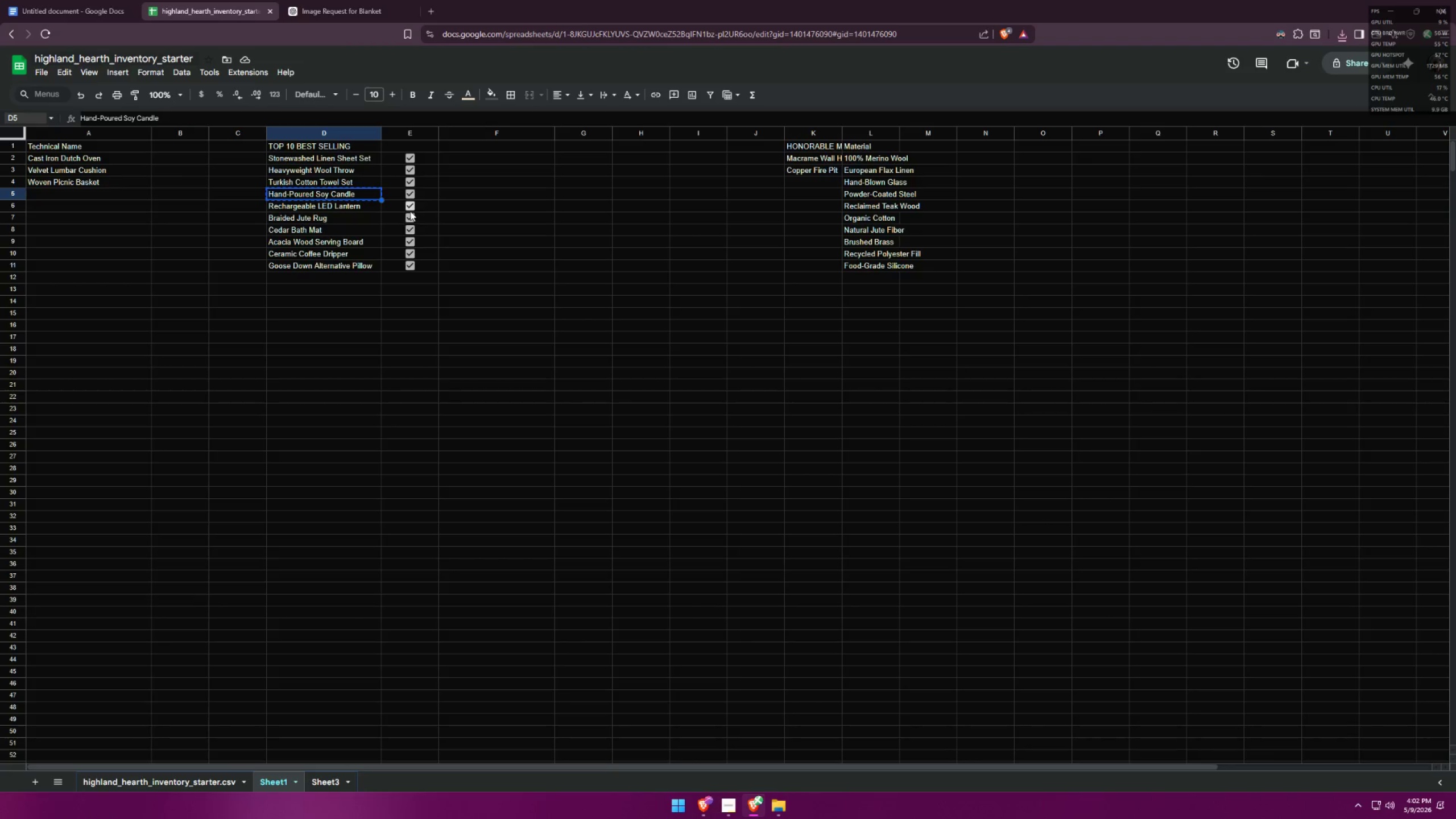 
left_click([409, 208])
 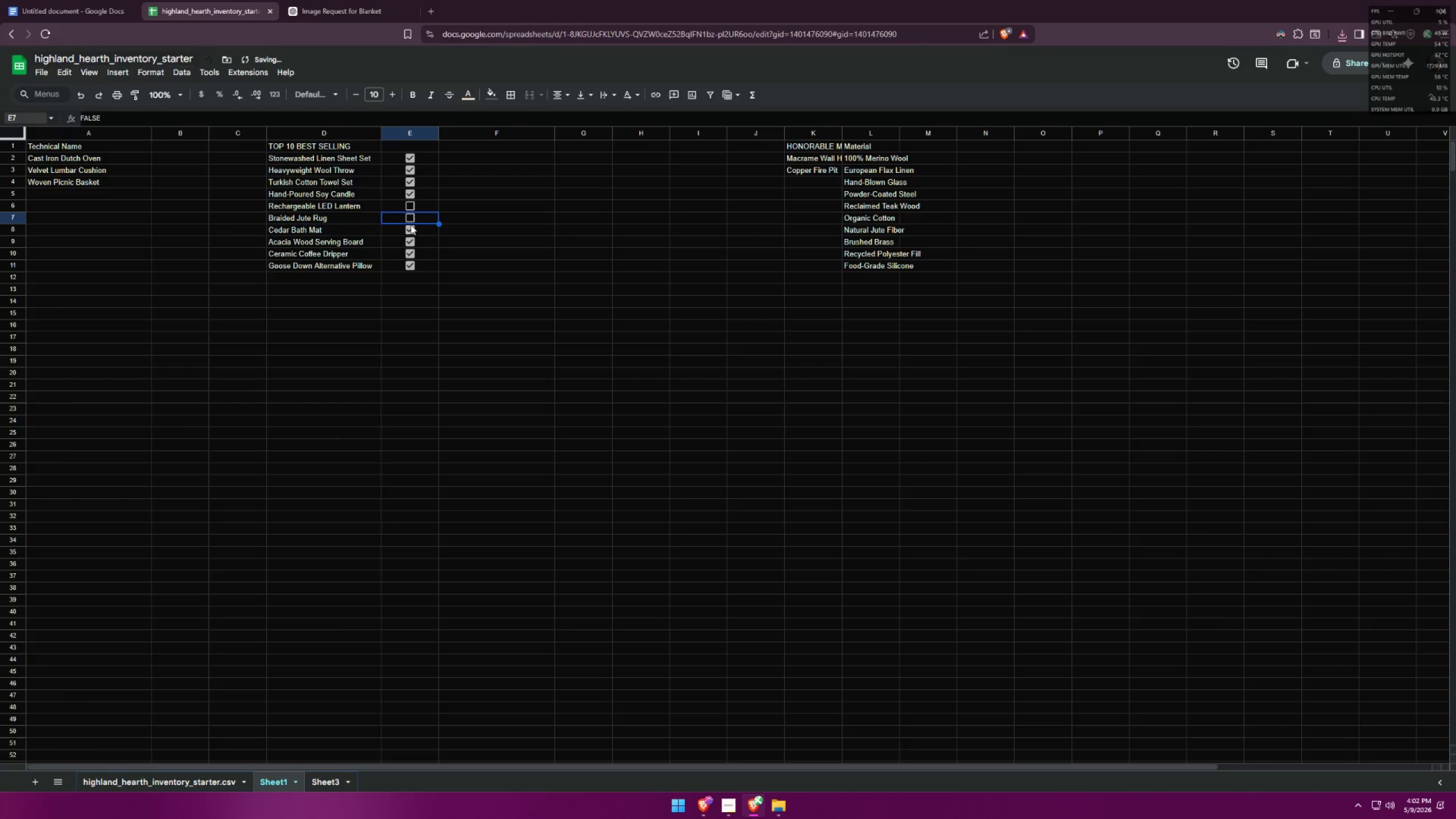 
triple_click([411, 228])
 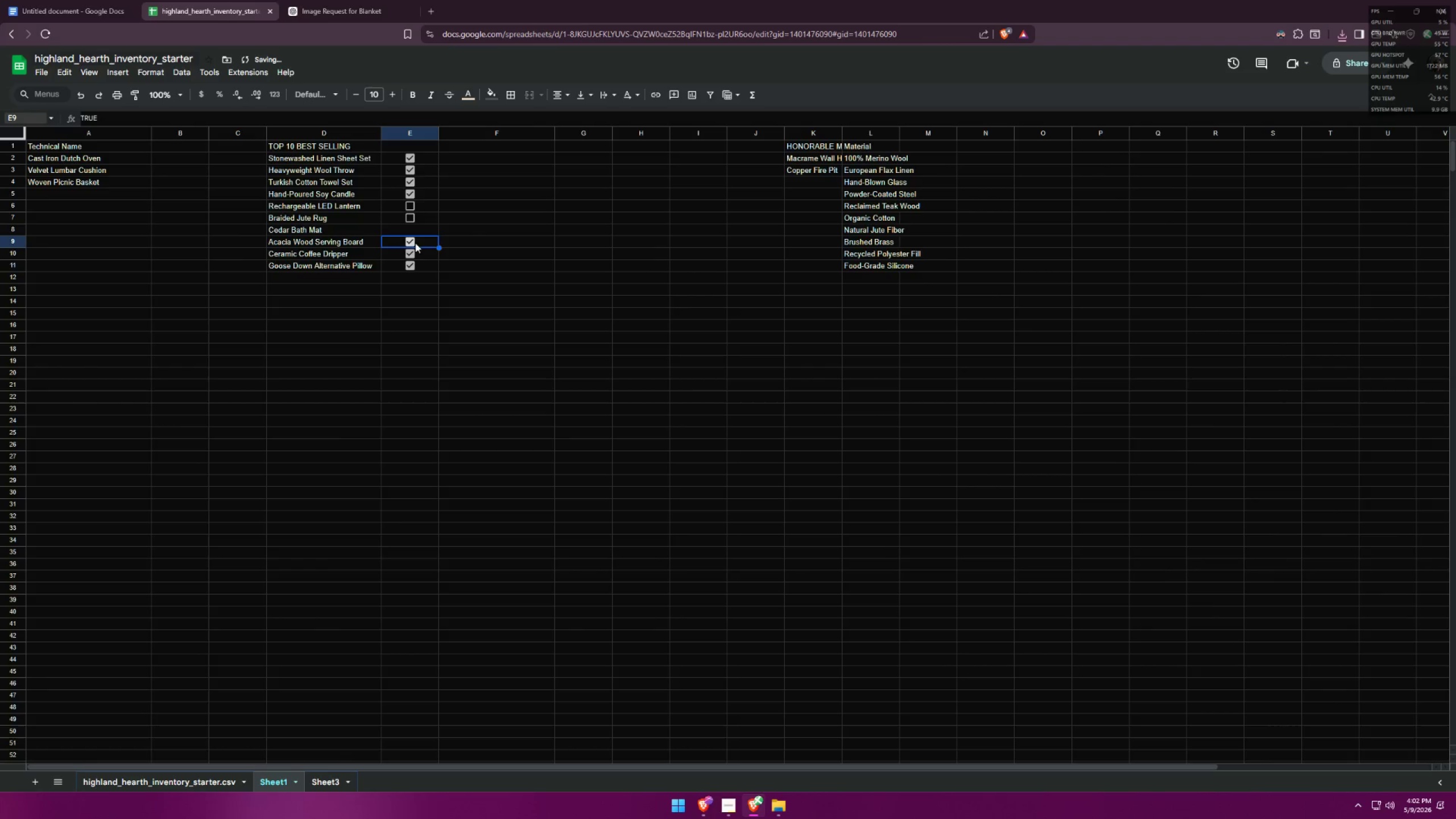 
key(Control+ControlLeft)
 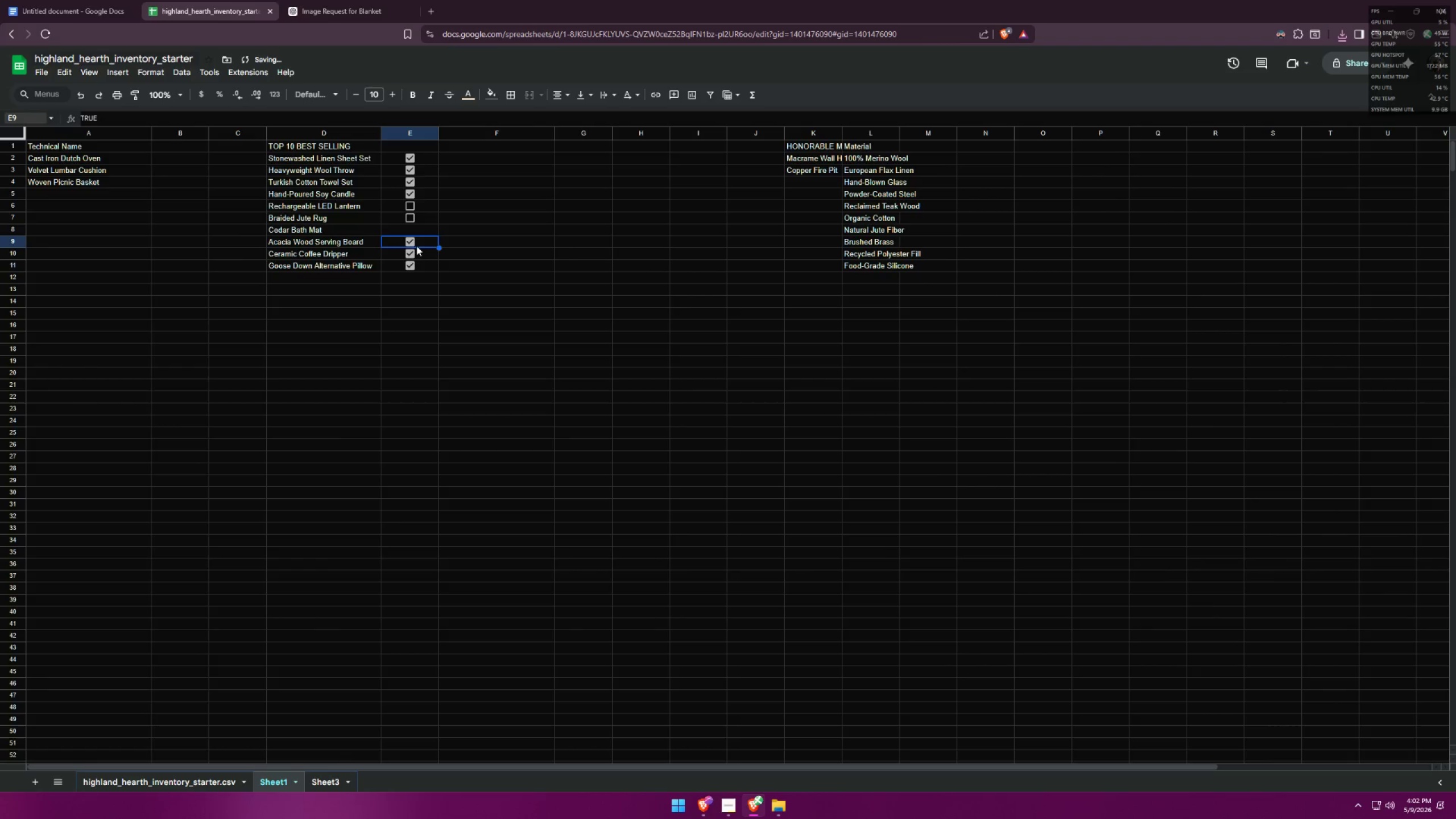 
key(Control+Z)
 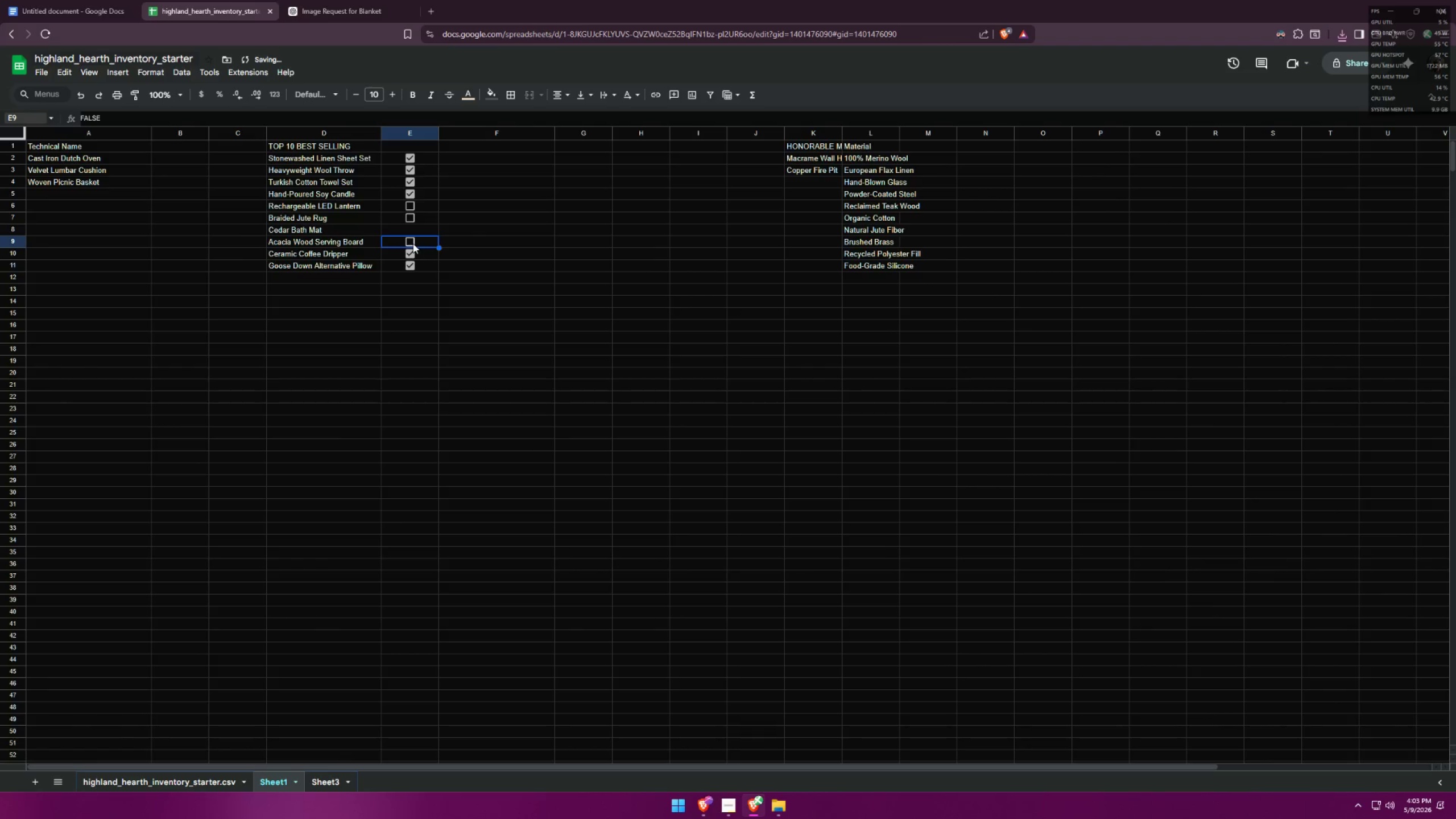 
key(Control+ControlLeft)
 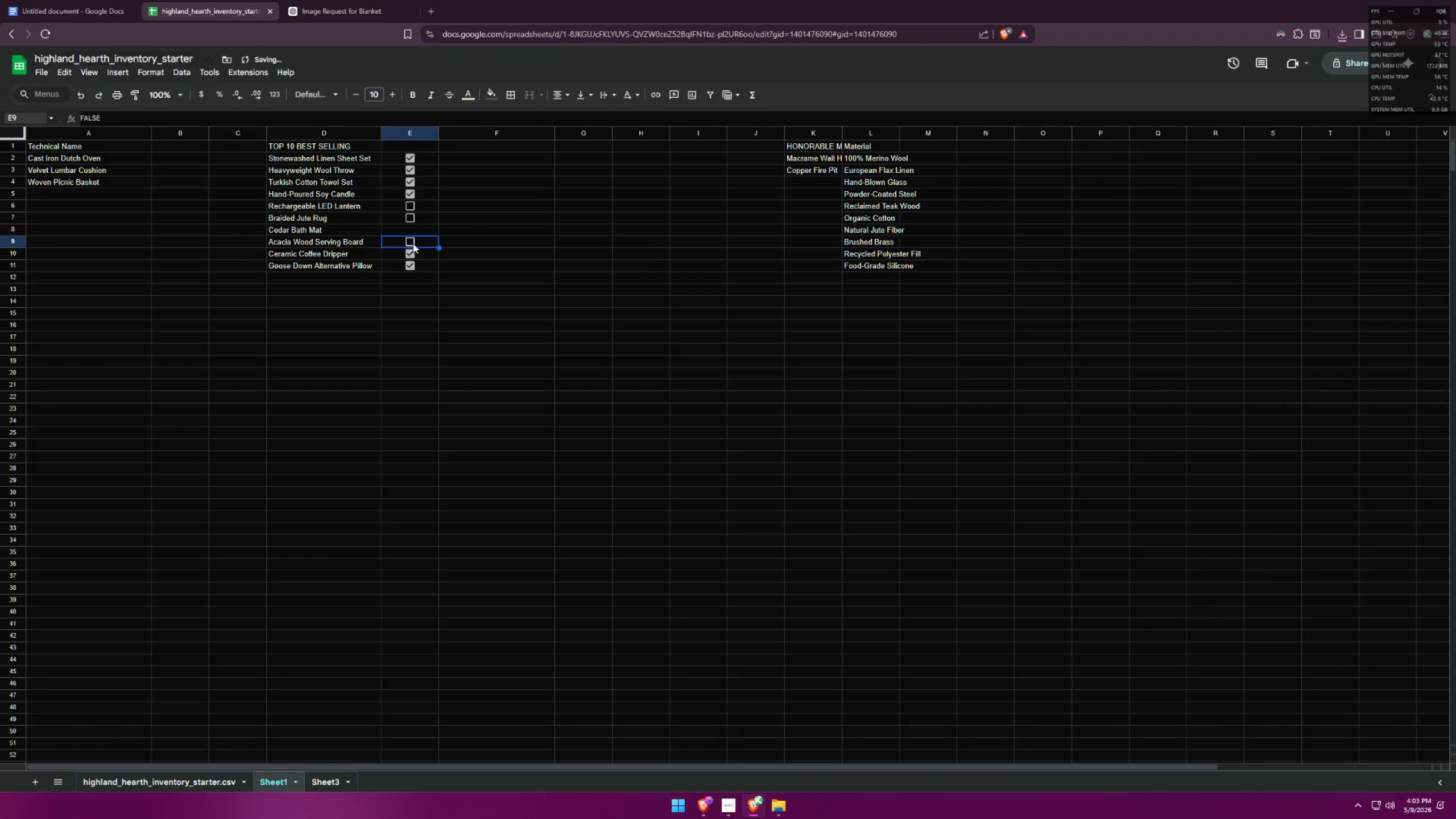 
key(Control+Z)
 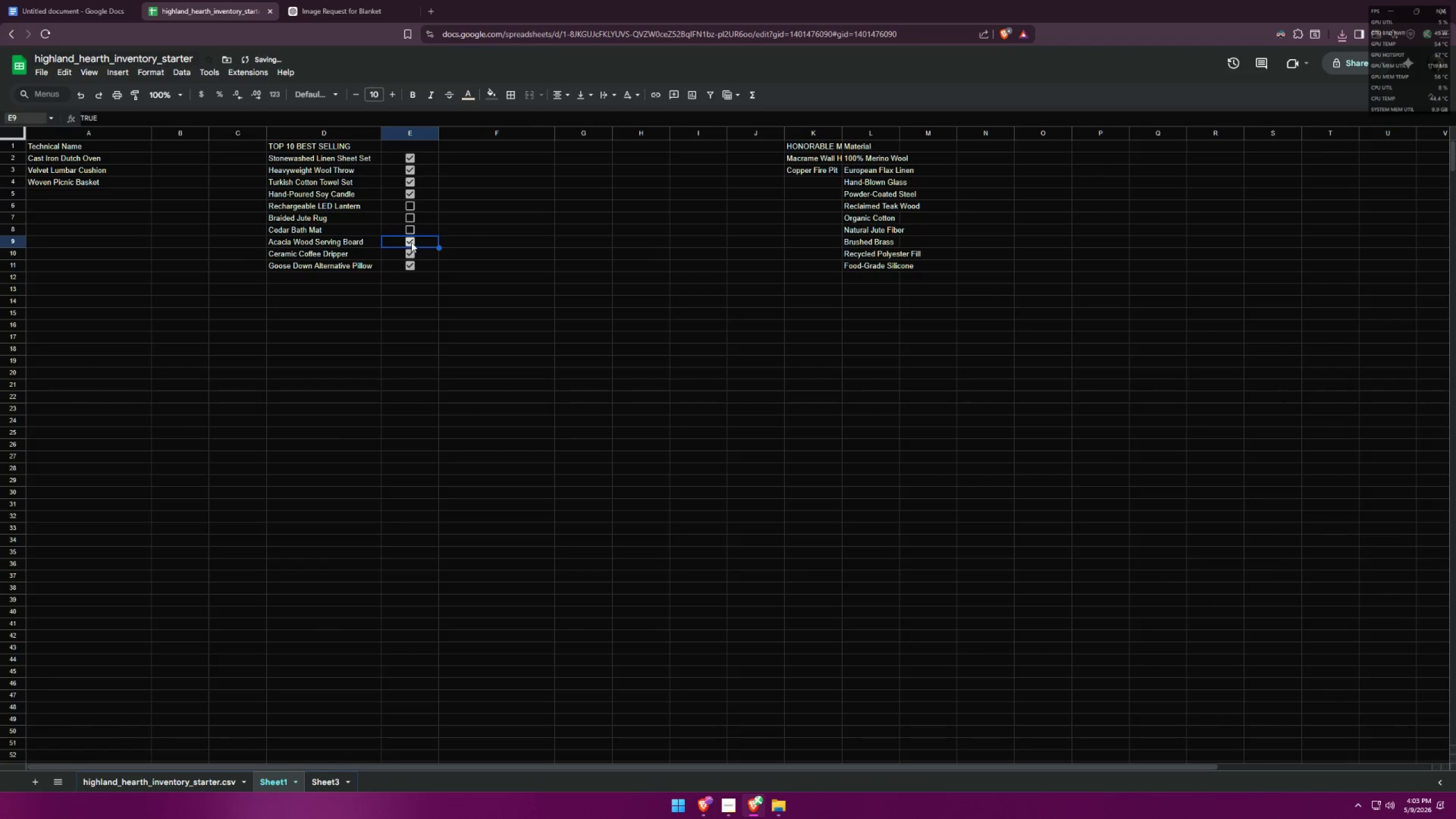 
double_click([410, 253])
 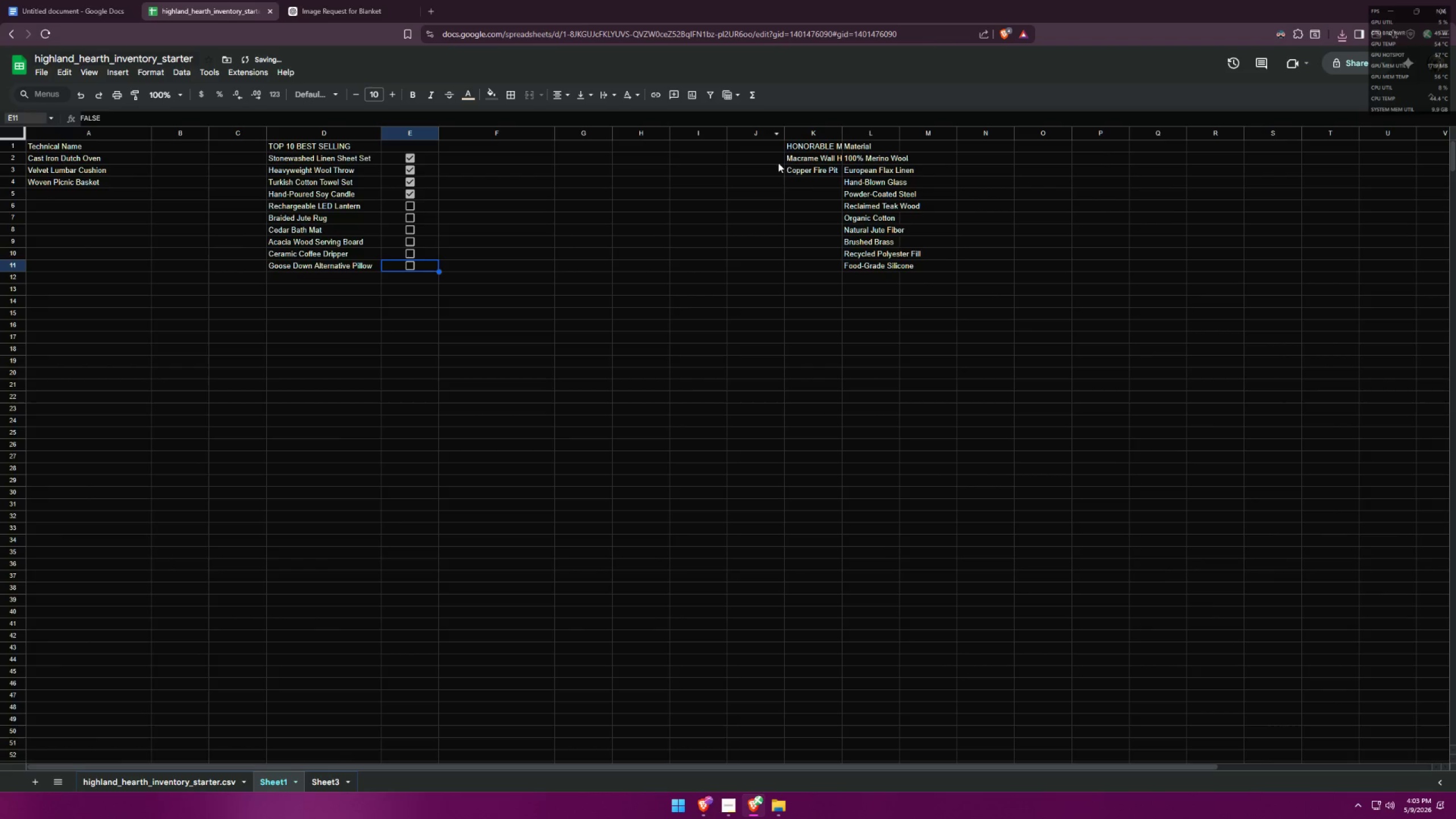 
left_click_drag(start_coordinate=[809, 187], to_coordinate=[808, 160])
 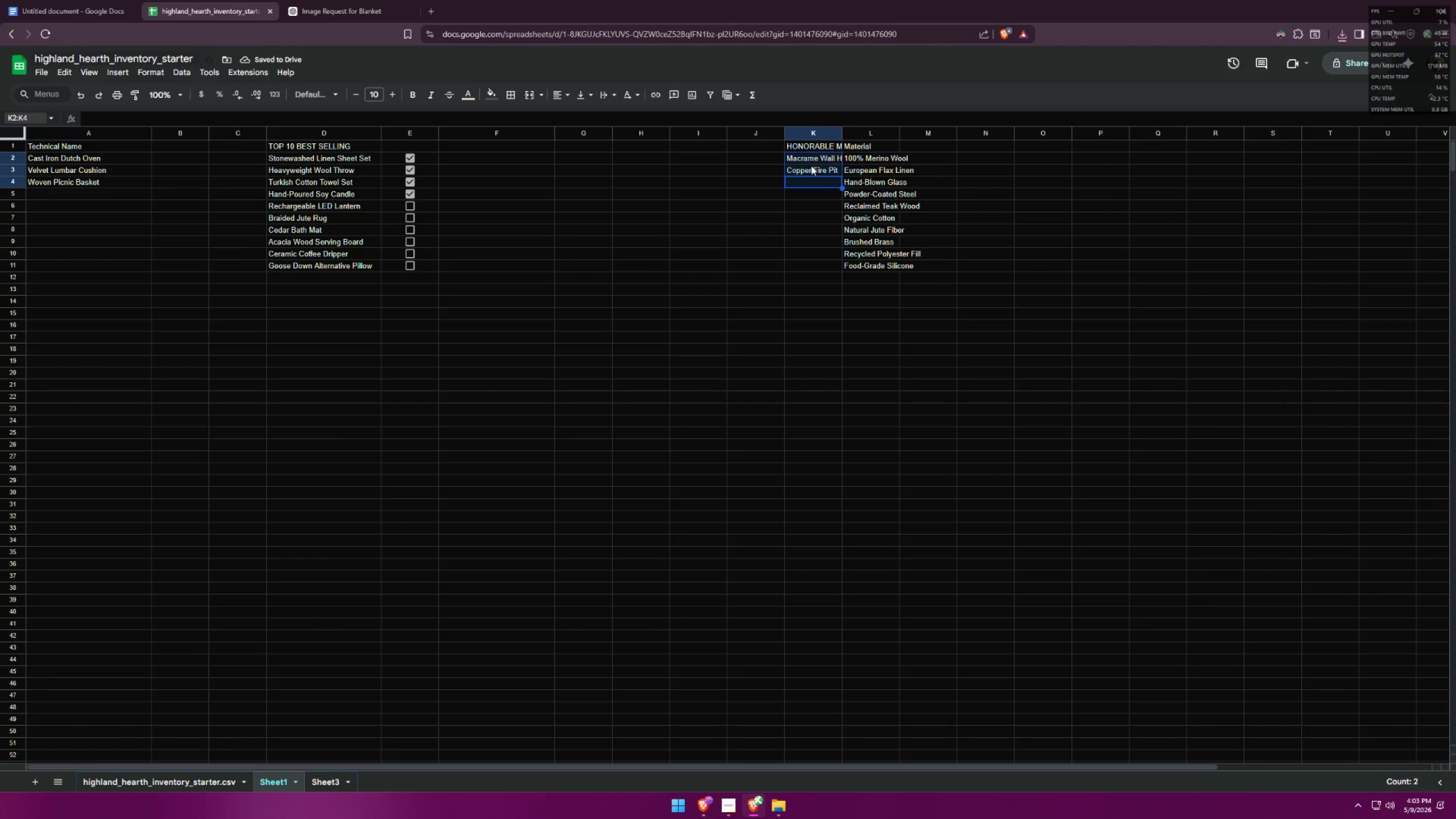 
key(Control+ControlLeft)
 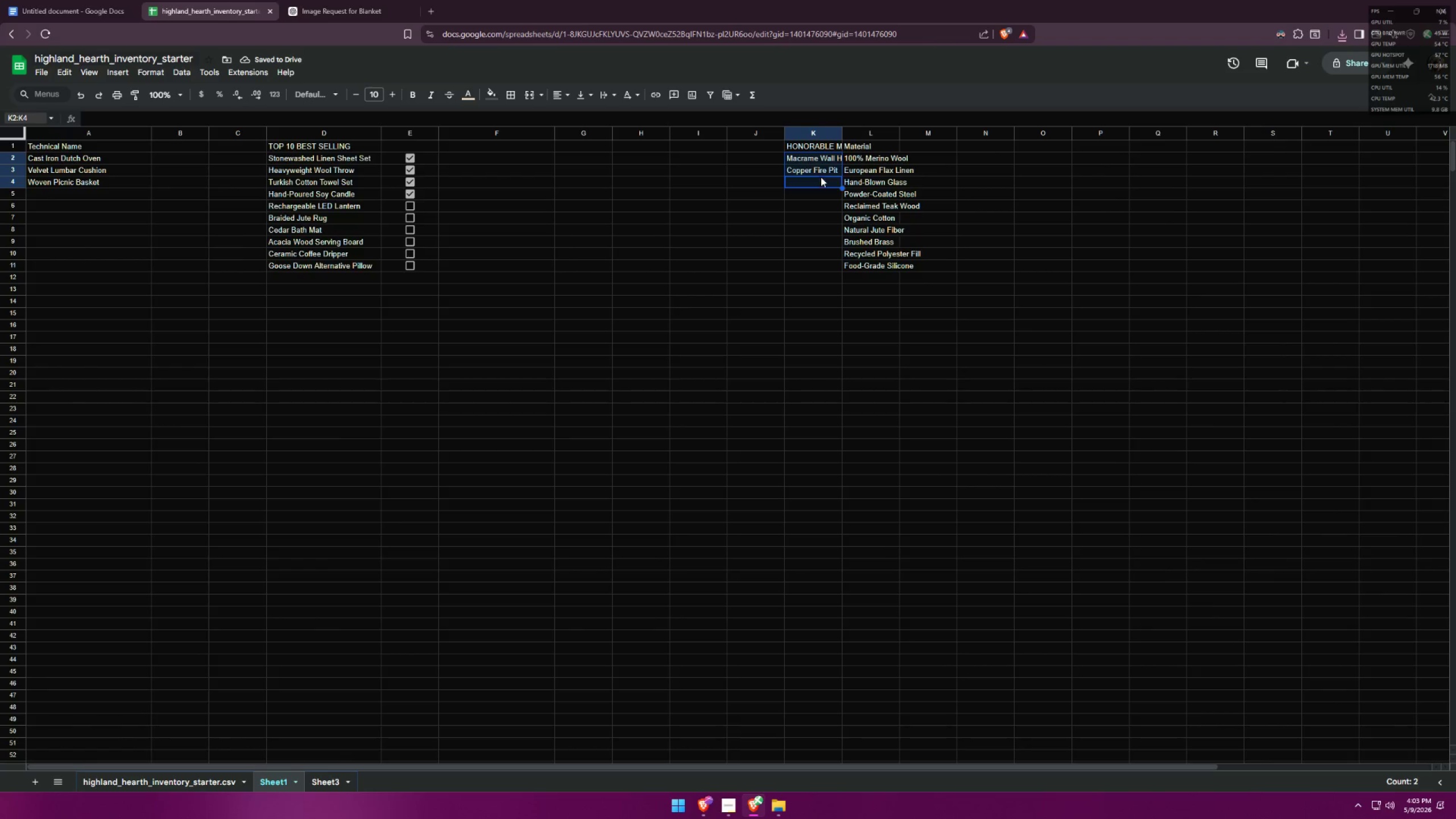 
key(Control+C)
 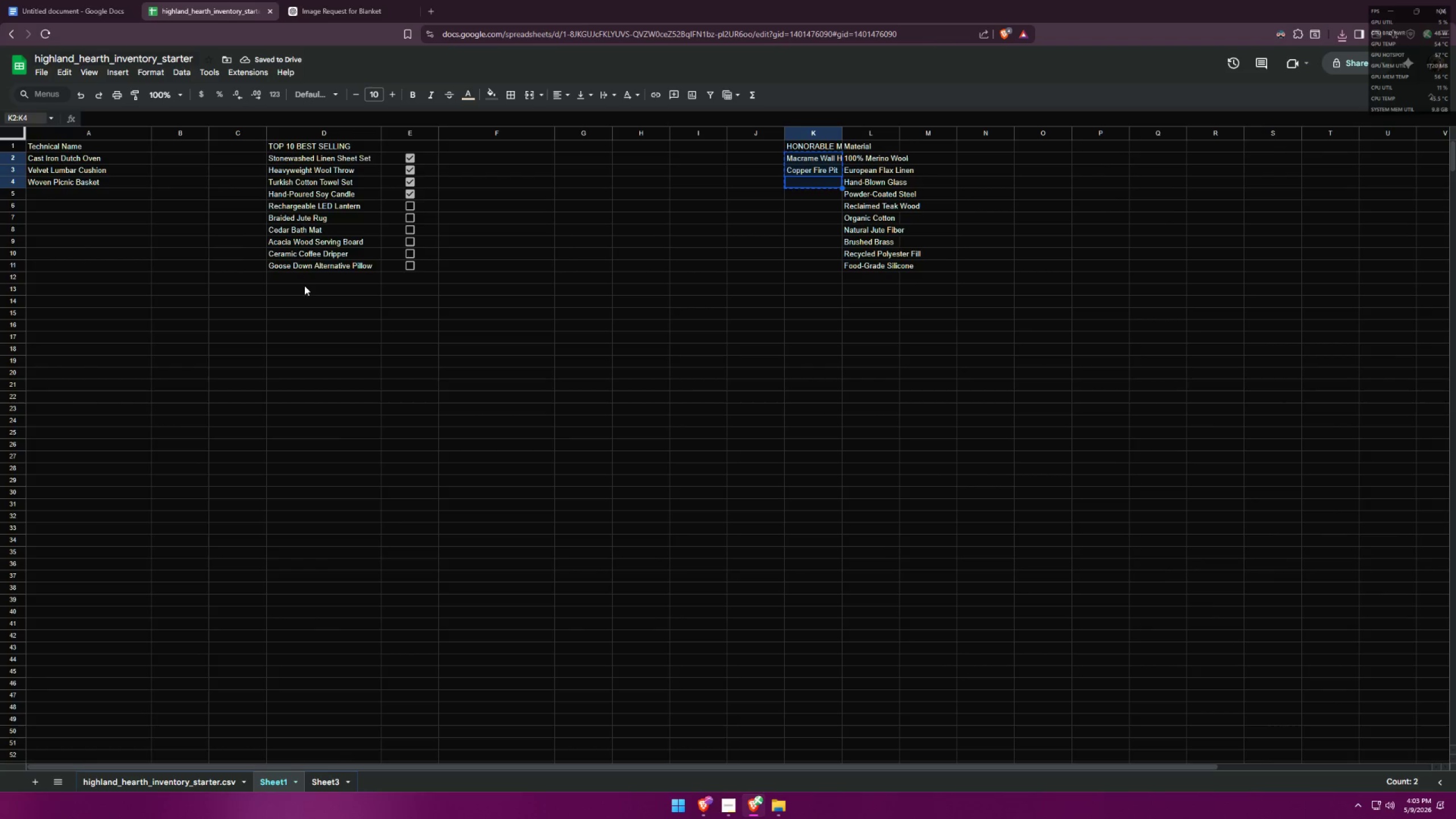 
key(Control+ControlLeft)
 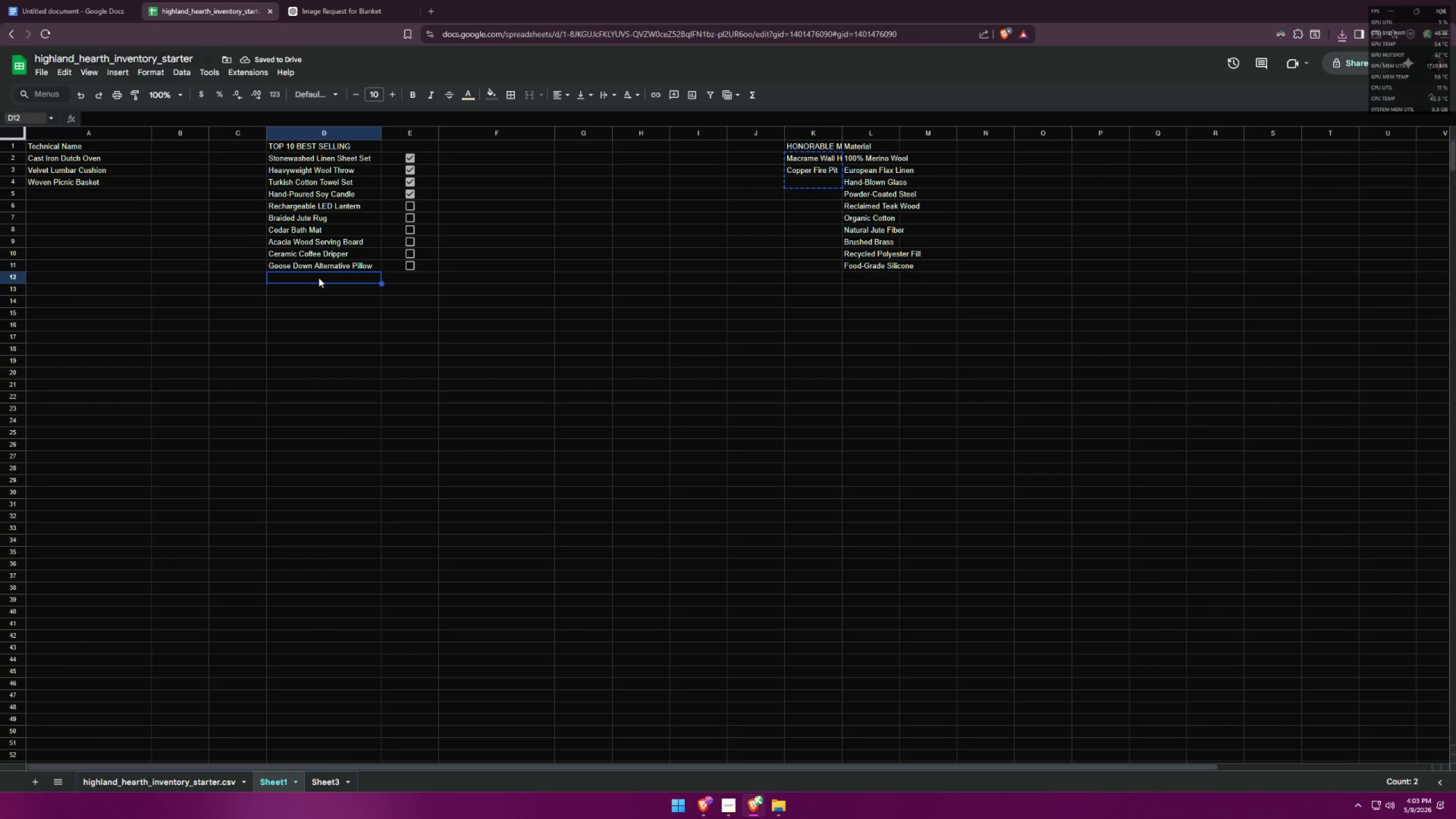 
key(Control+V)
 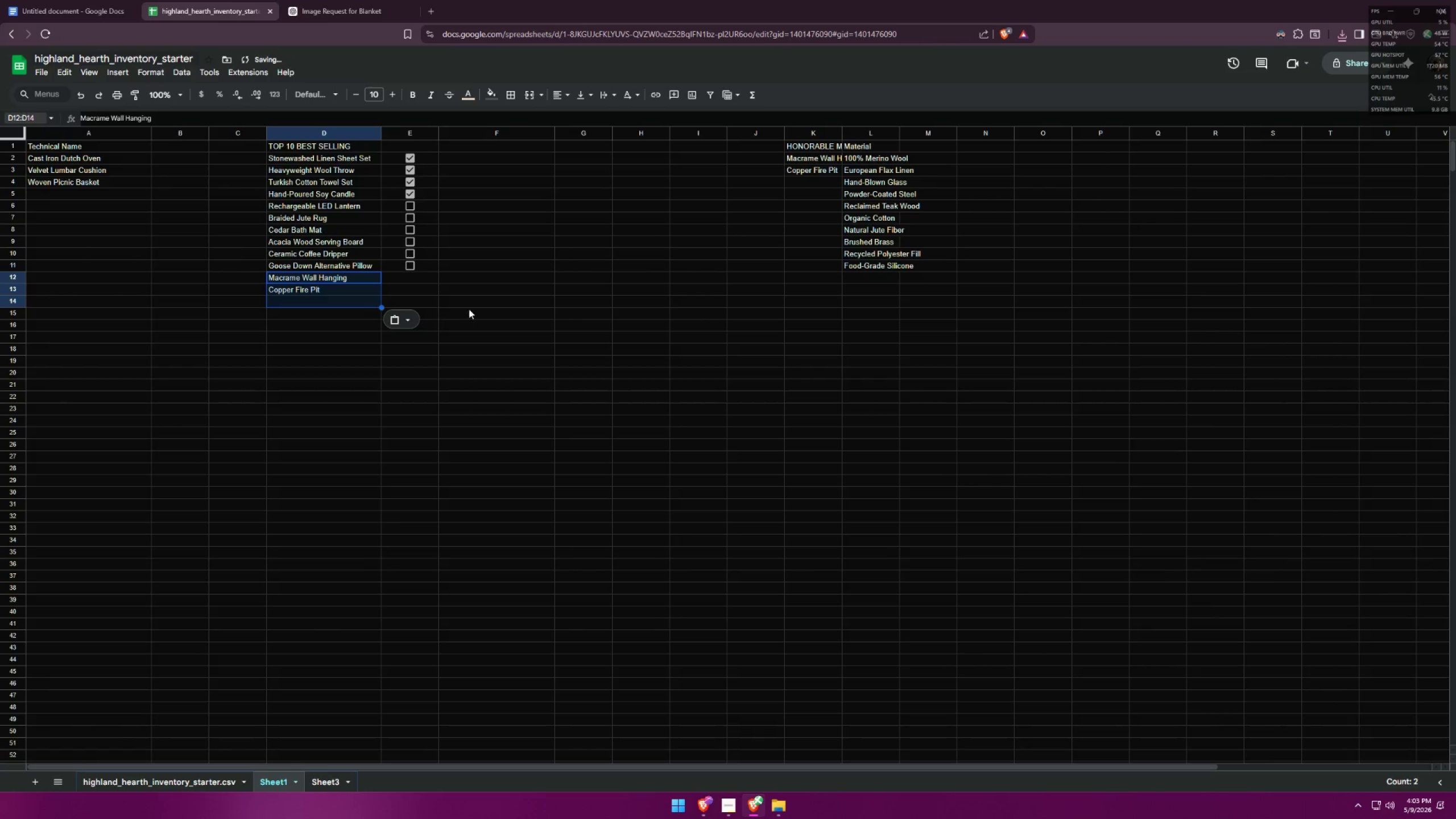 
left_click([469, 307])
 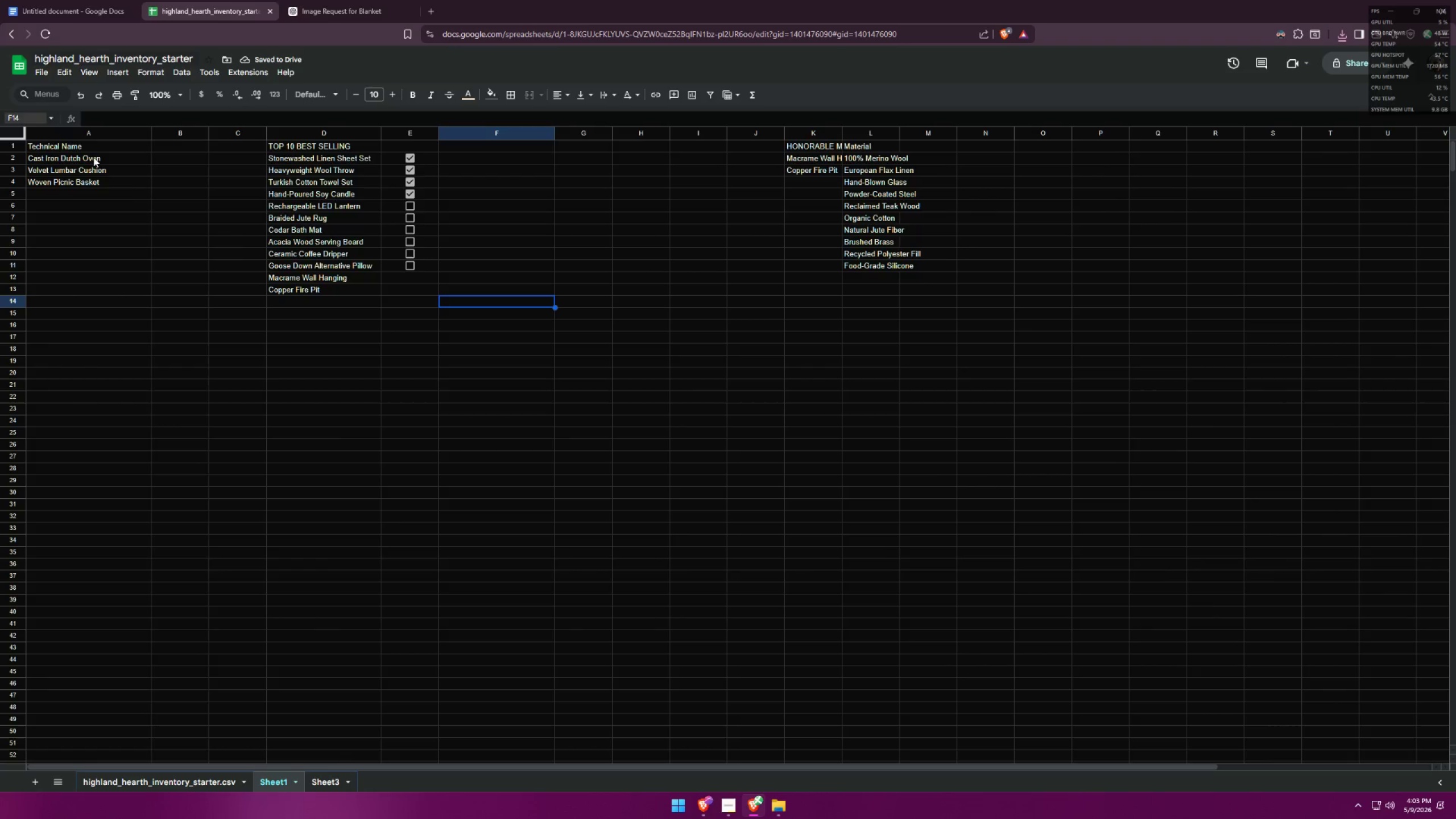 
scroll: coordinate [82, 196], scroll_direction: down, amount: 1.0
 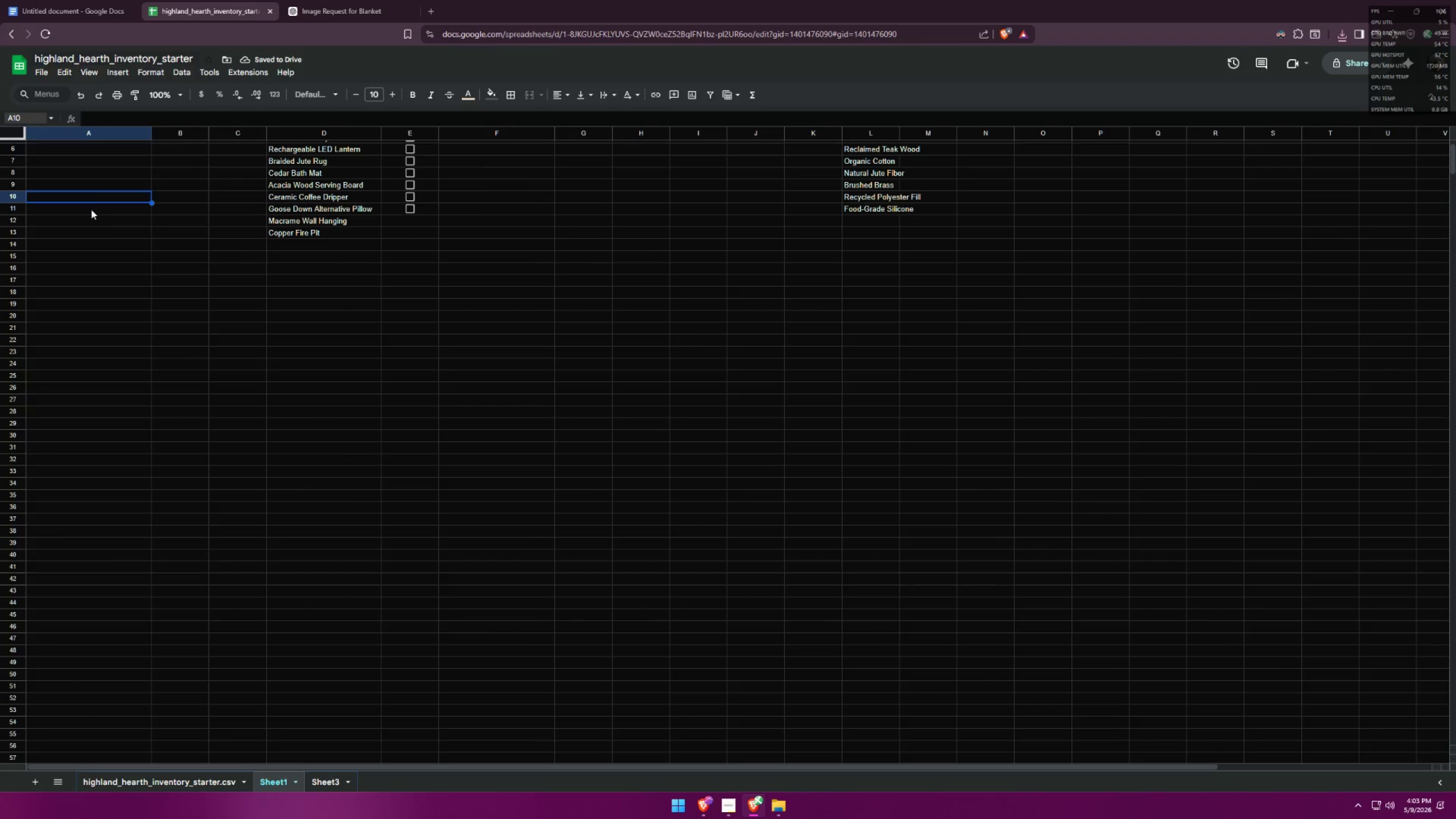 
left_click_drag(start_coordinate=[81, 207], to_coordinate=[75, 158])
 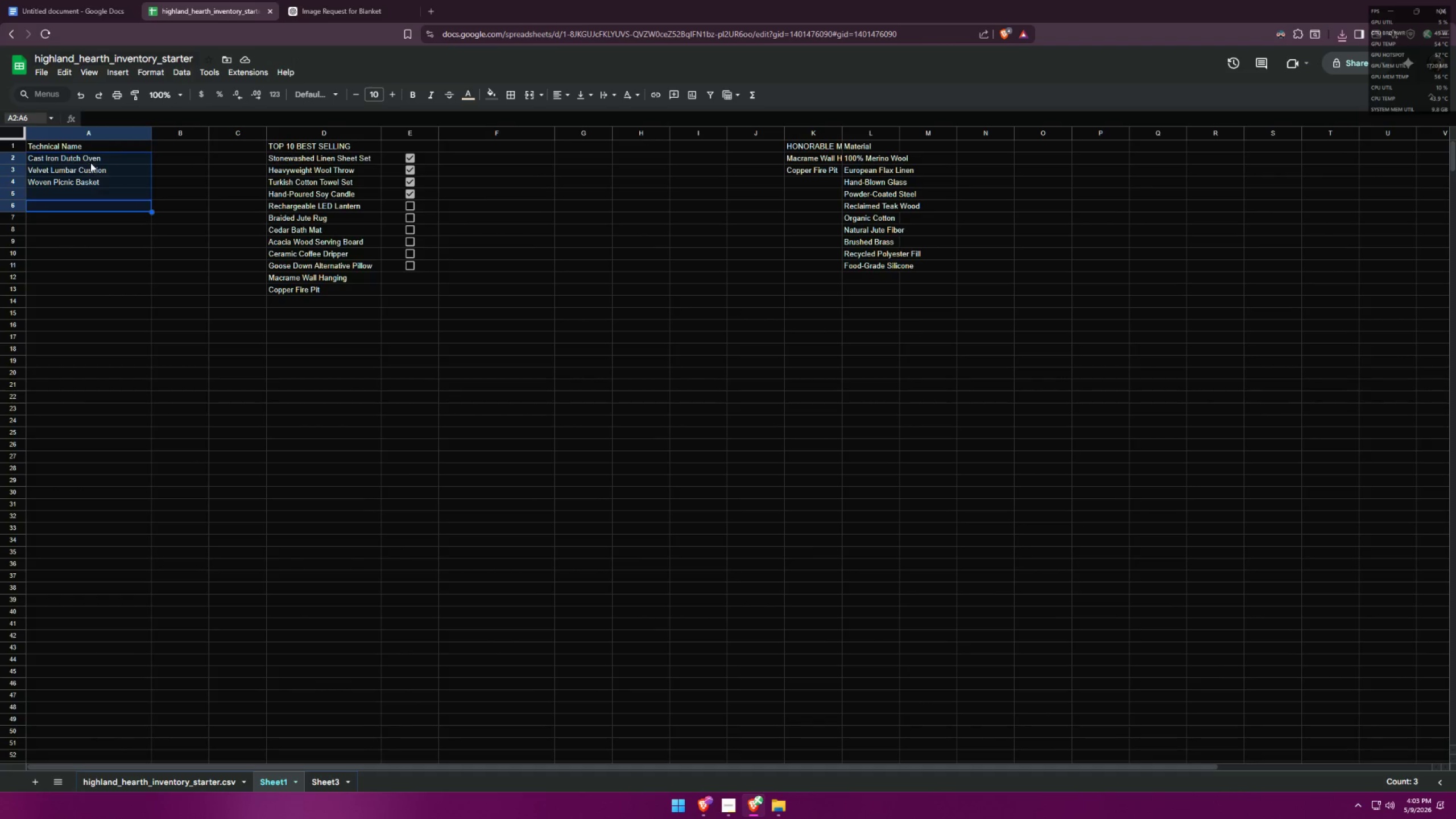 
scroll: coordinate [91, 218], scroll_direction: up, amount: 10.0
 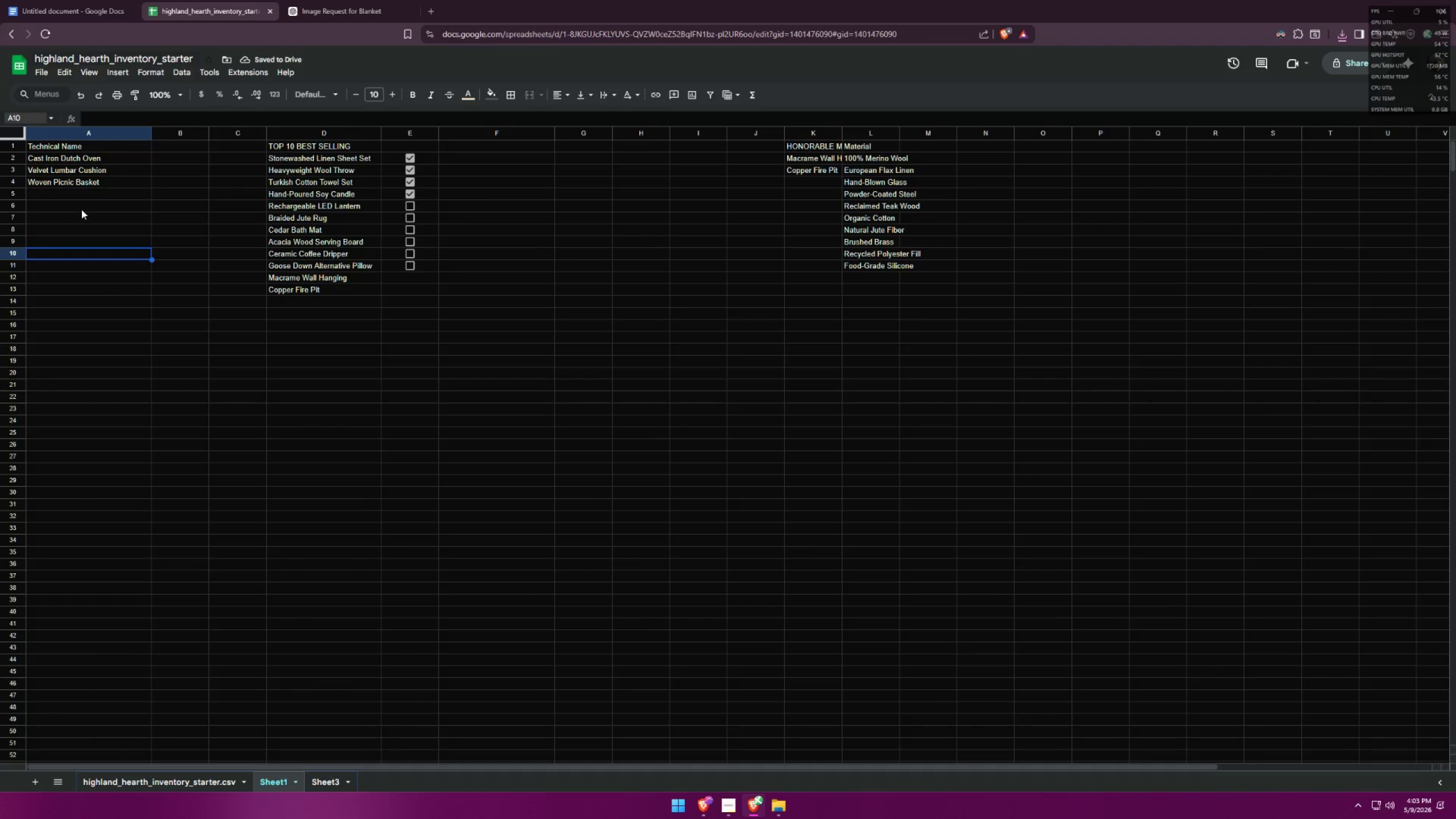 
key(Control+ControlLeft)
 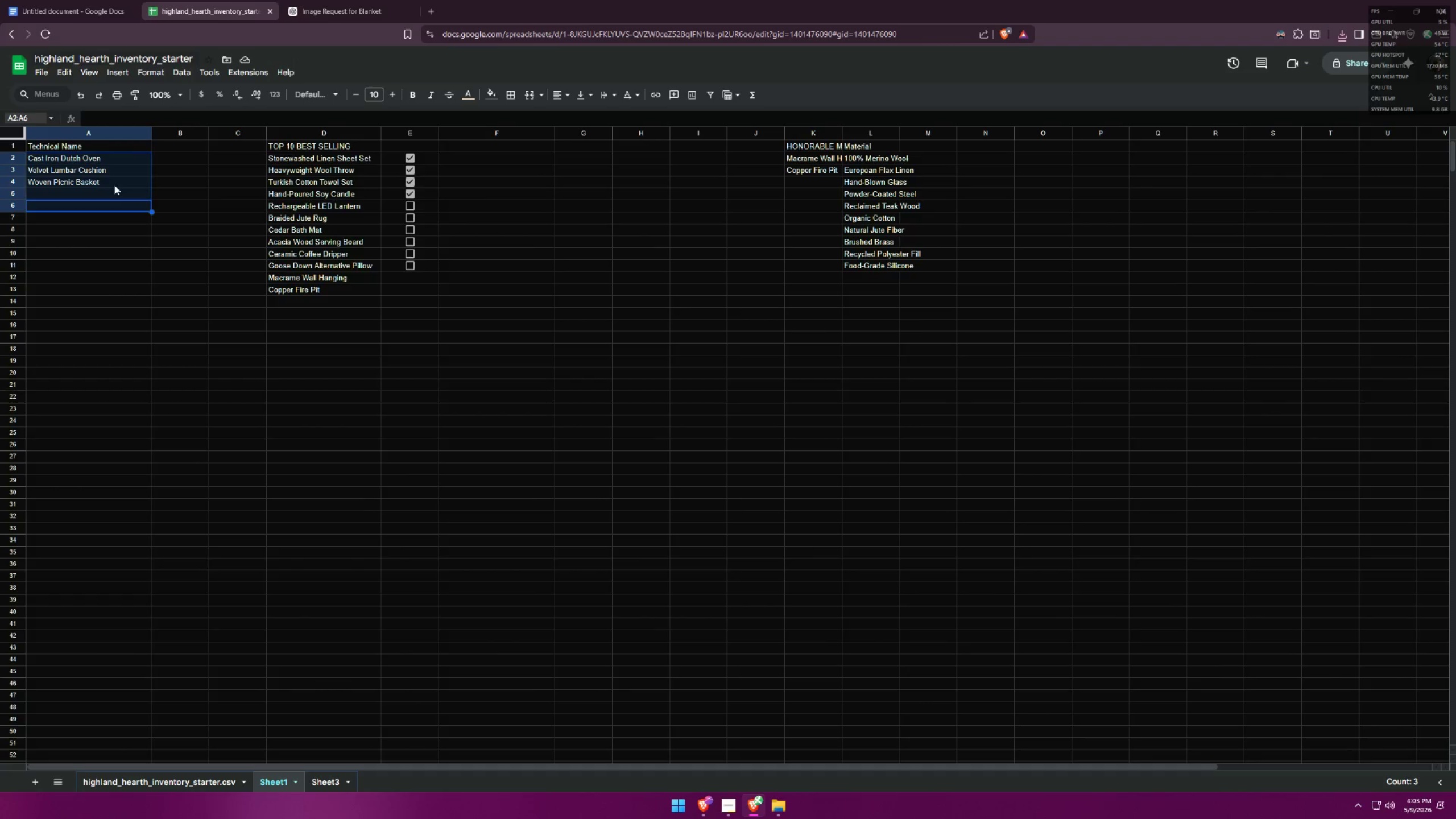 
key(Control+C)
 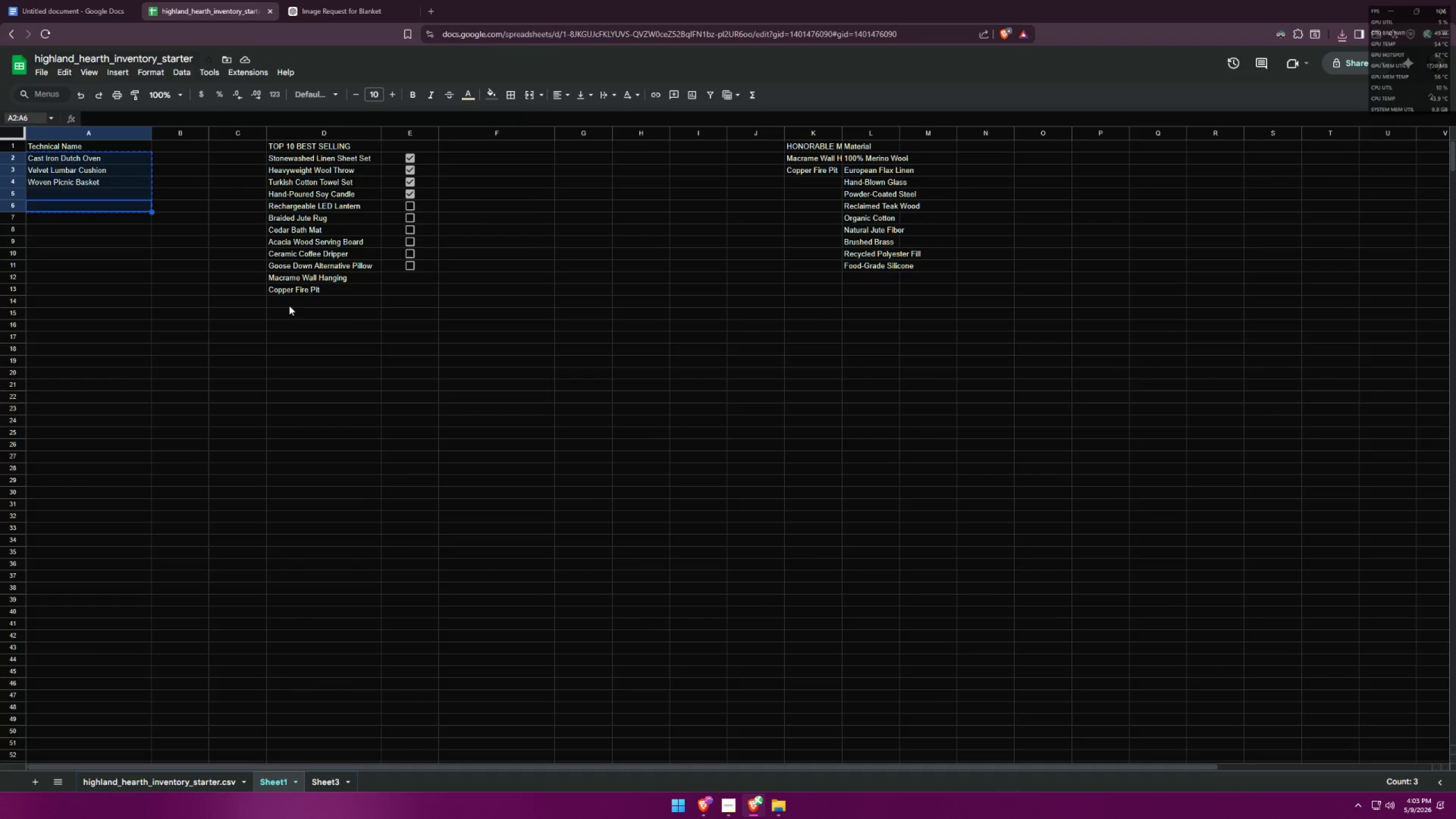 
left_click([297, 300])
 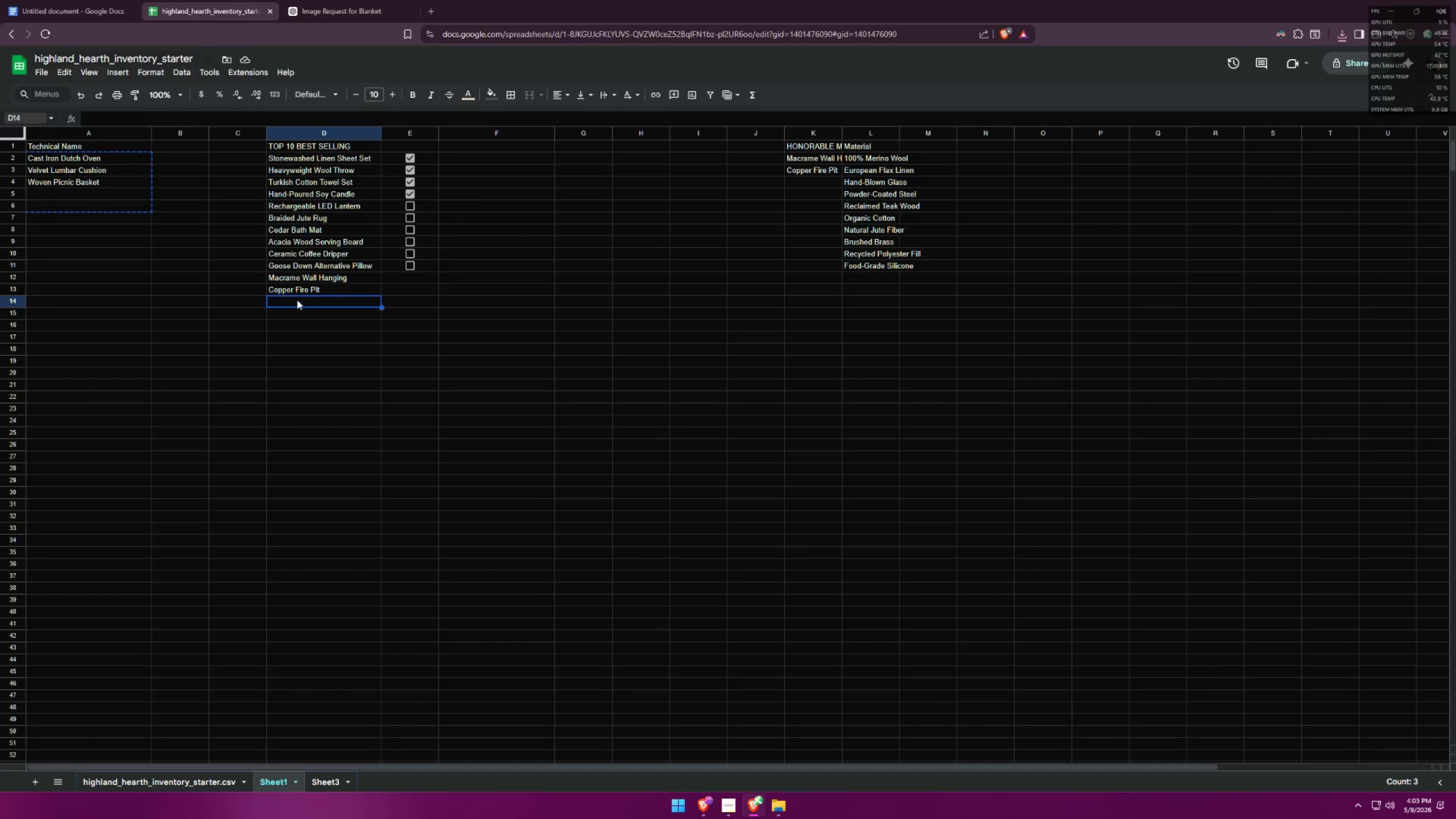 
key(Control+ControlLeft)
 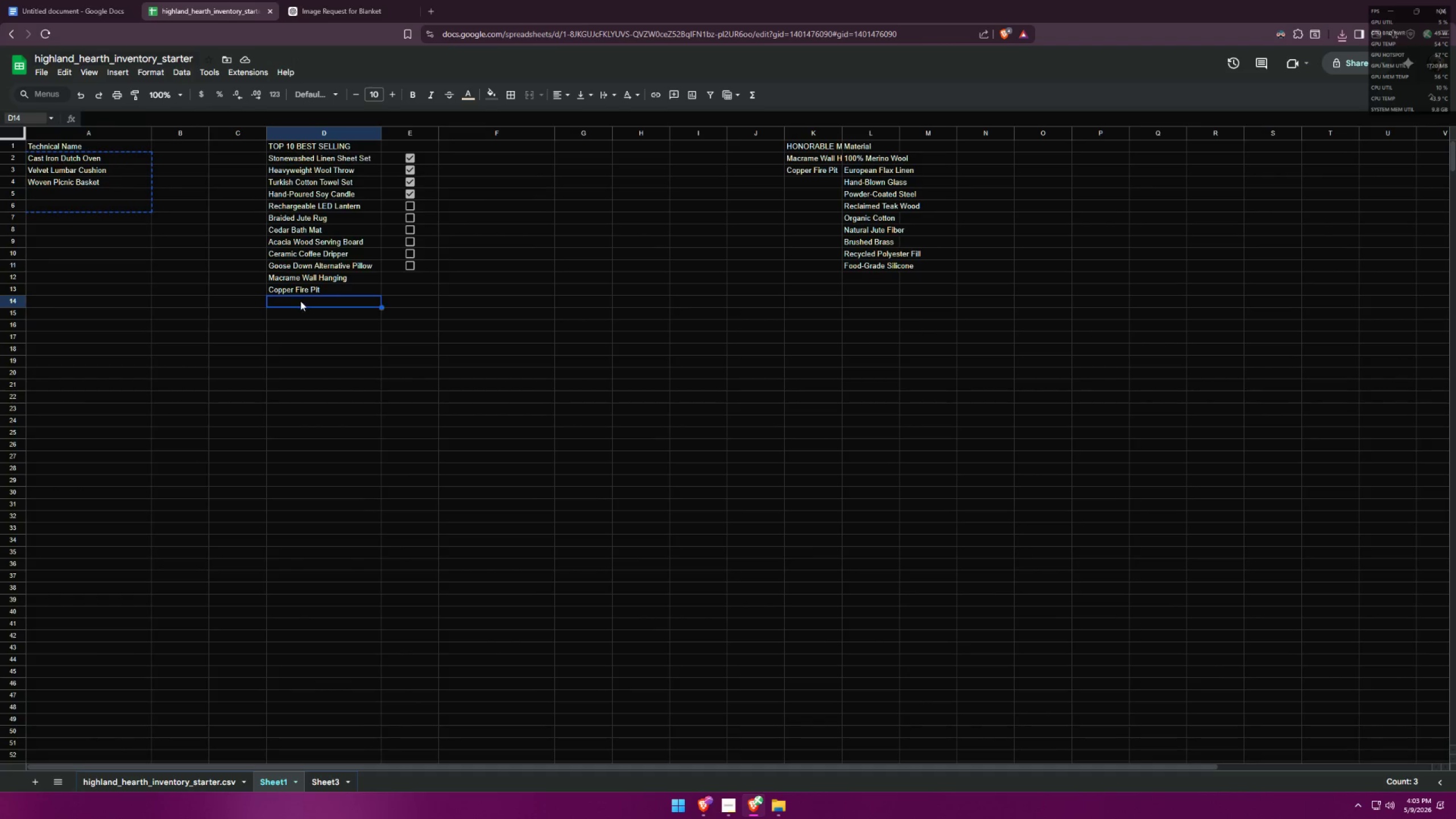 
key(Control+V)
 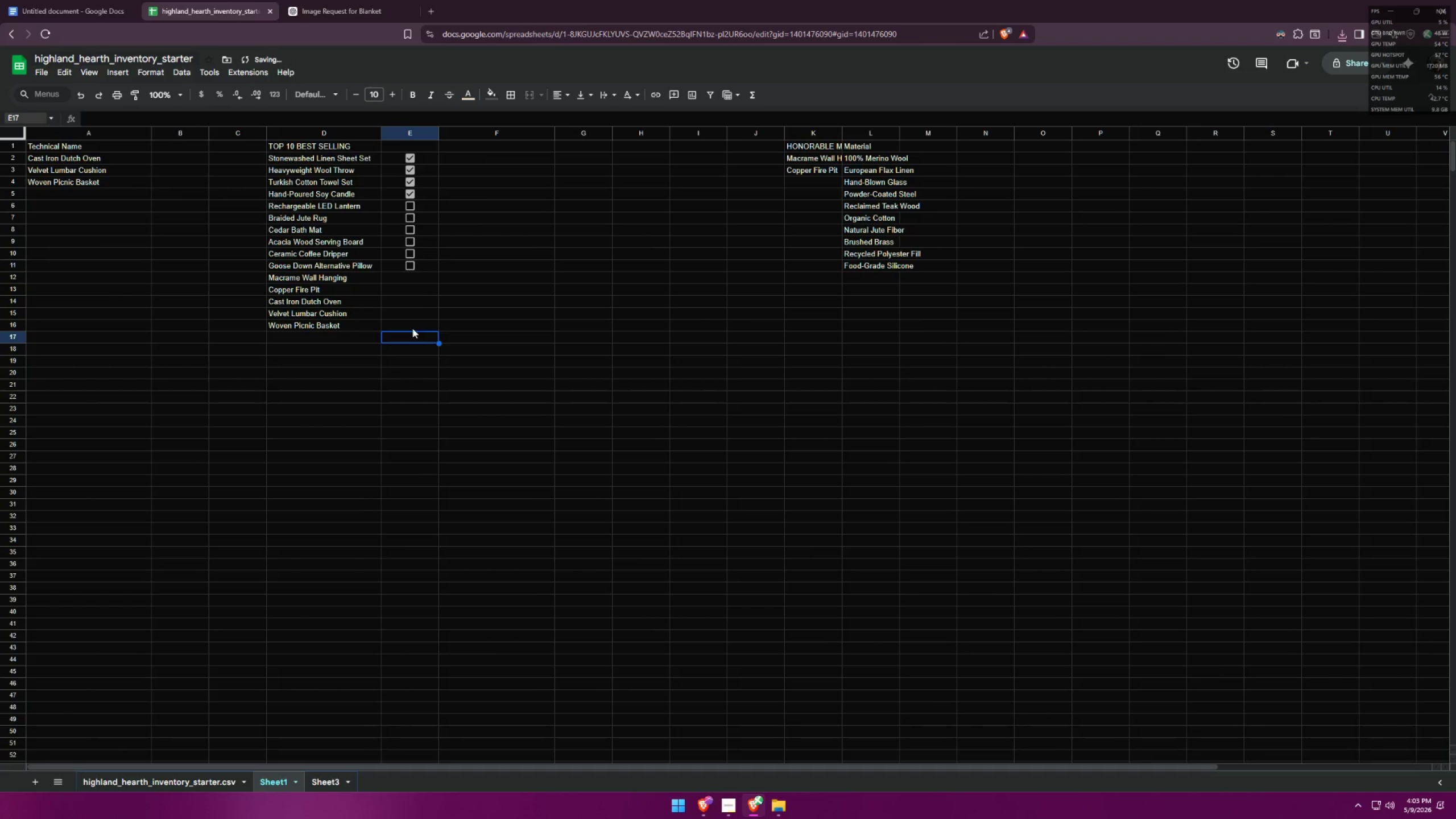 
left_click_drag(start_coordinate=[407, 325], to_coordinate=[407, 278])
 